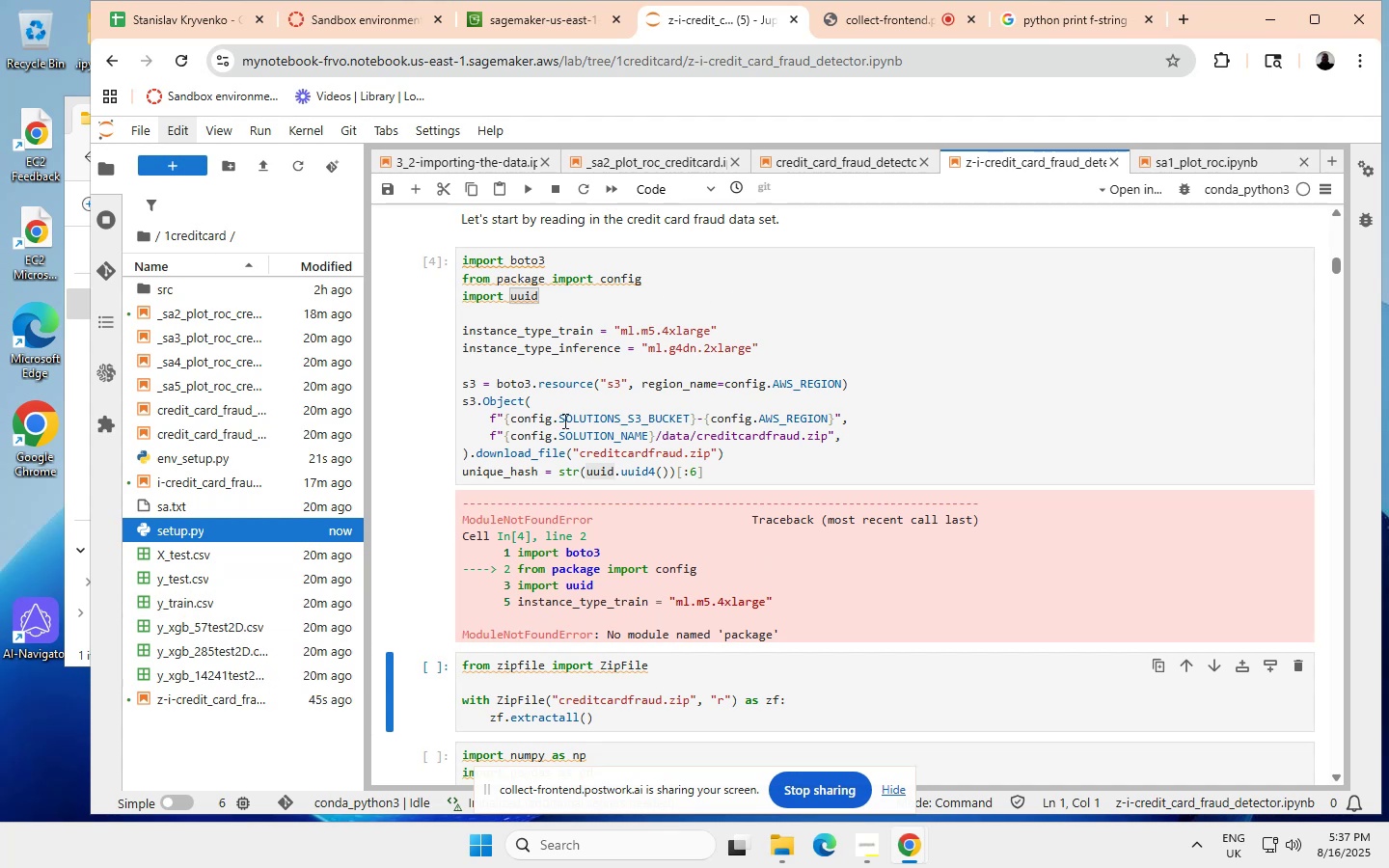 
wait(5.5)
 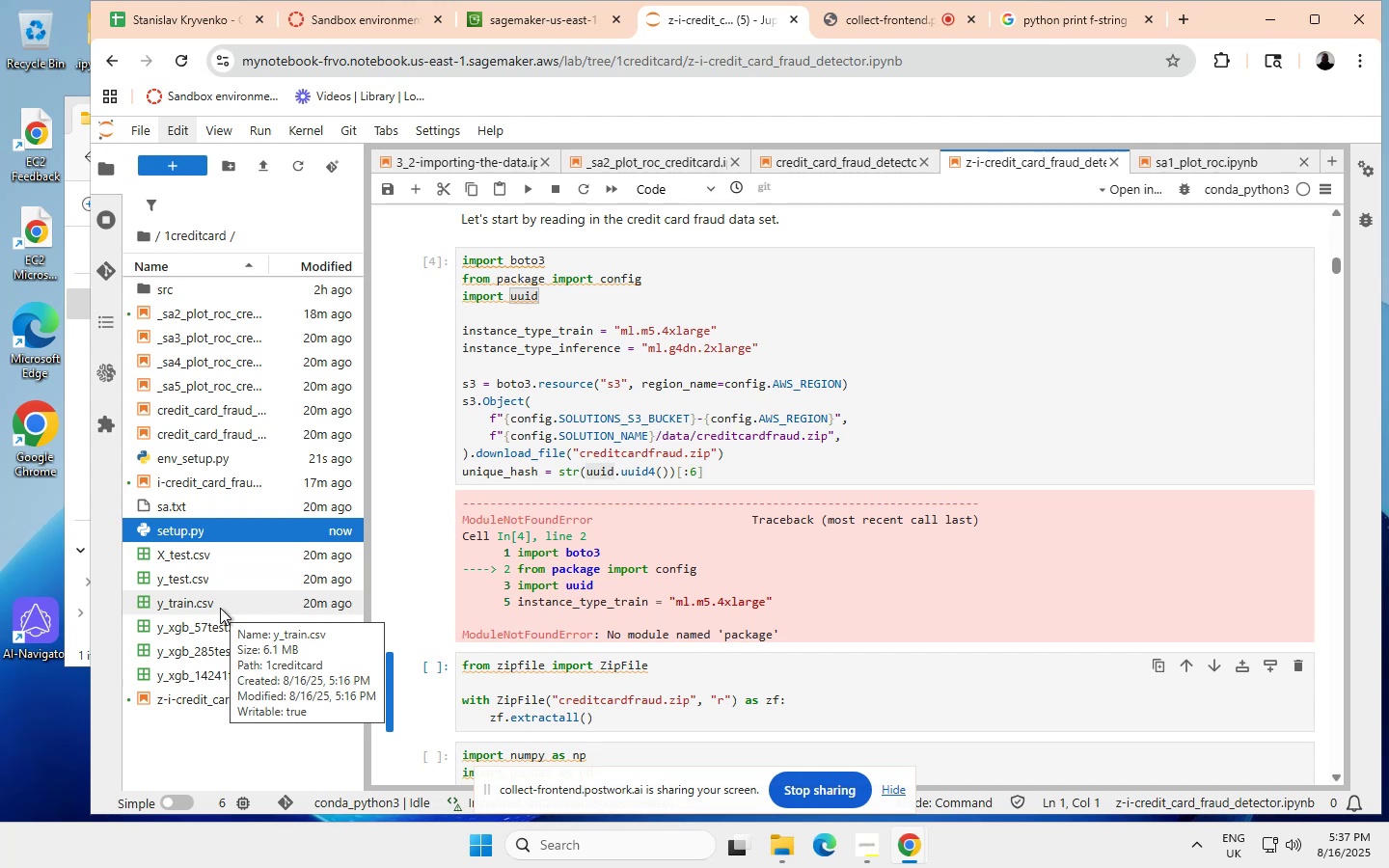 
left_click([598, 298])
 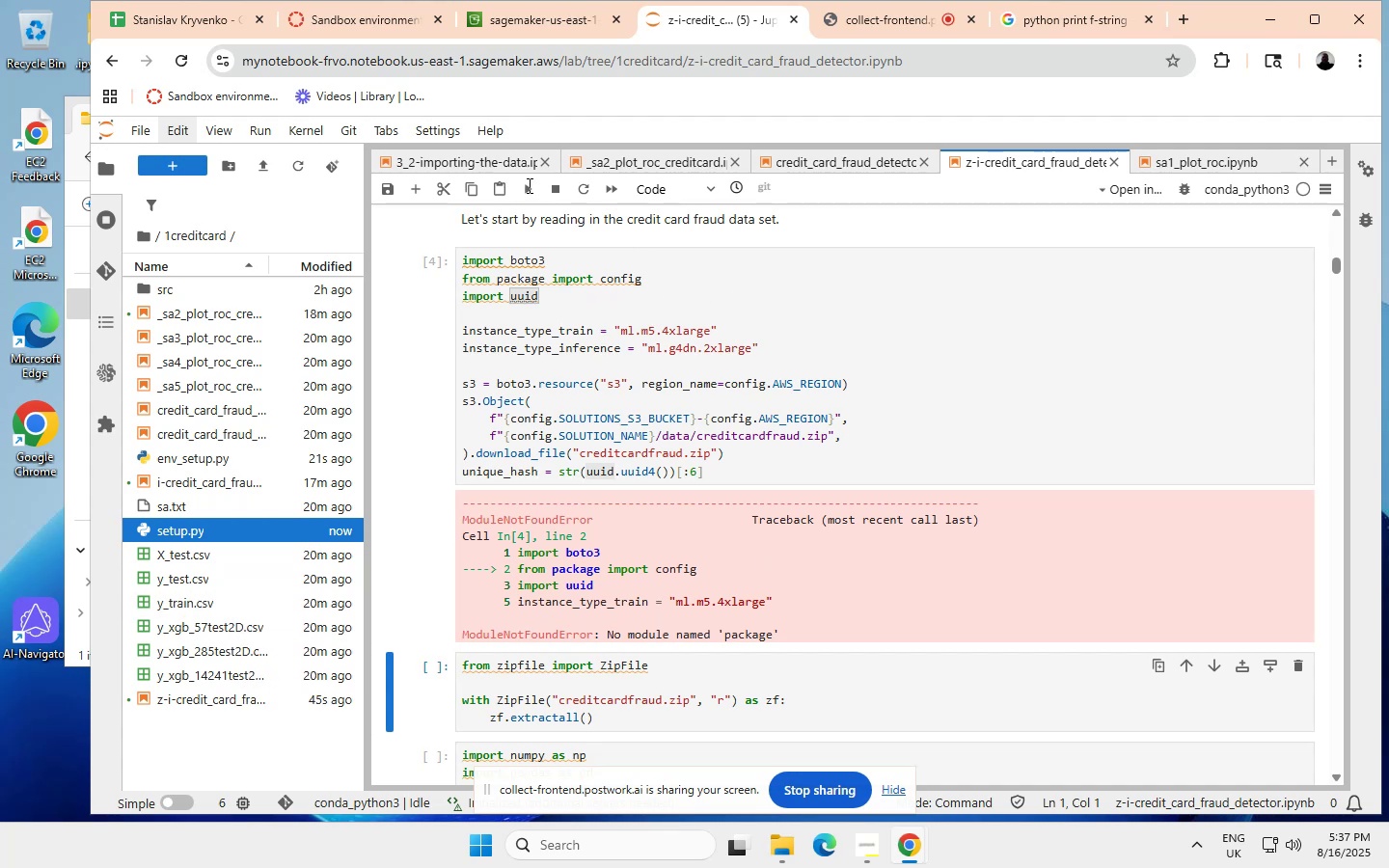 
left_click([501, 350])
 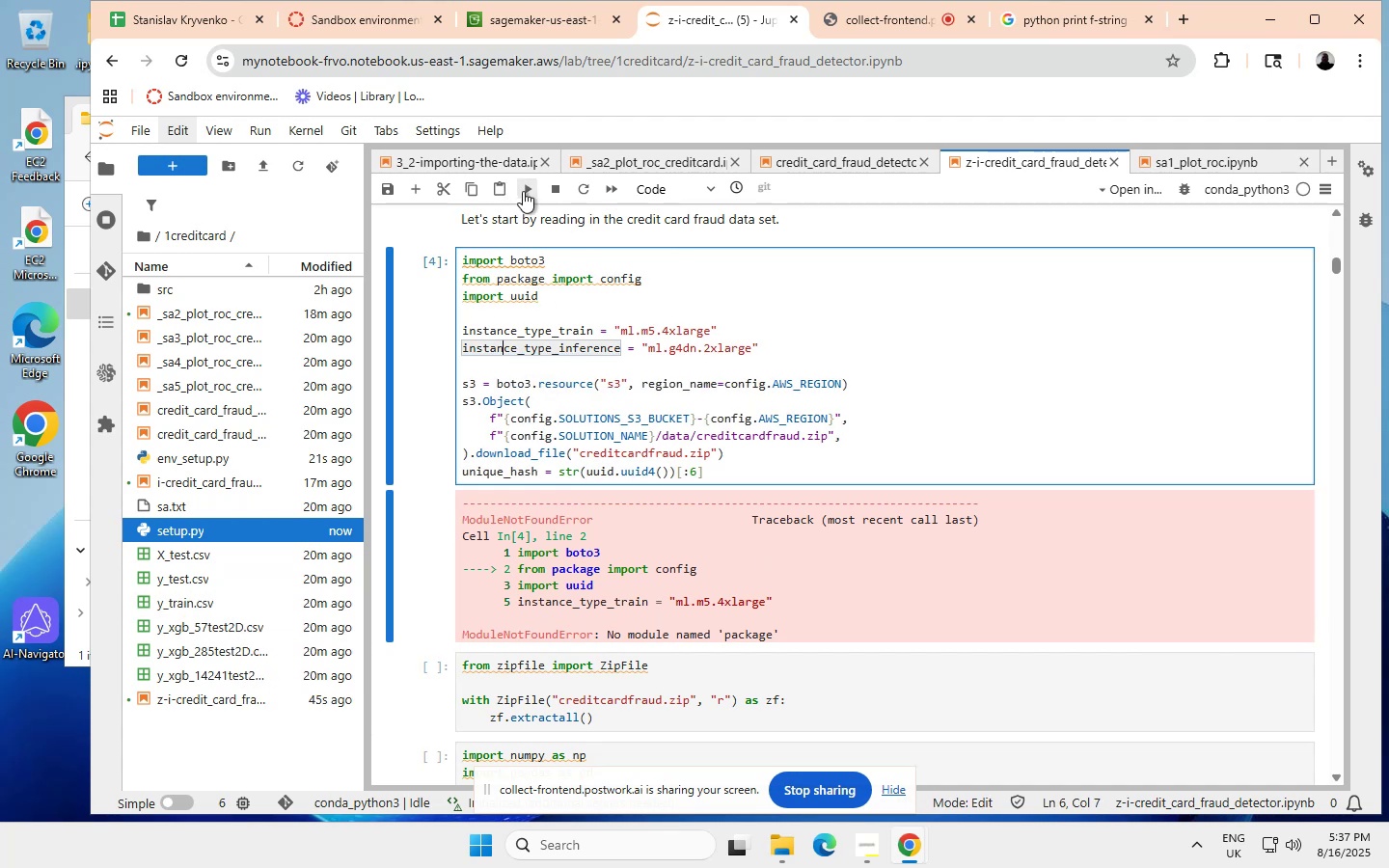 
left_click([524, 187])
 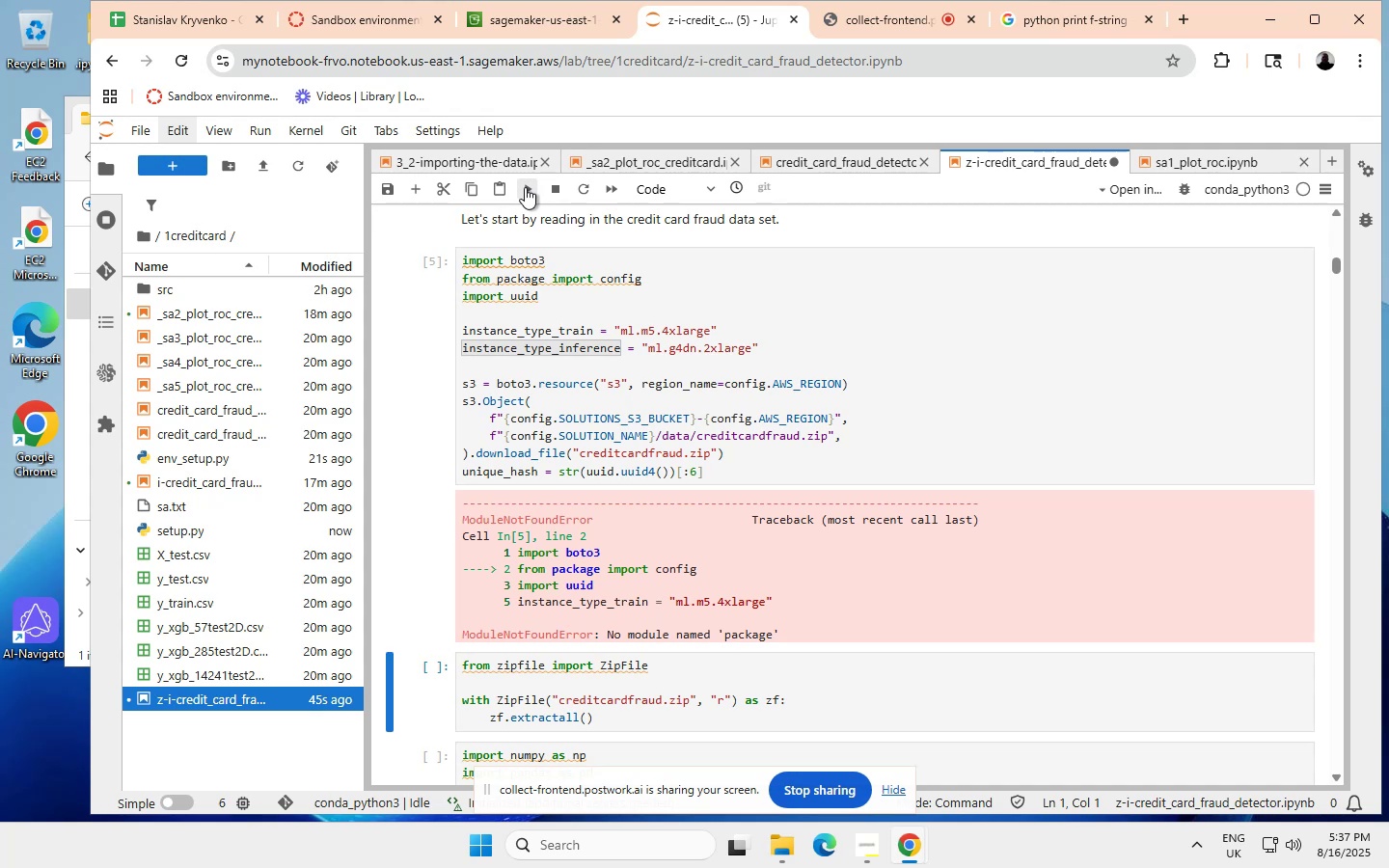 
wait(15.38)
 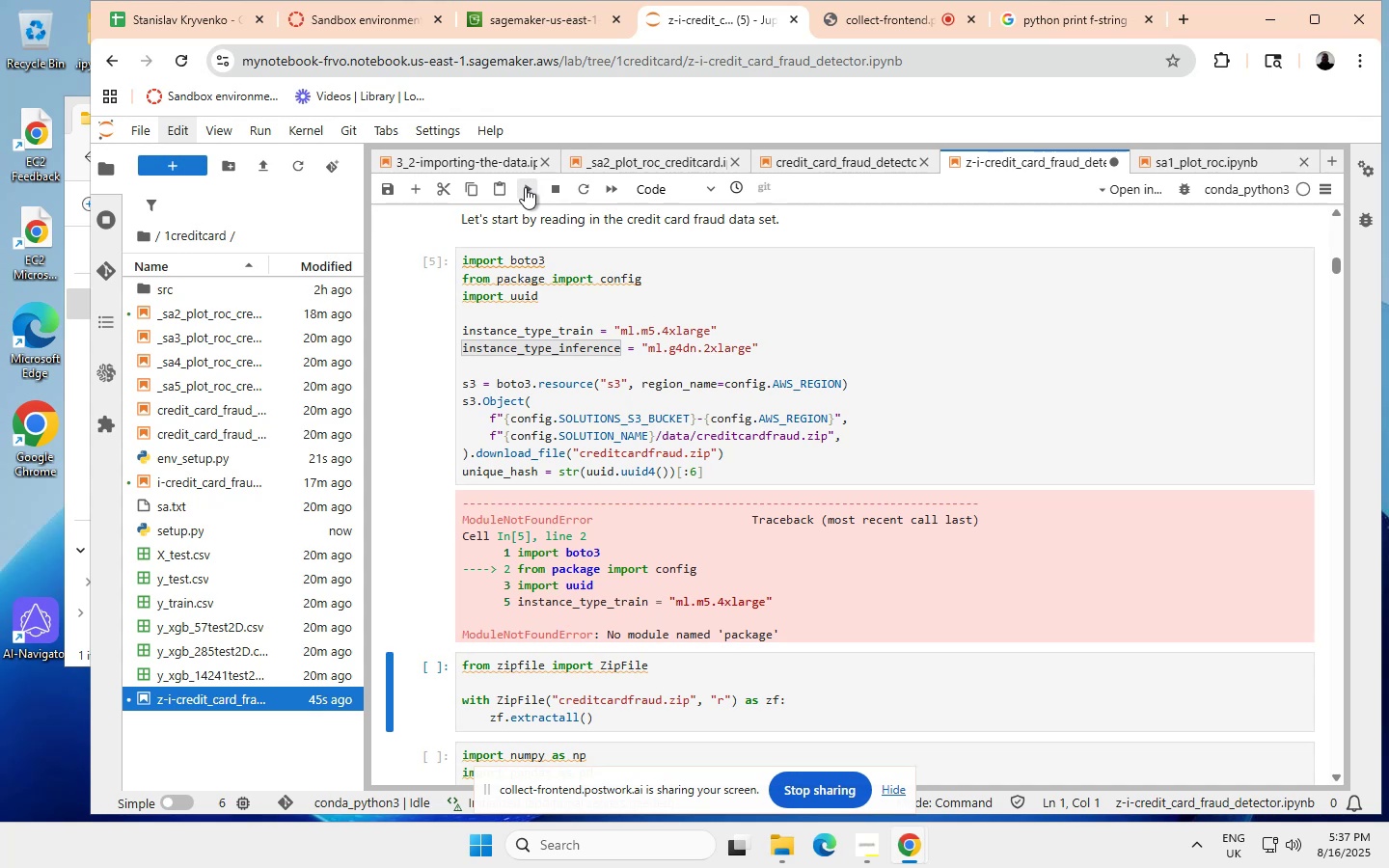 
left_click([168, 288])
 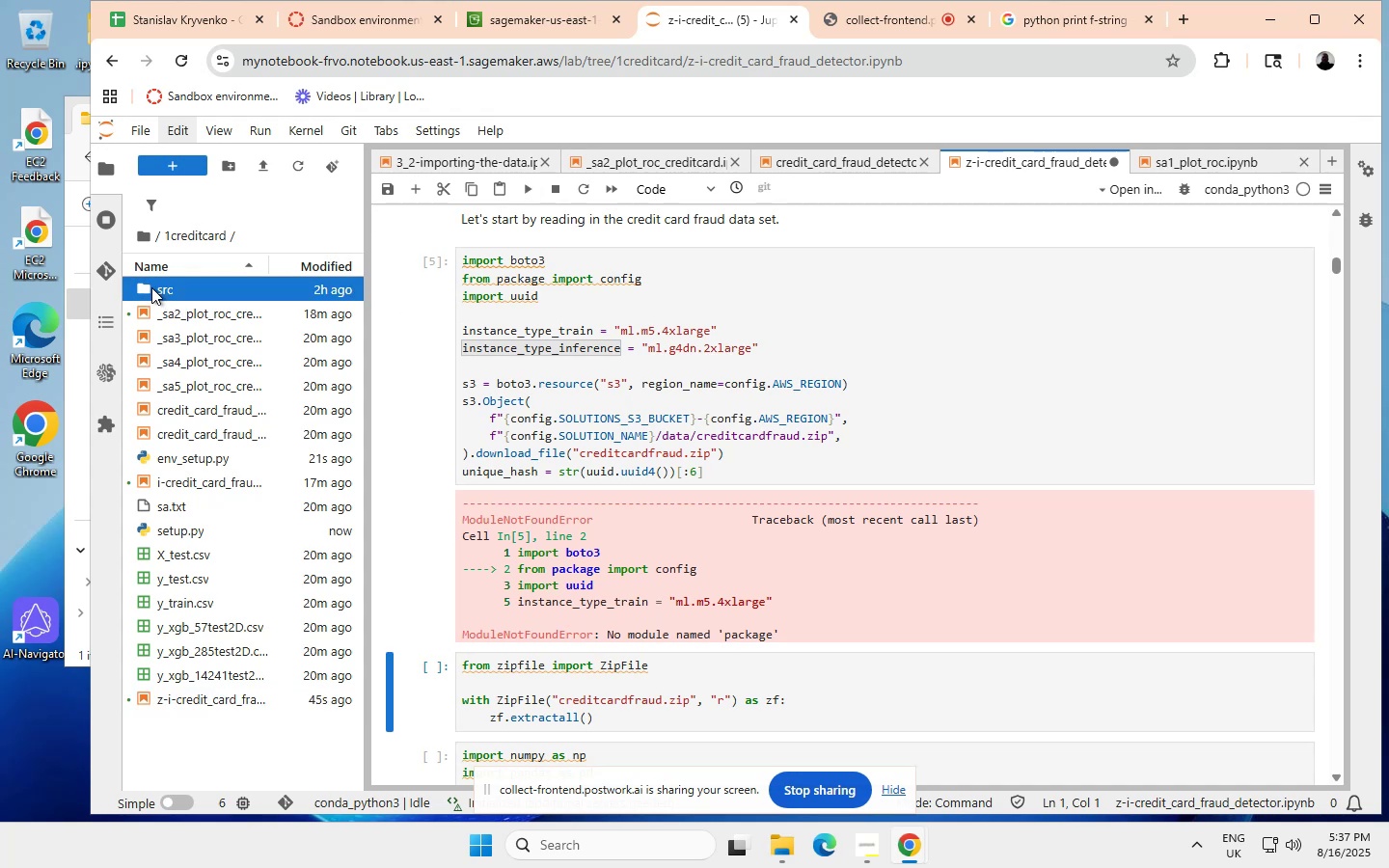 
double_click([152, 287])
 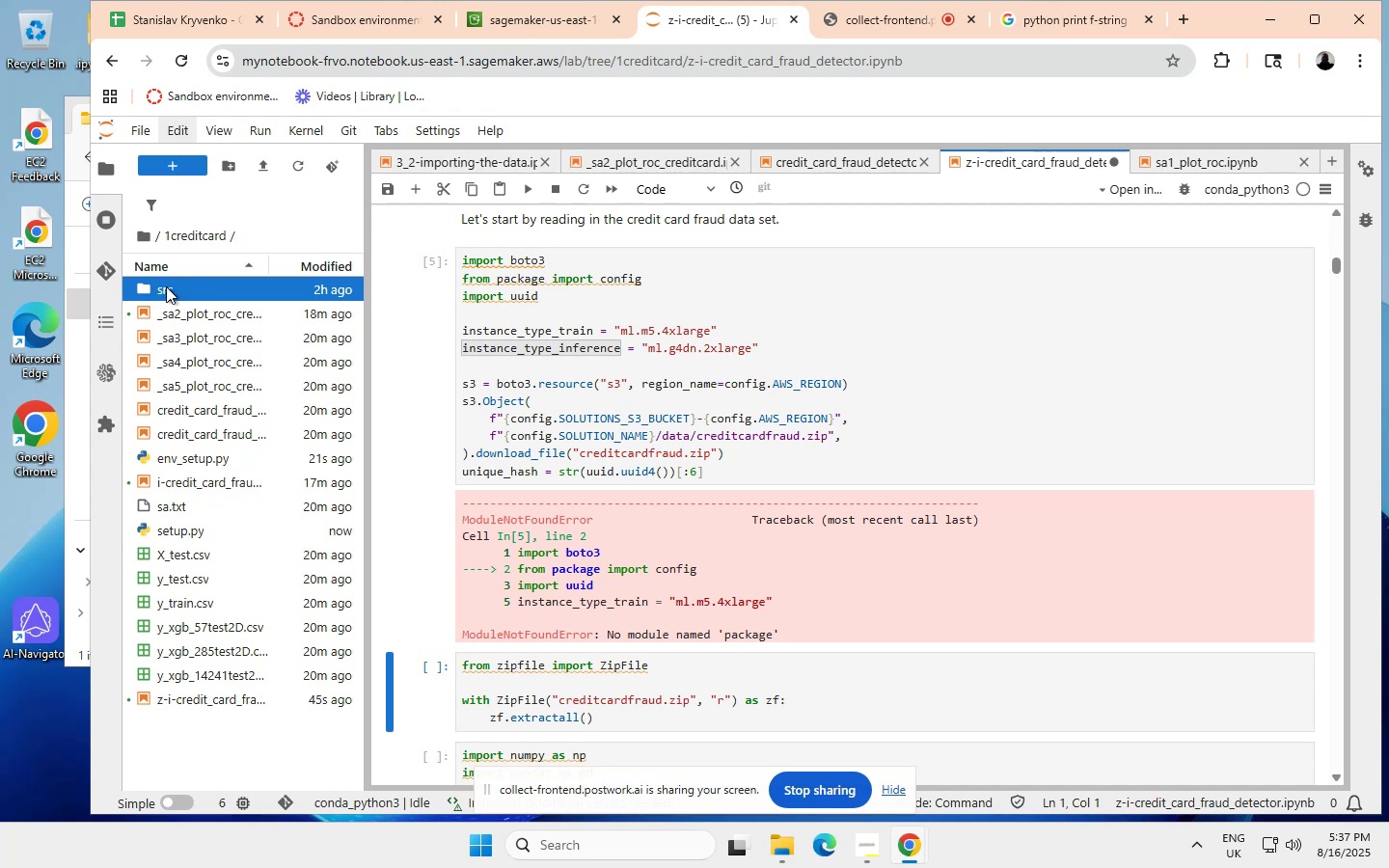 
wait(6.69)
 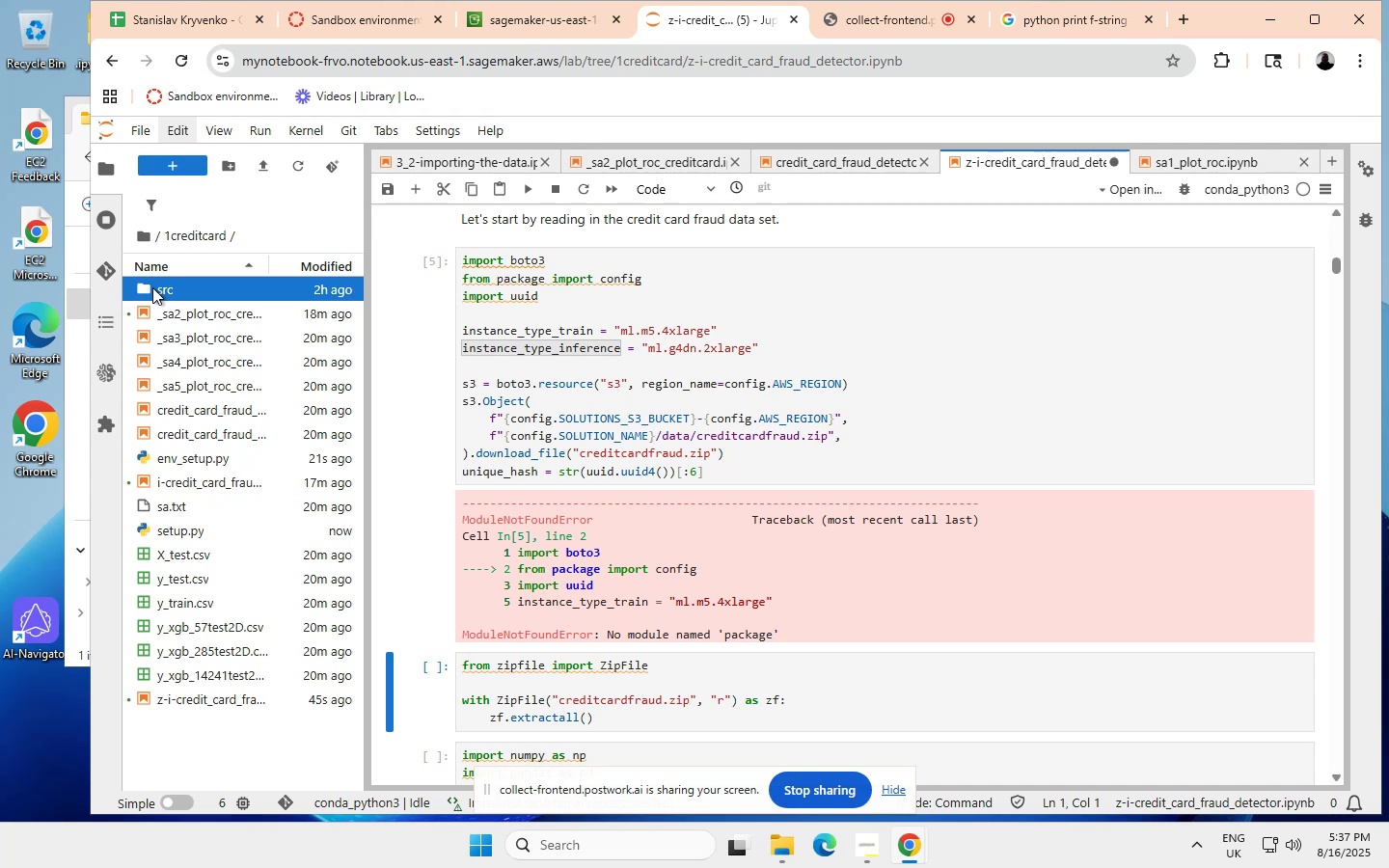 
double_click([166, 286])
 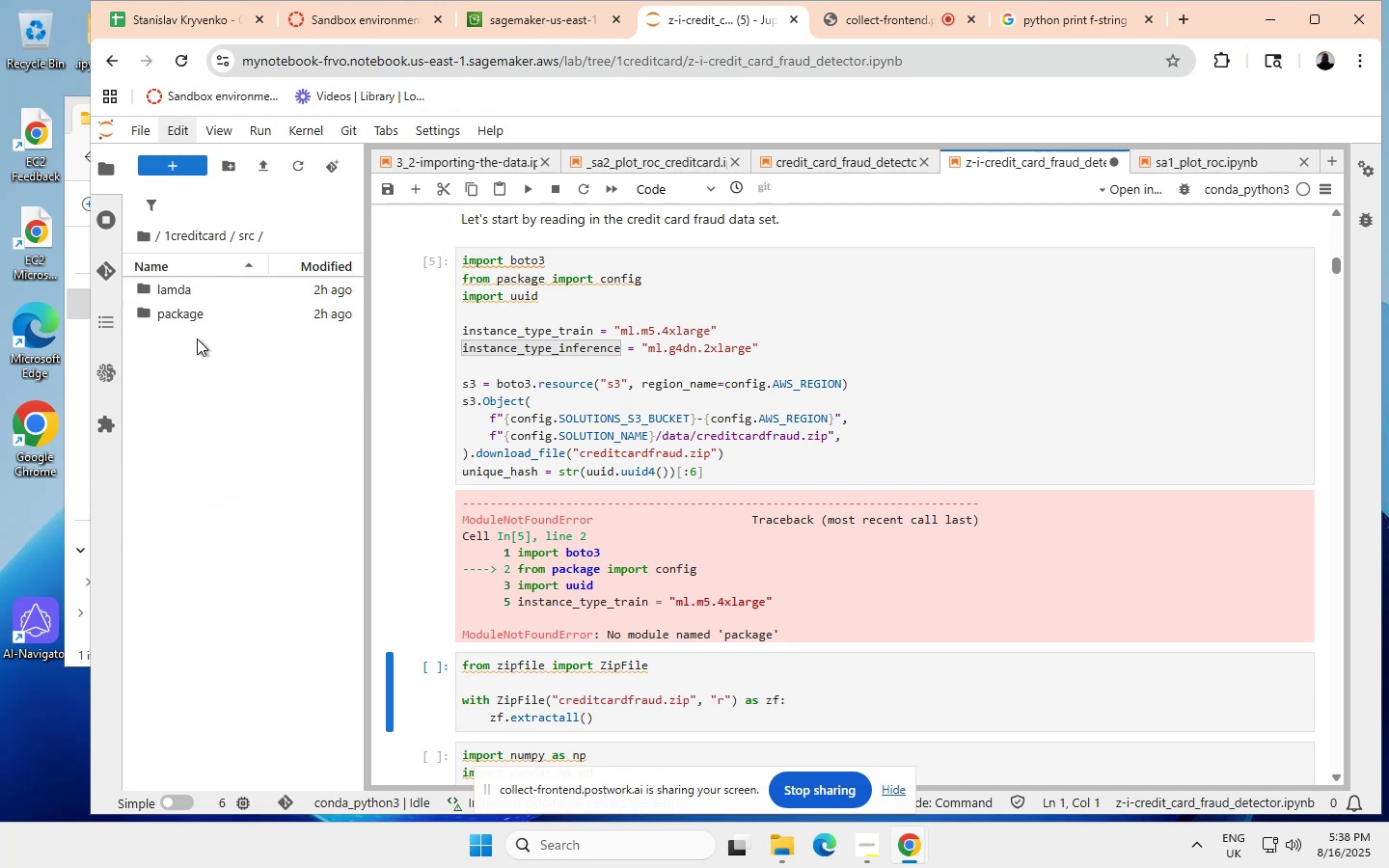 
double_click([181, 312])
 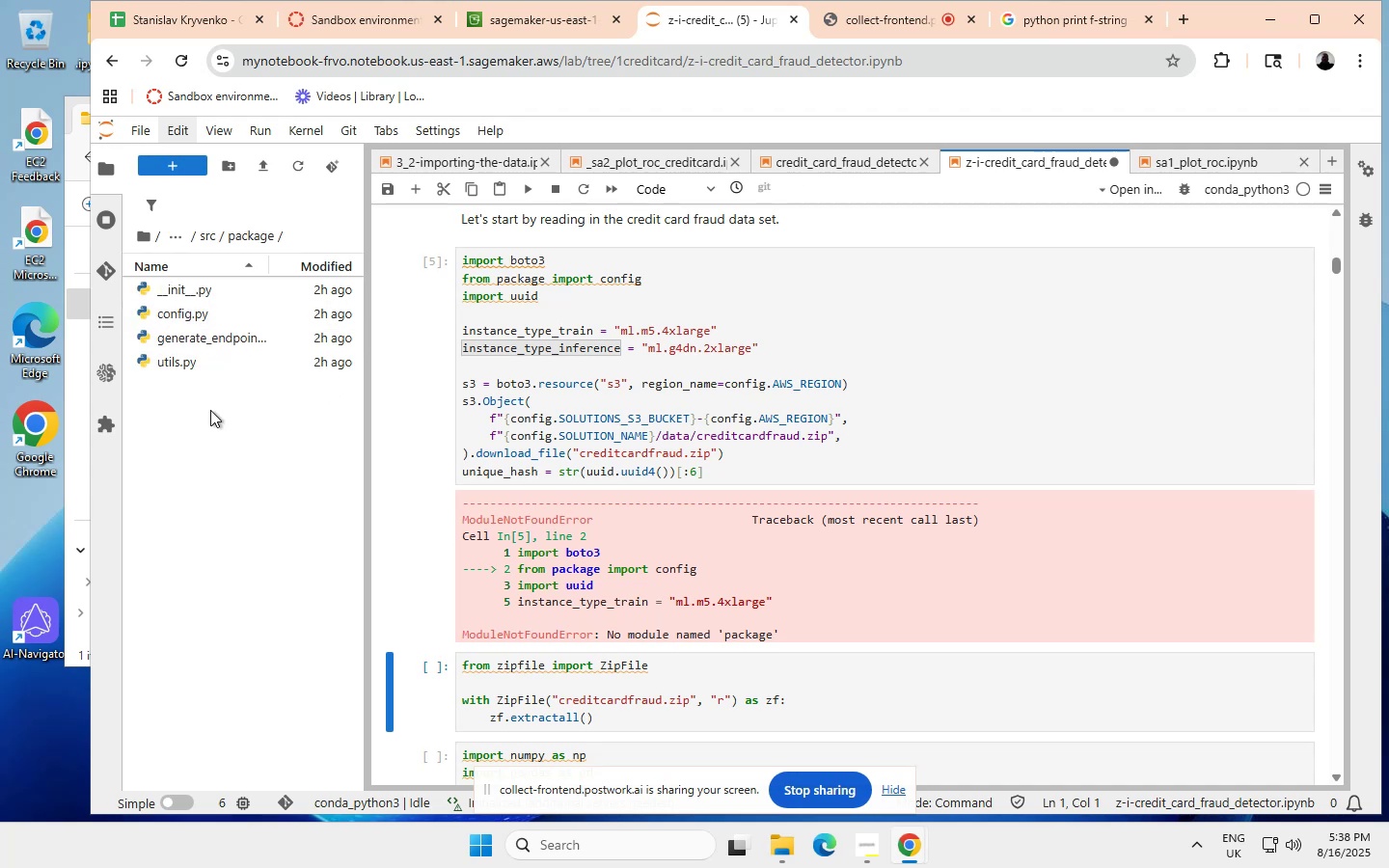 
wait(8.69)
 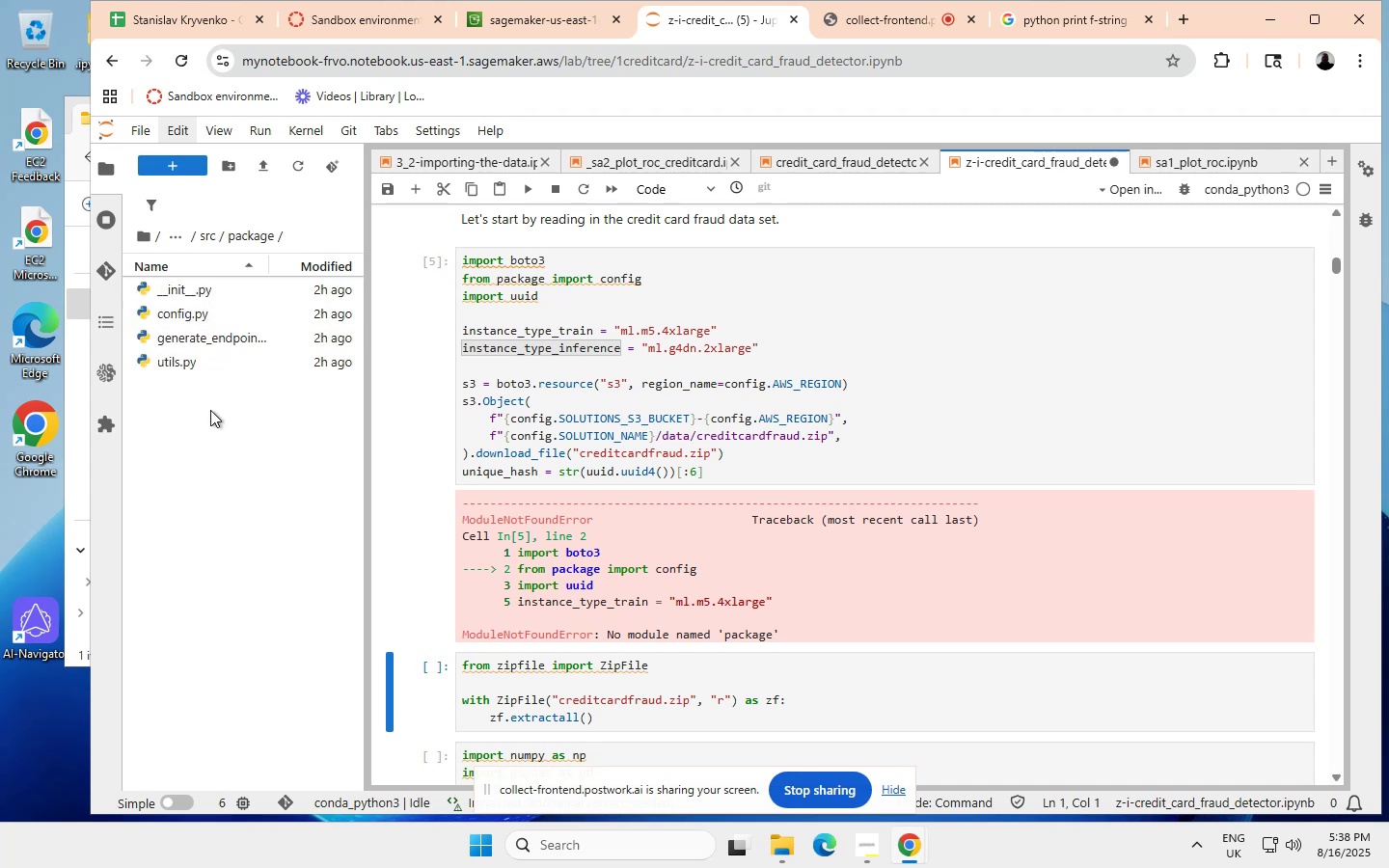 
left_click([172, 236])
 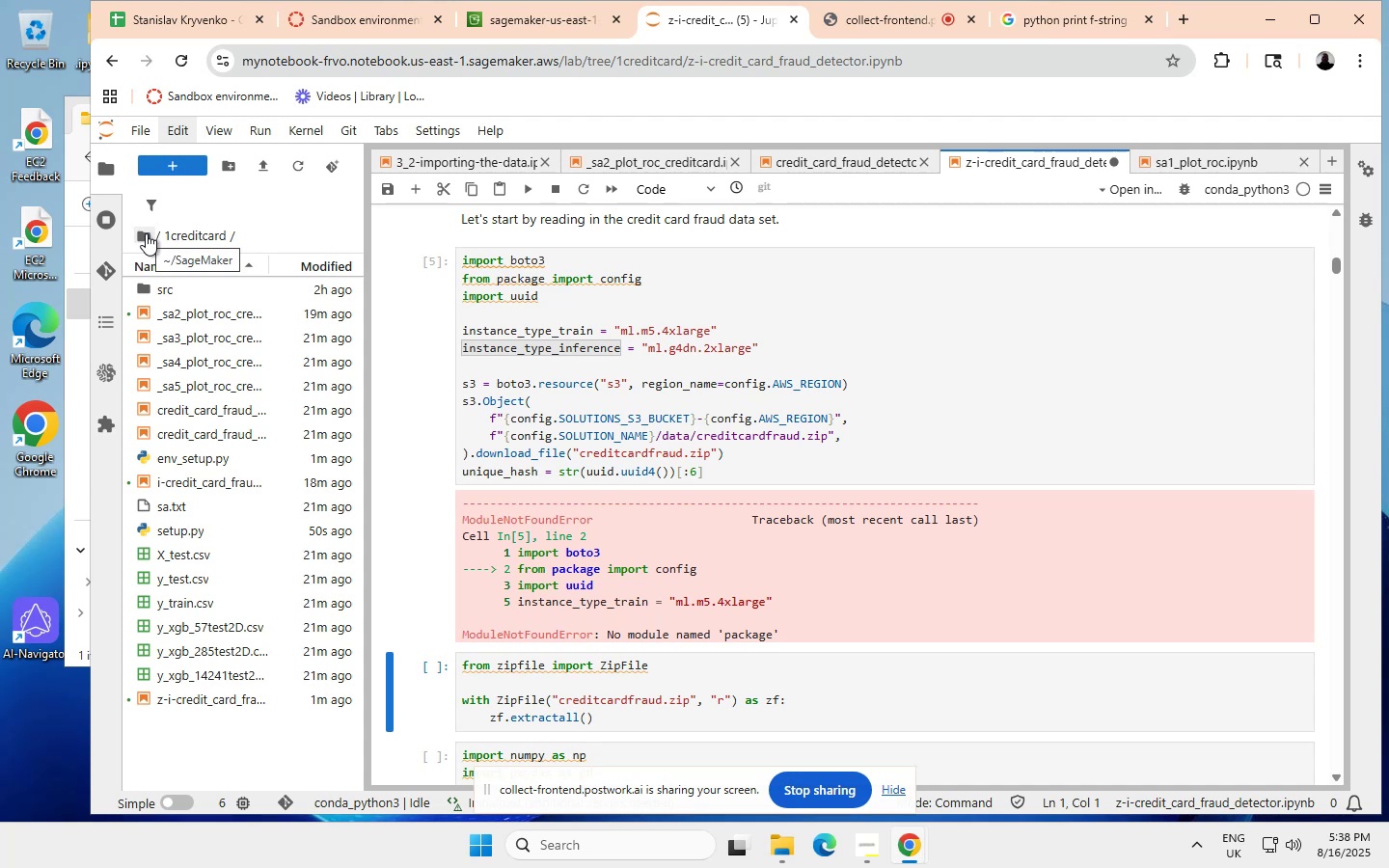 
double_click([146, 233])
 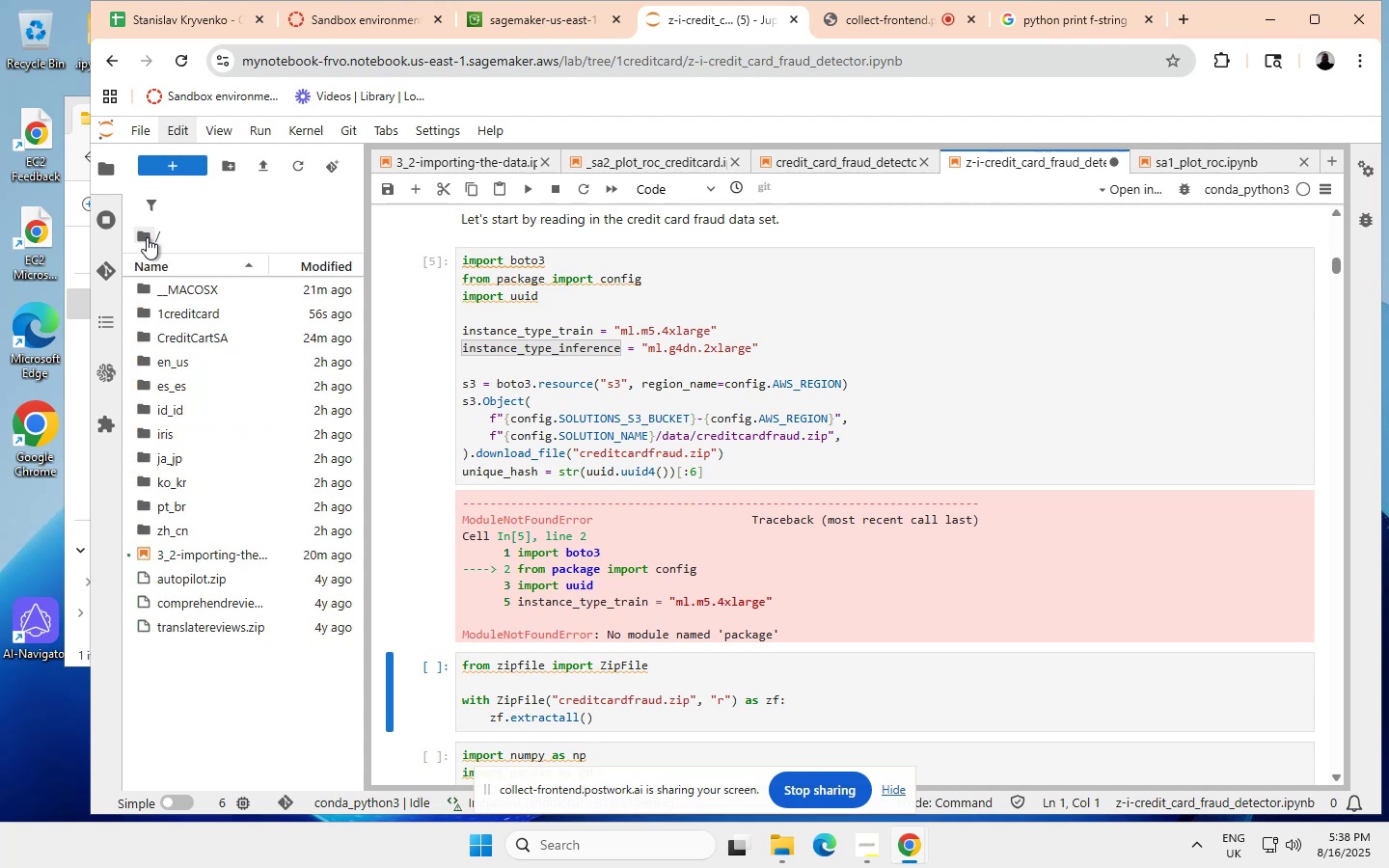 
wait(5.11)
 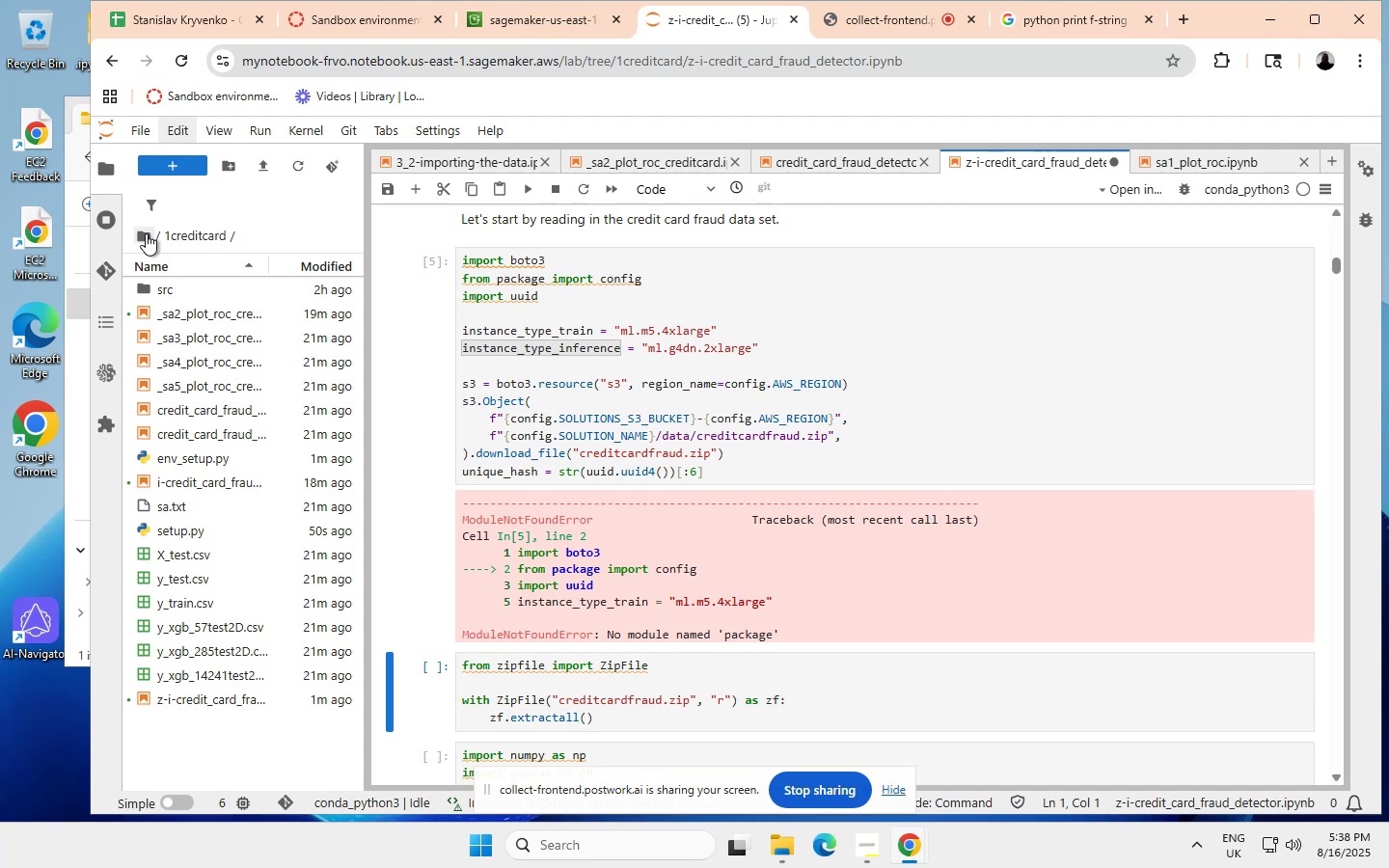 
double_click([178, 338])
 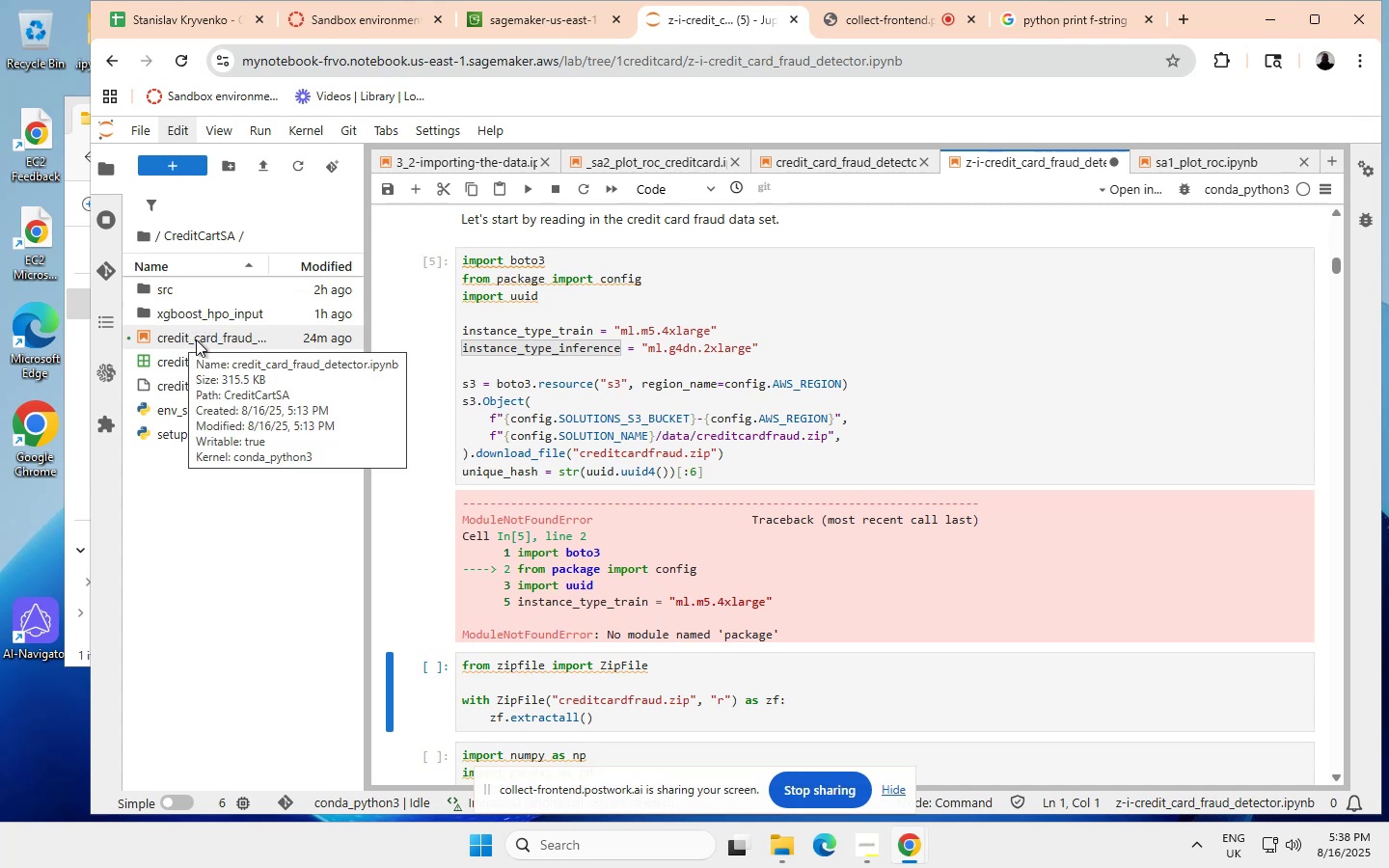 
wait(7.93)
 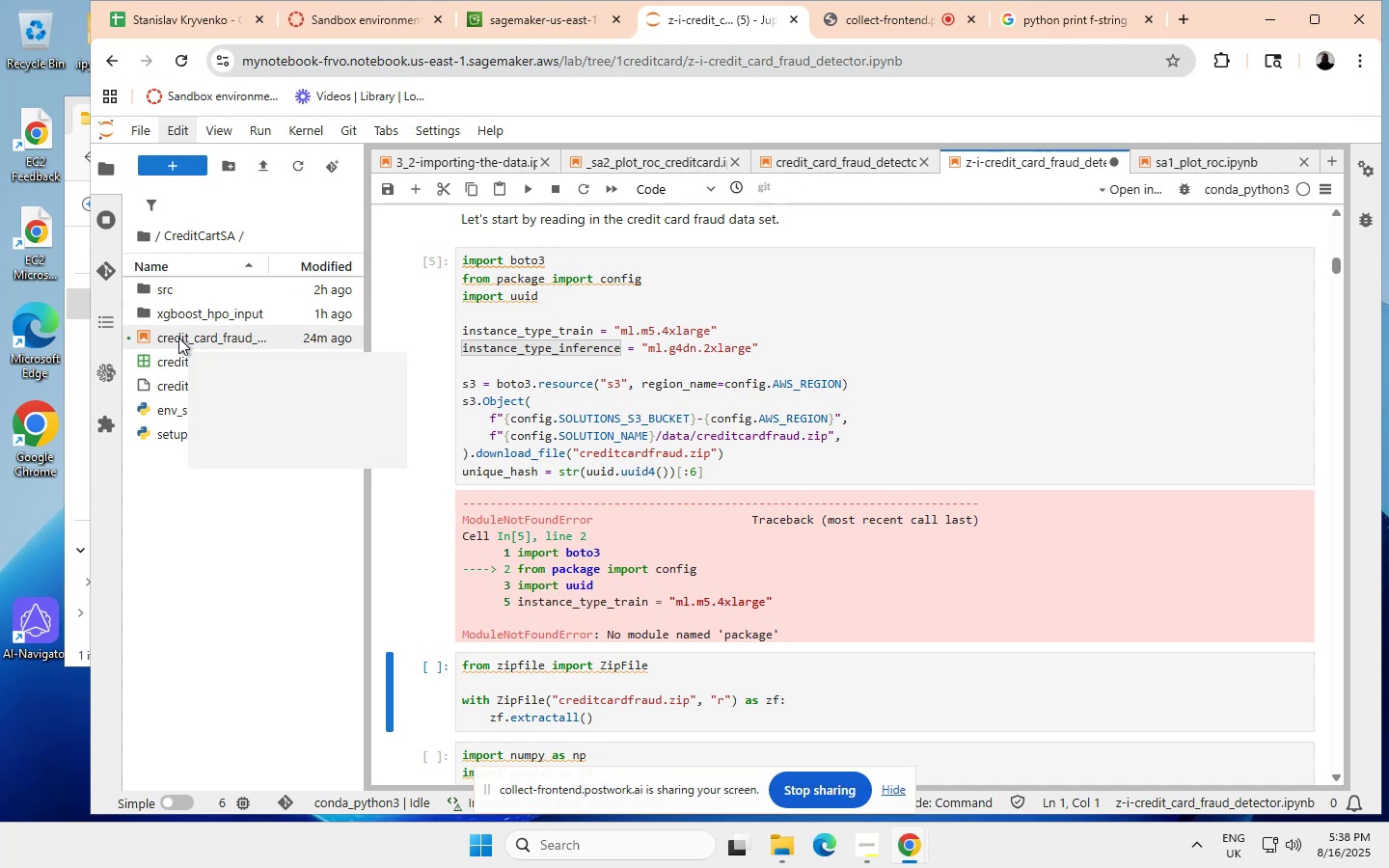 
left_click([191, 498])
 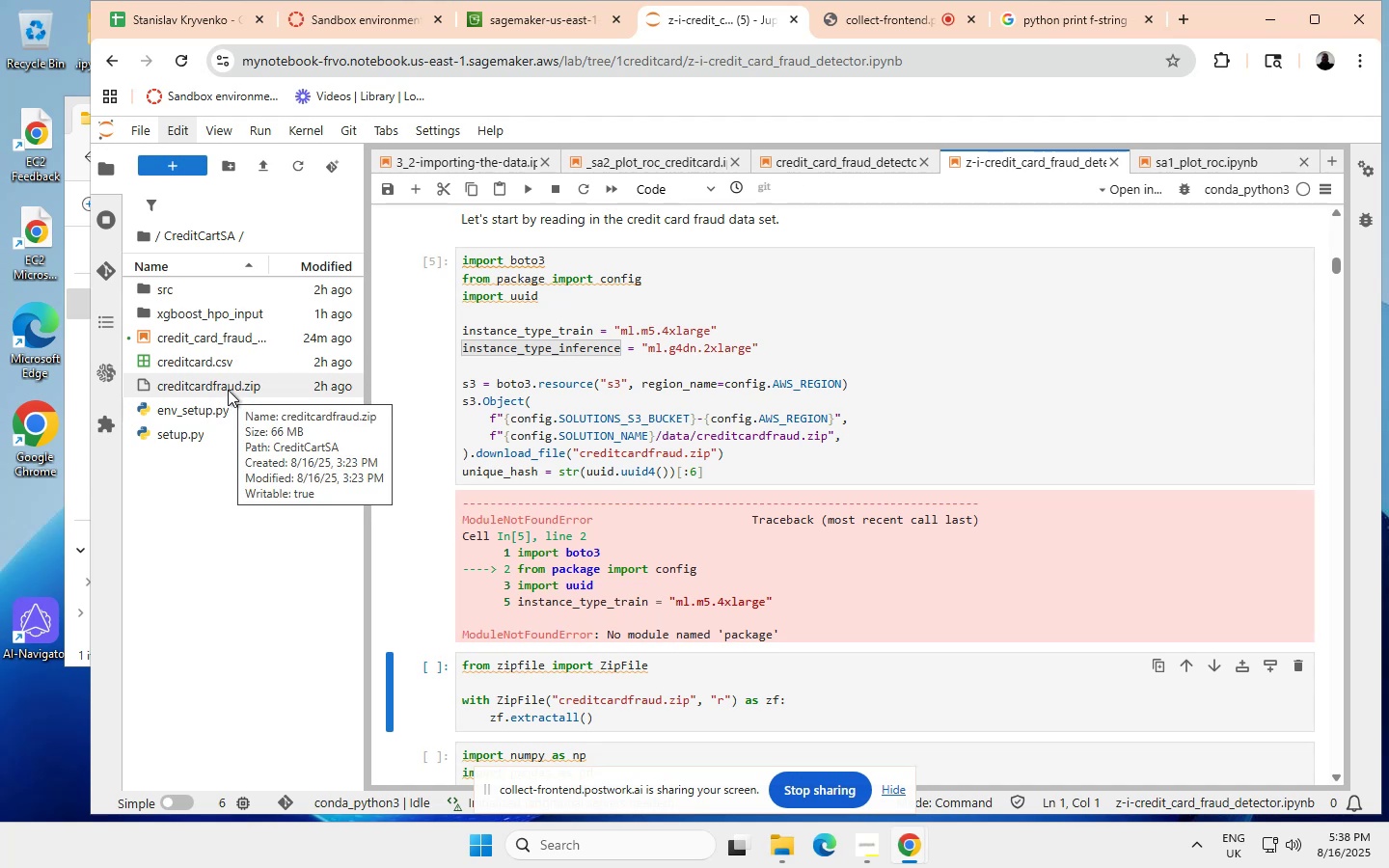 
wait(23.76)
 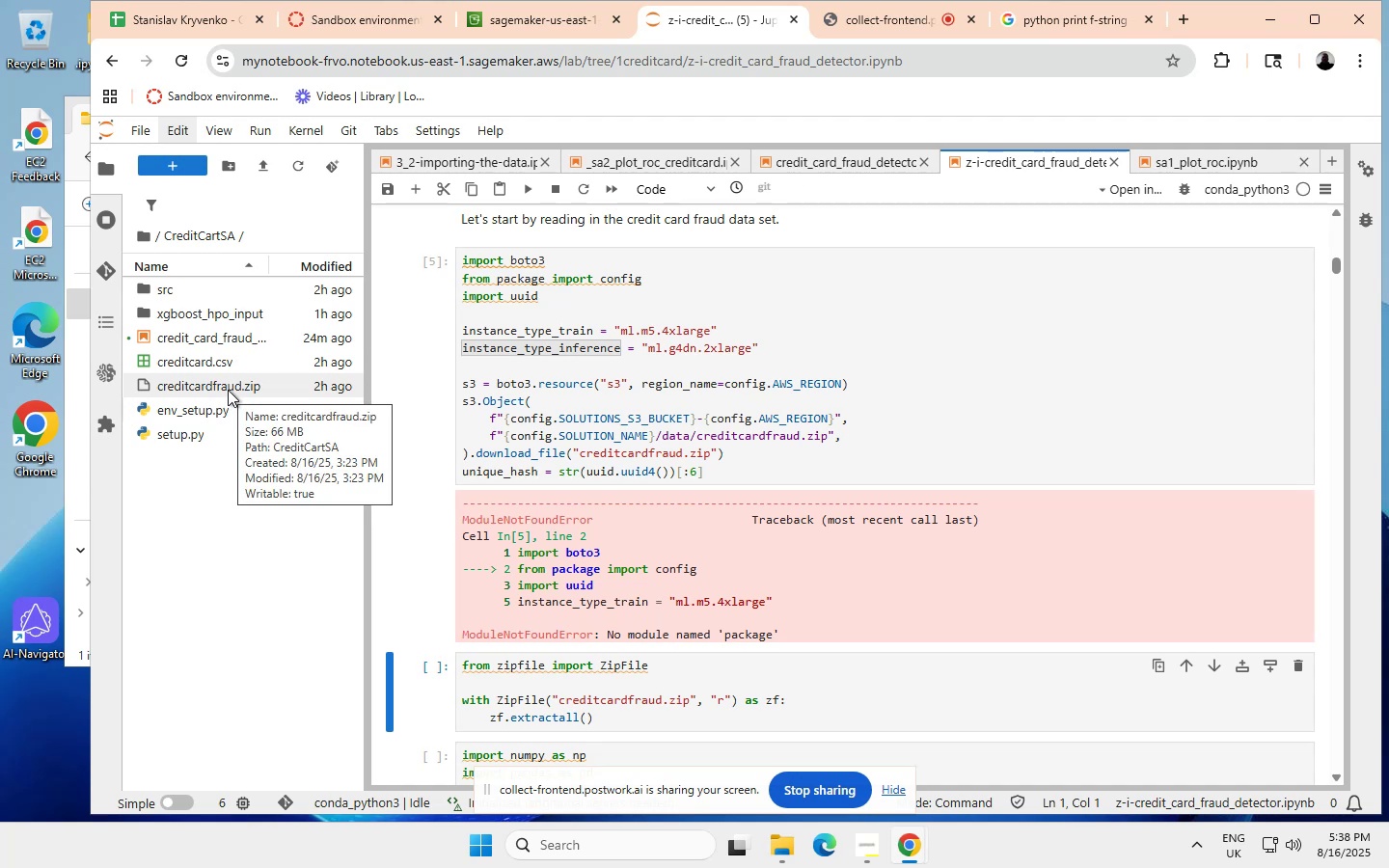 
right_click([225, 385])
 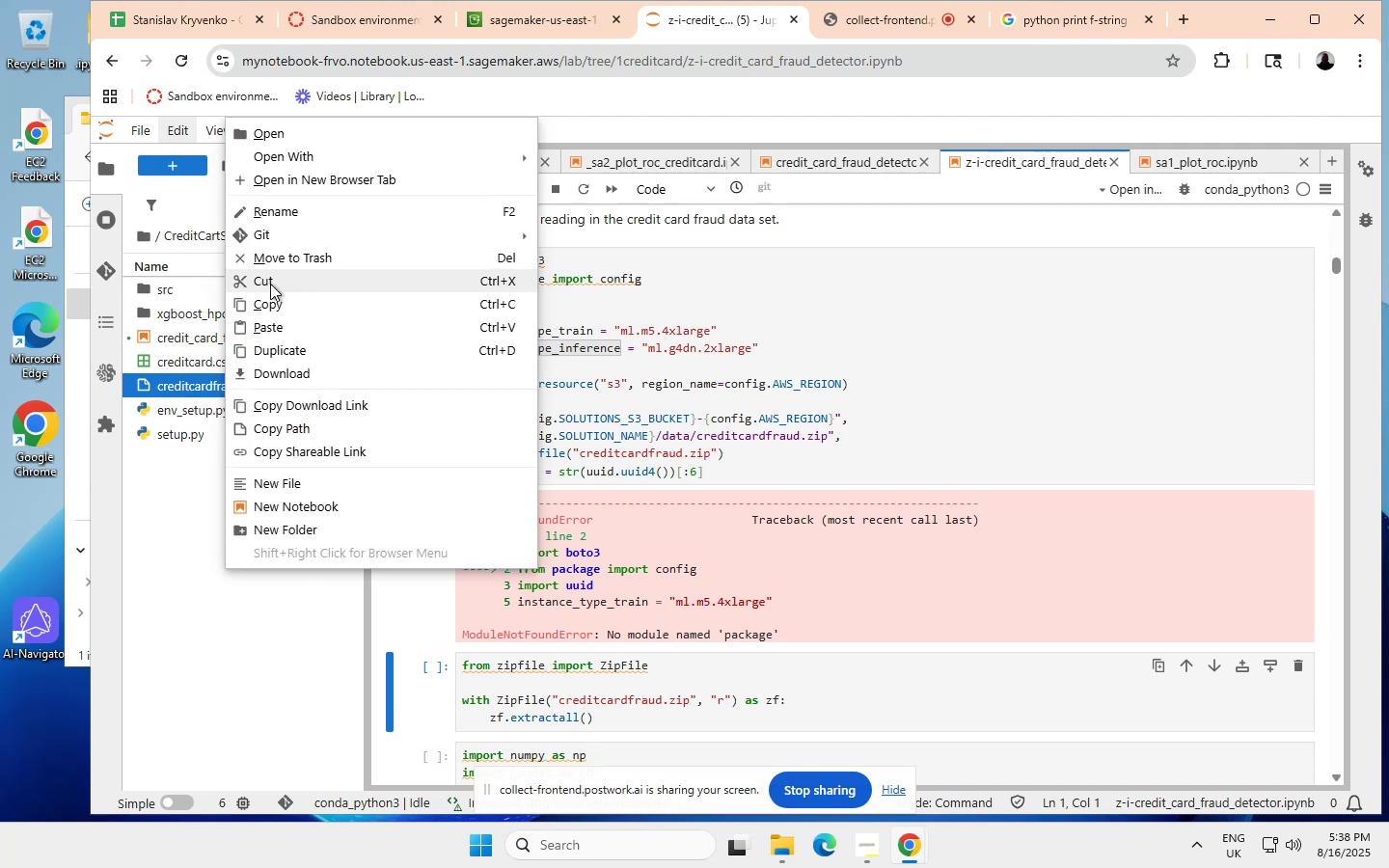 
wait(5.32)
 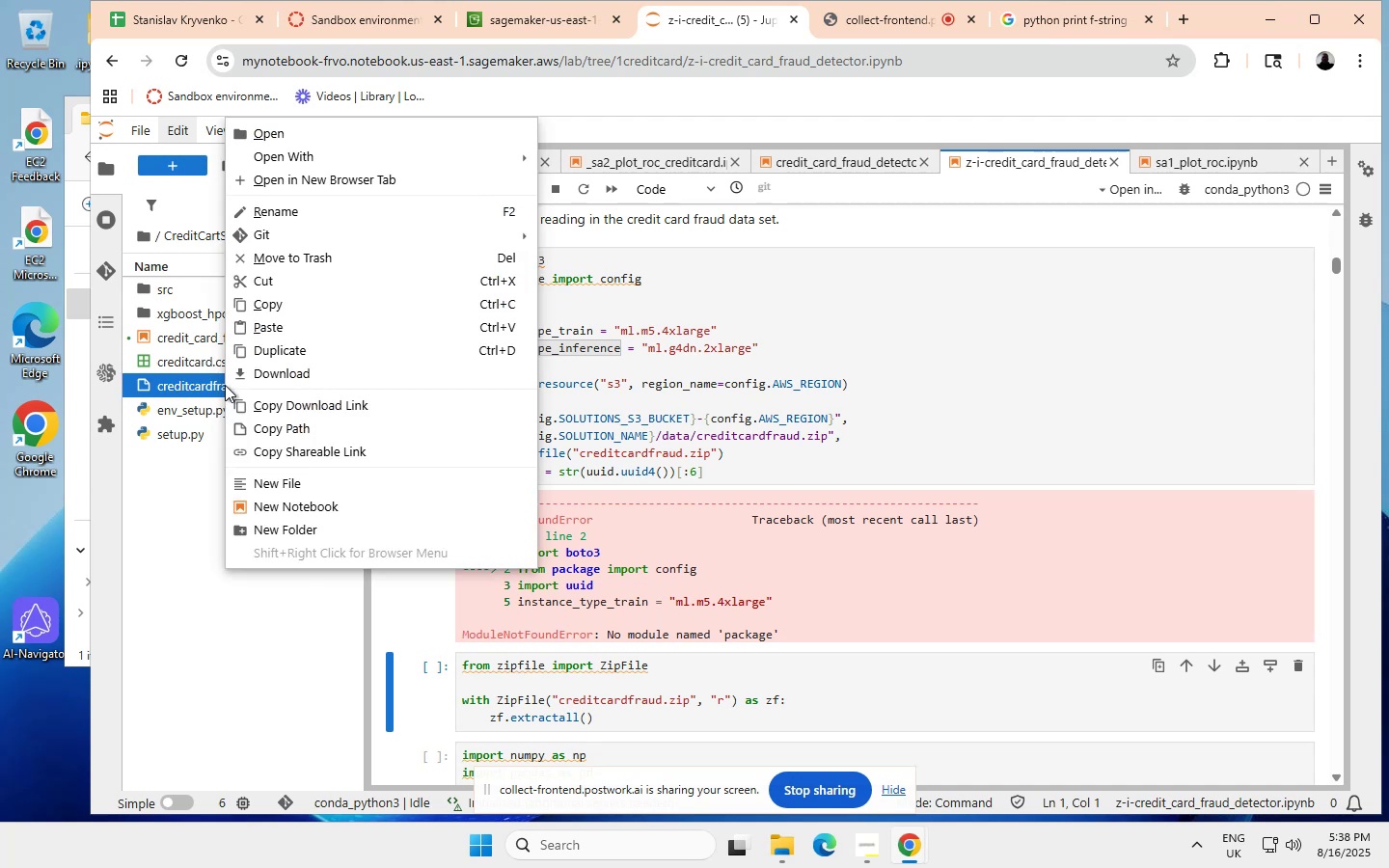 
left_click([266, 305])
 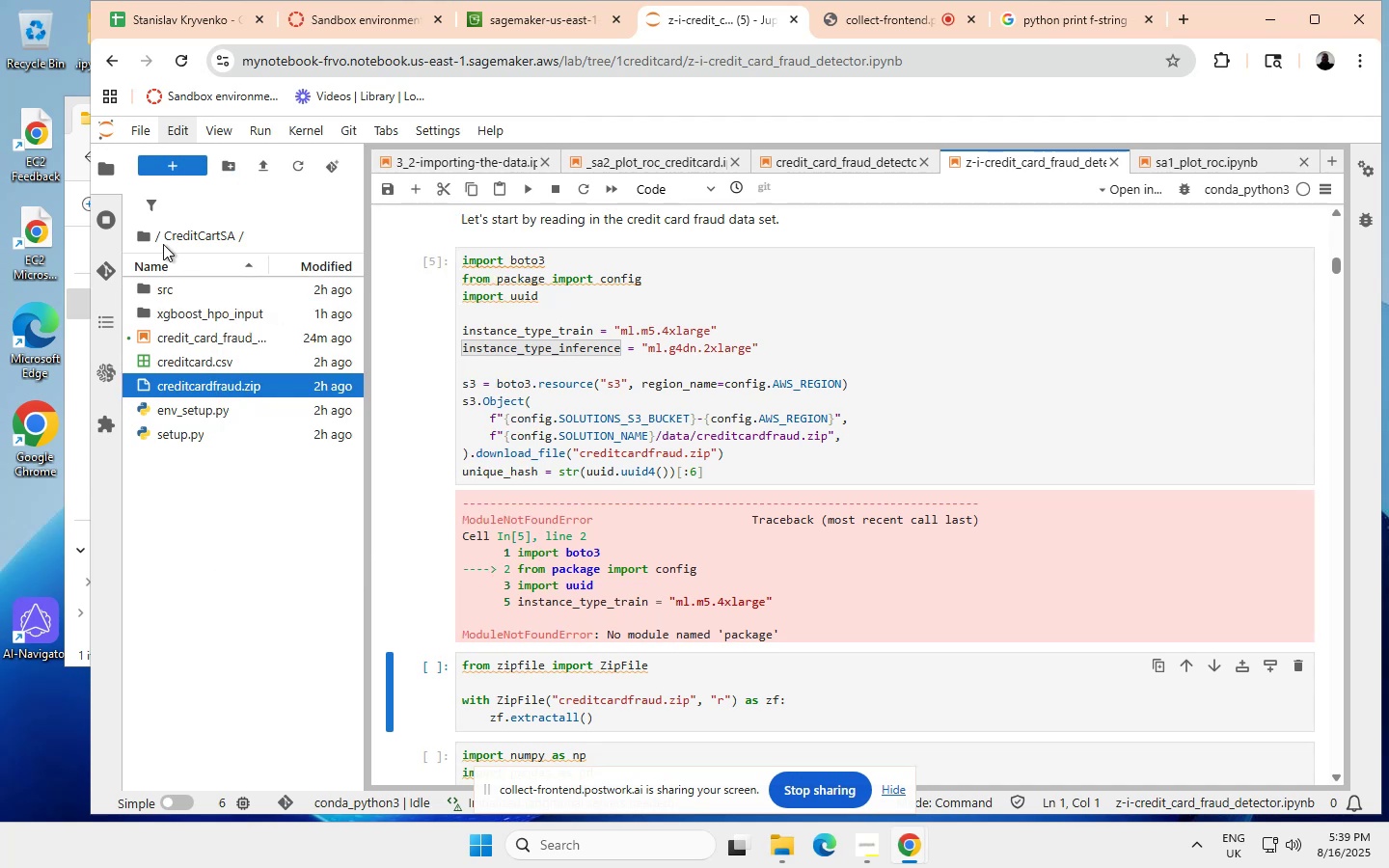 
left_click([141, 231])
 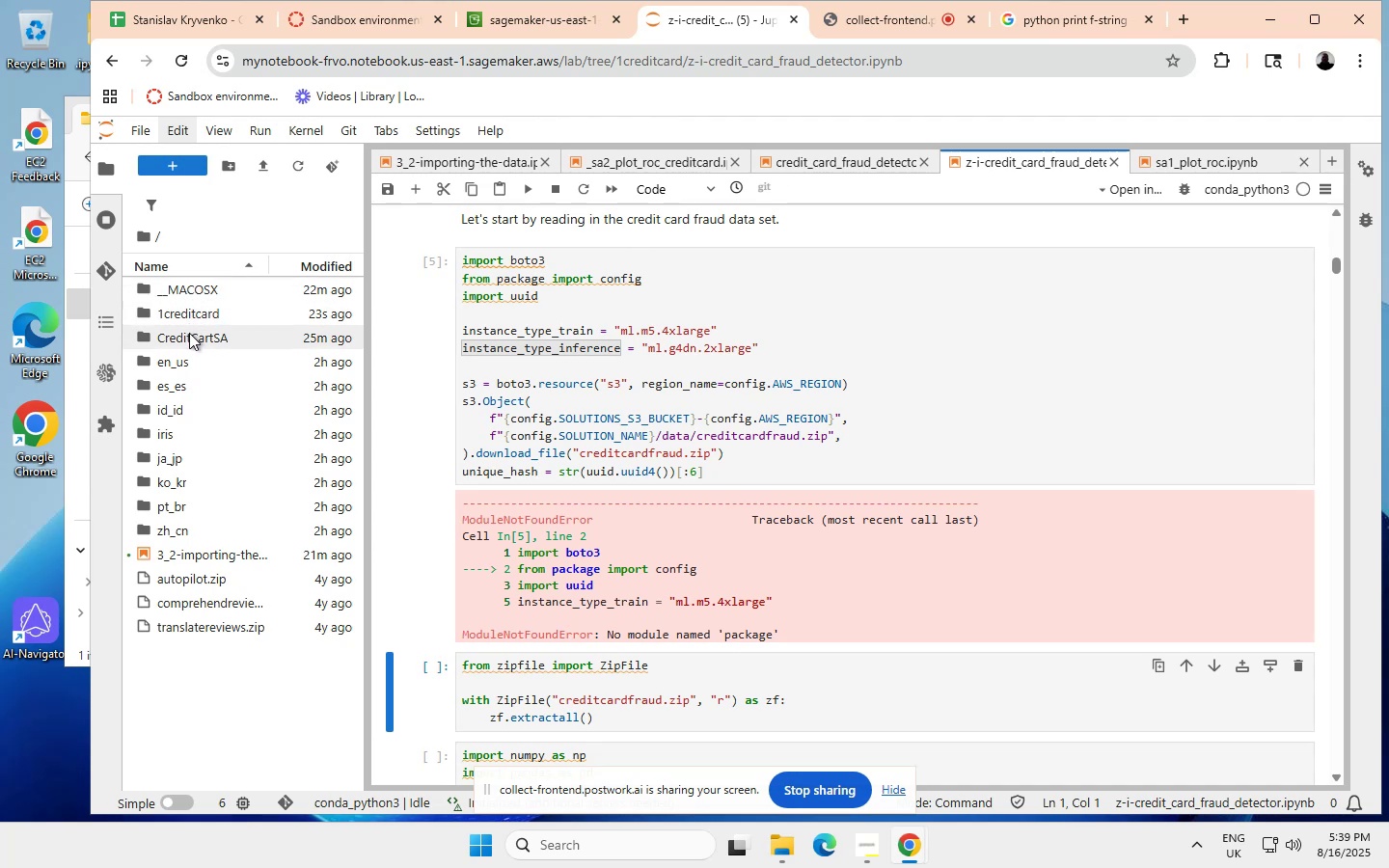 
wait(9.9)
 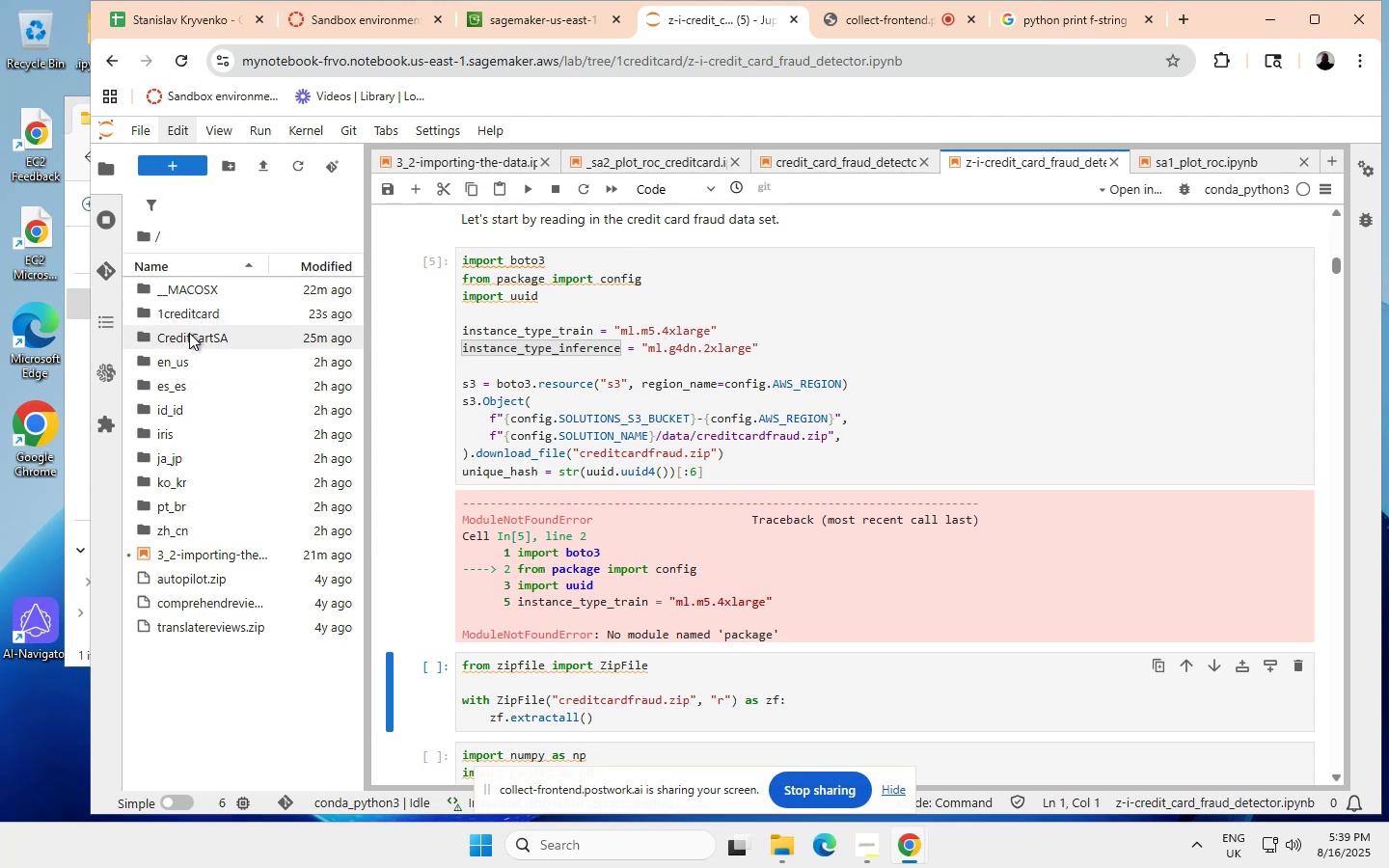 
double_click([189, 312])
 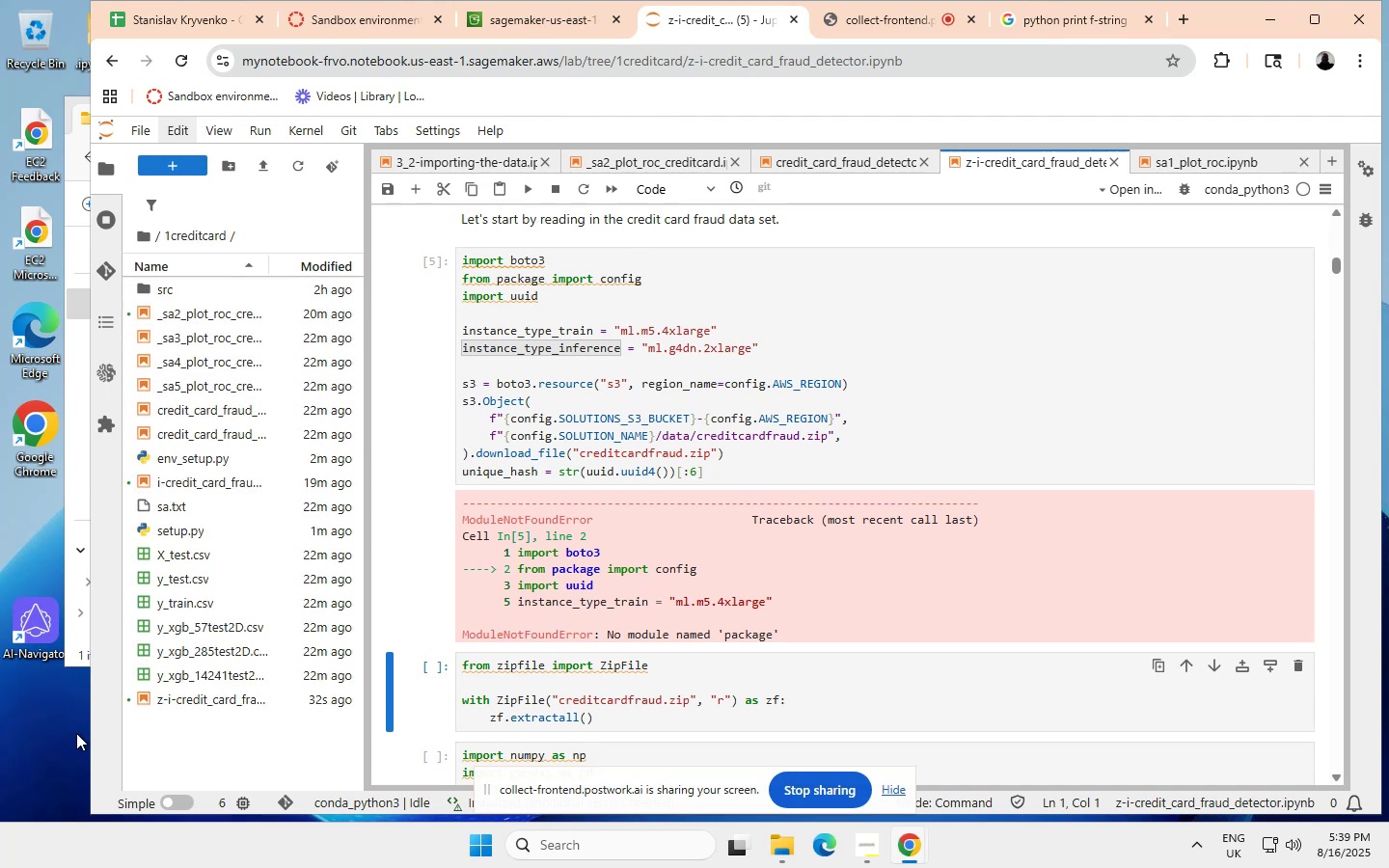 
right_click([161, 730])
 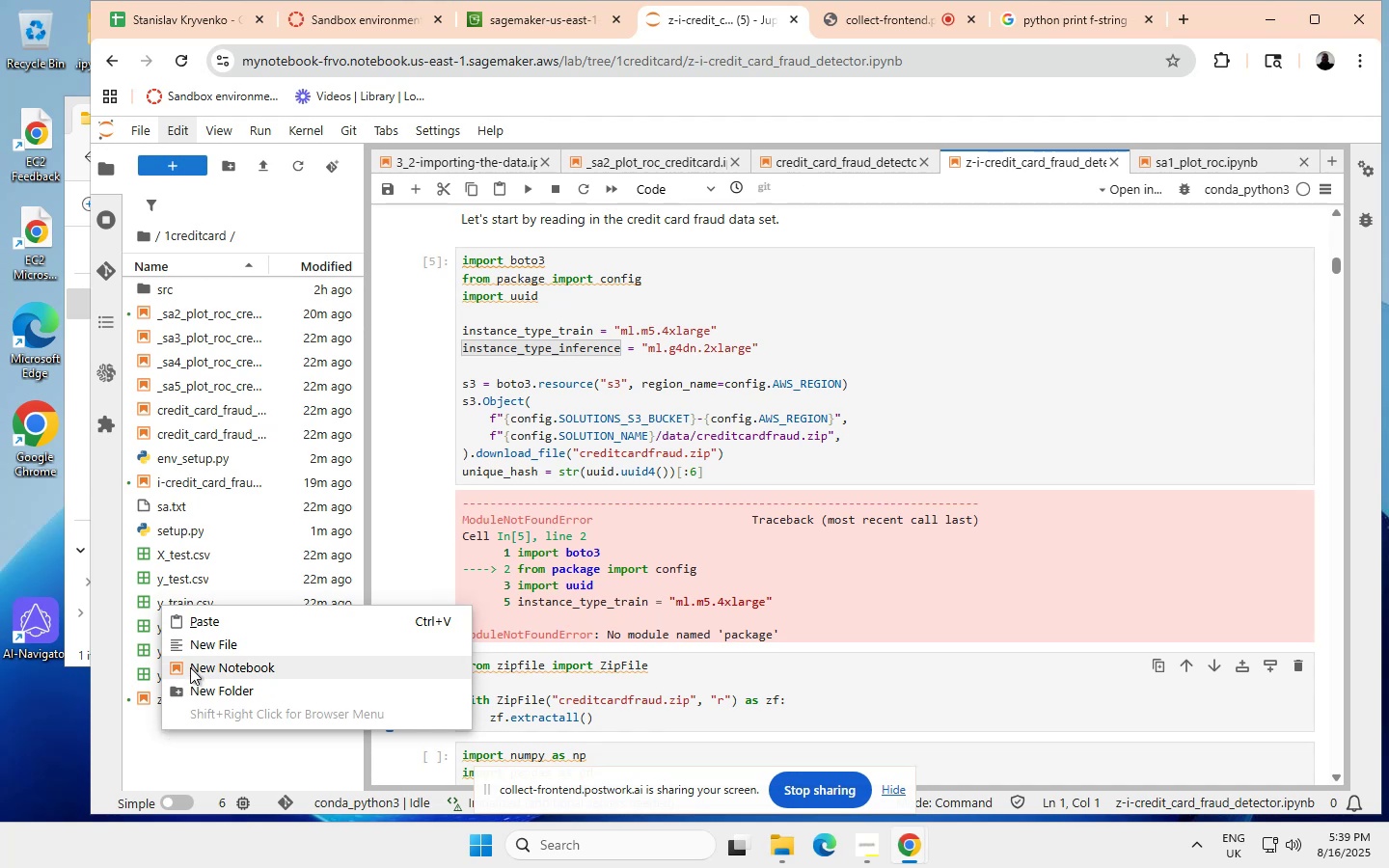 
left_click([200, 618])
 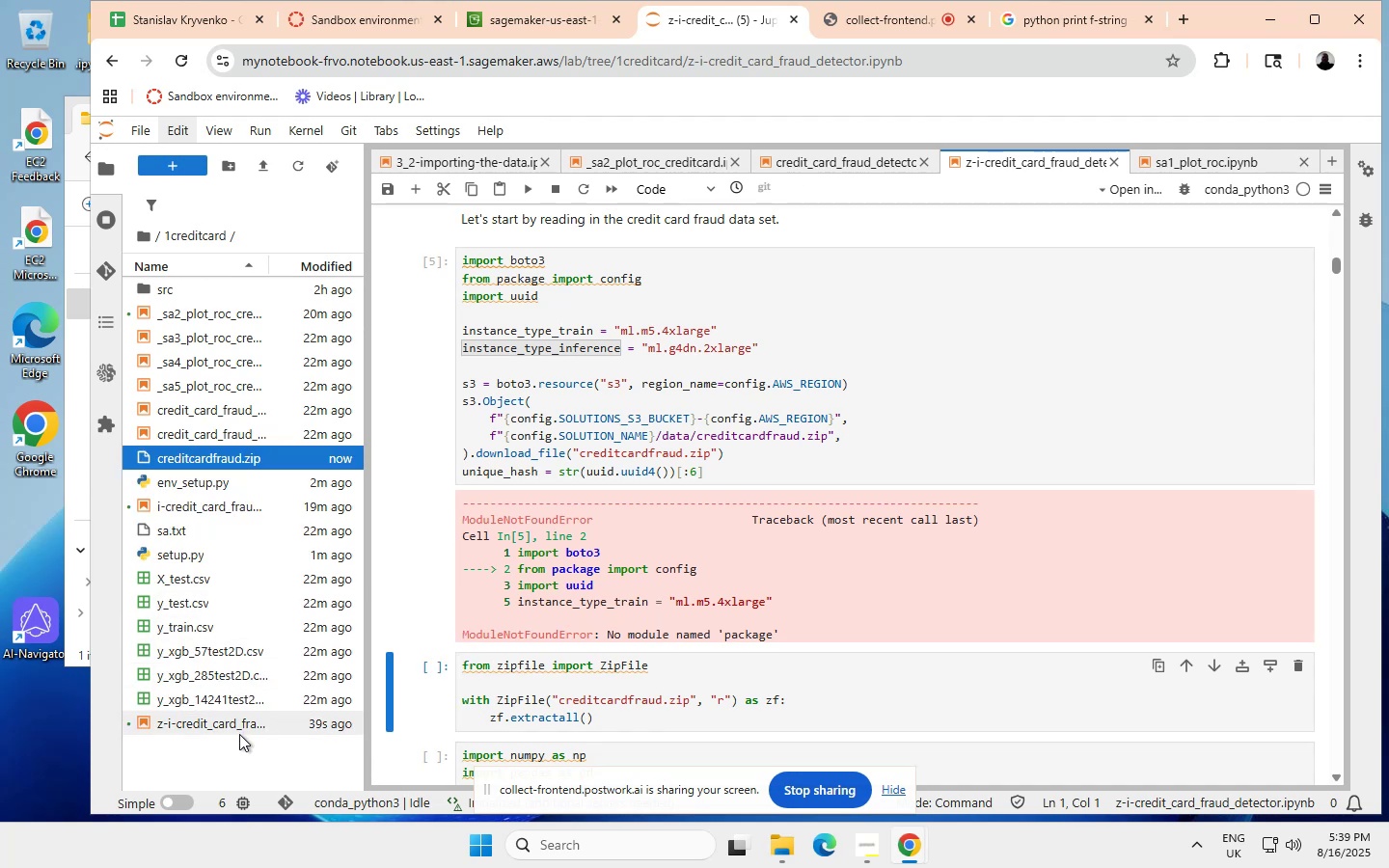 
wait(7.7)
 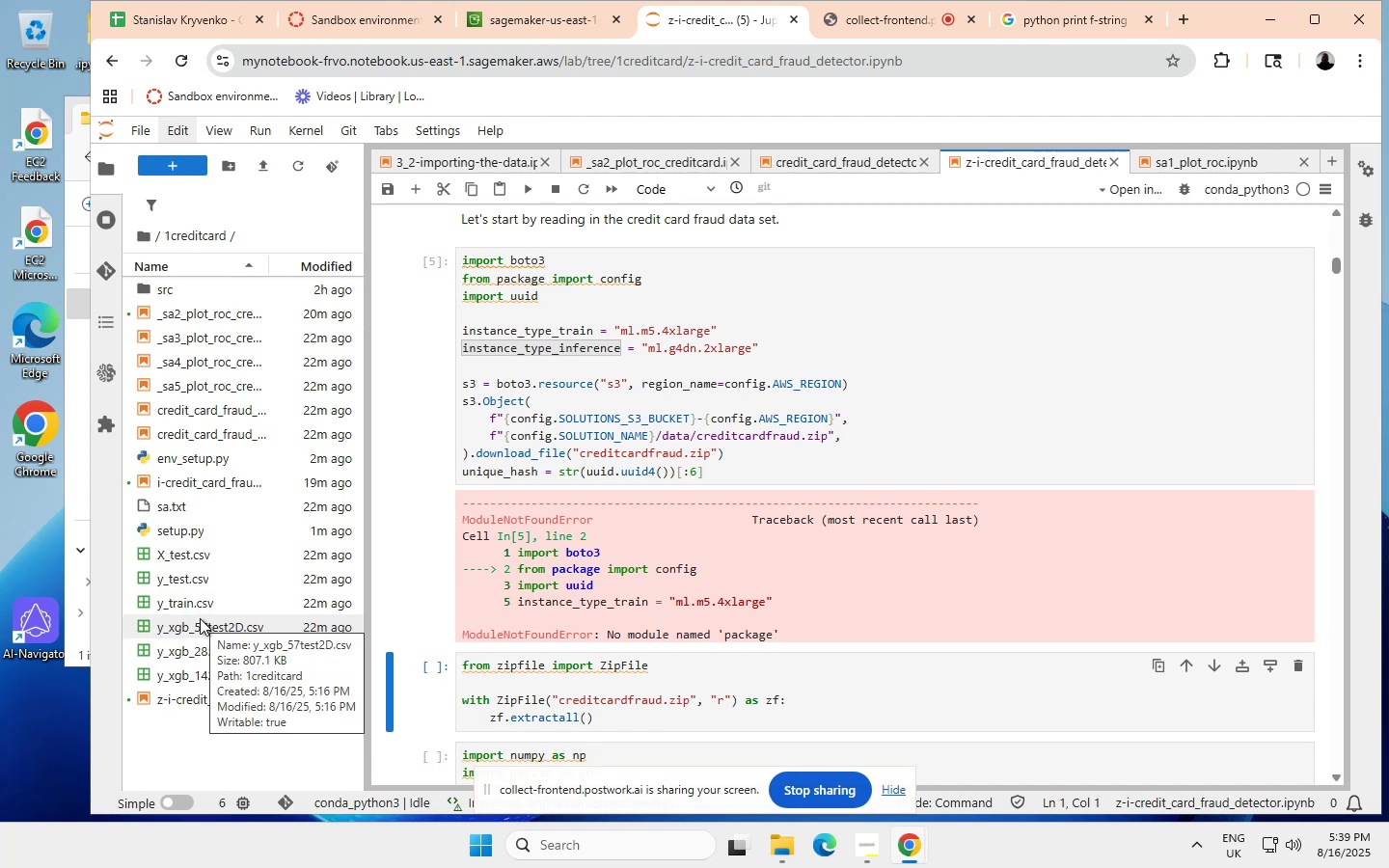 
left_click([527, 408])
 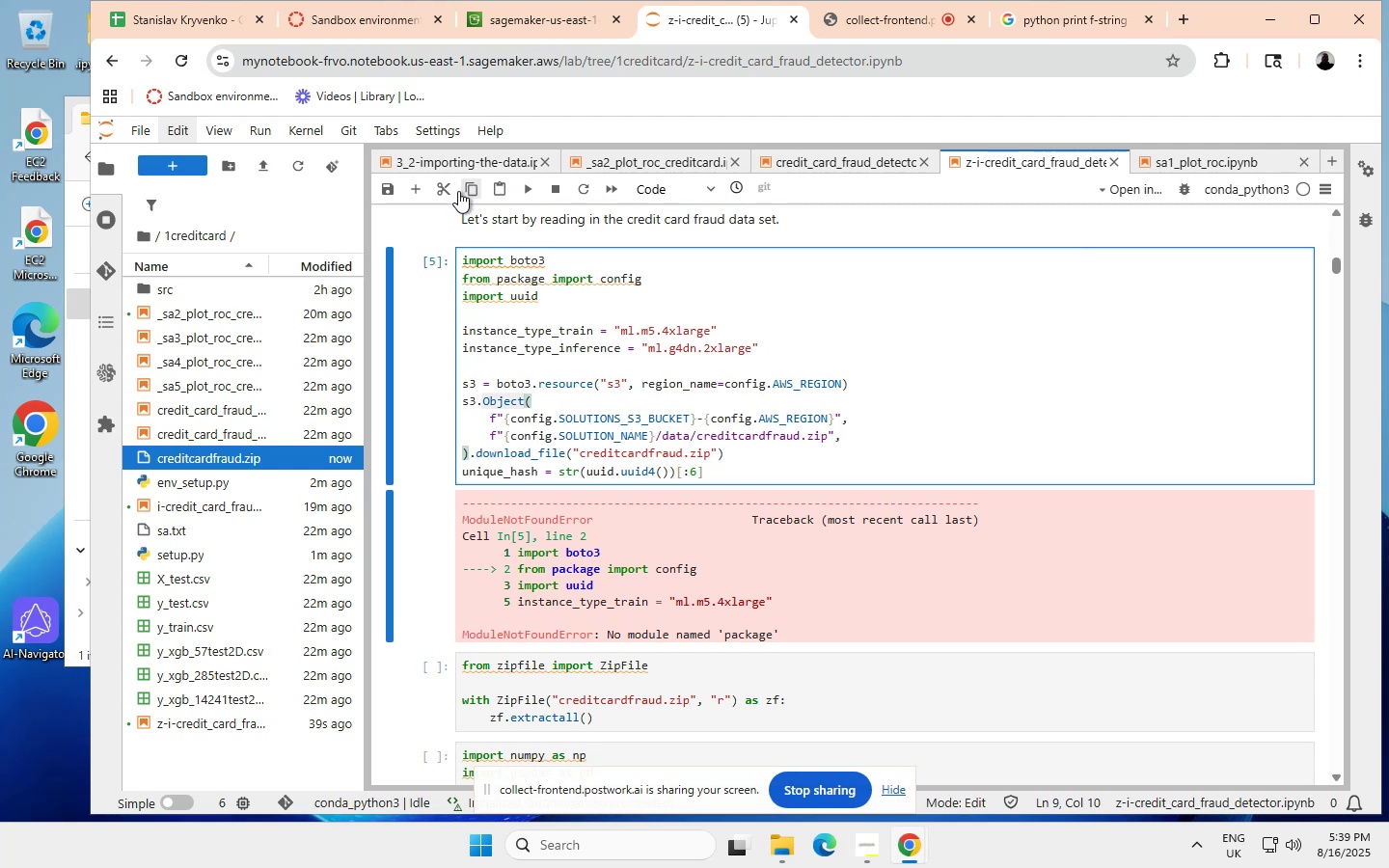 
wait(13.75)
 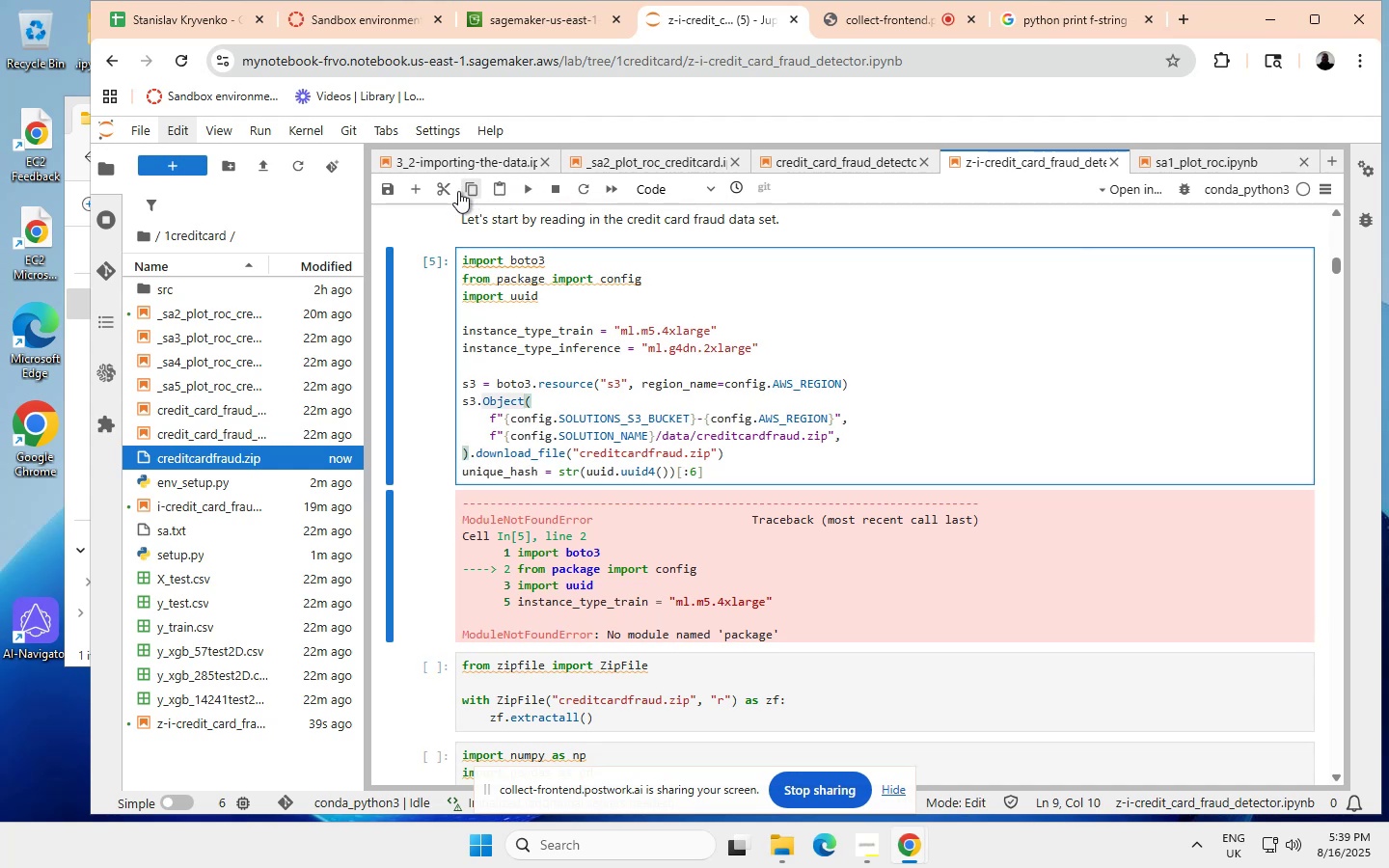 
left_click([594, 258])
 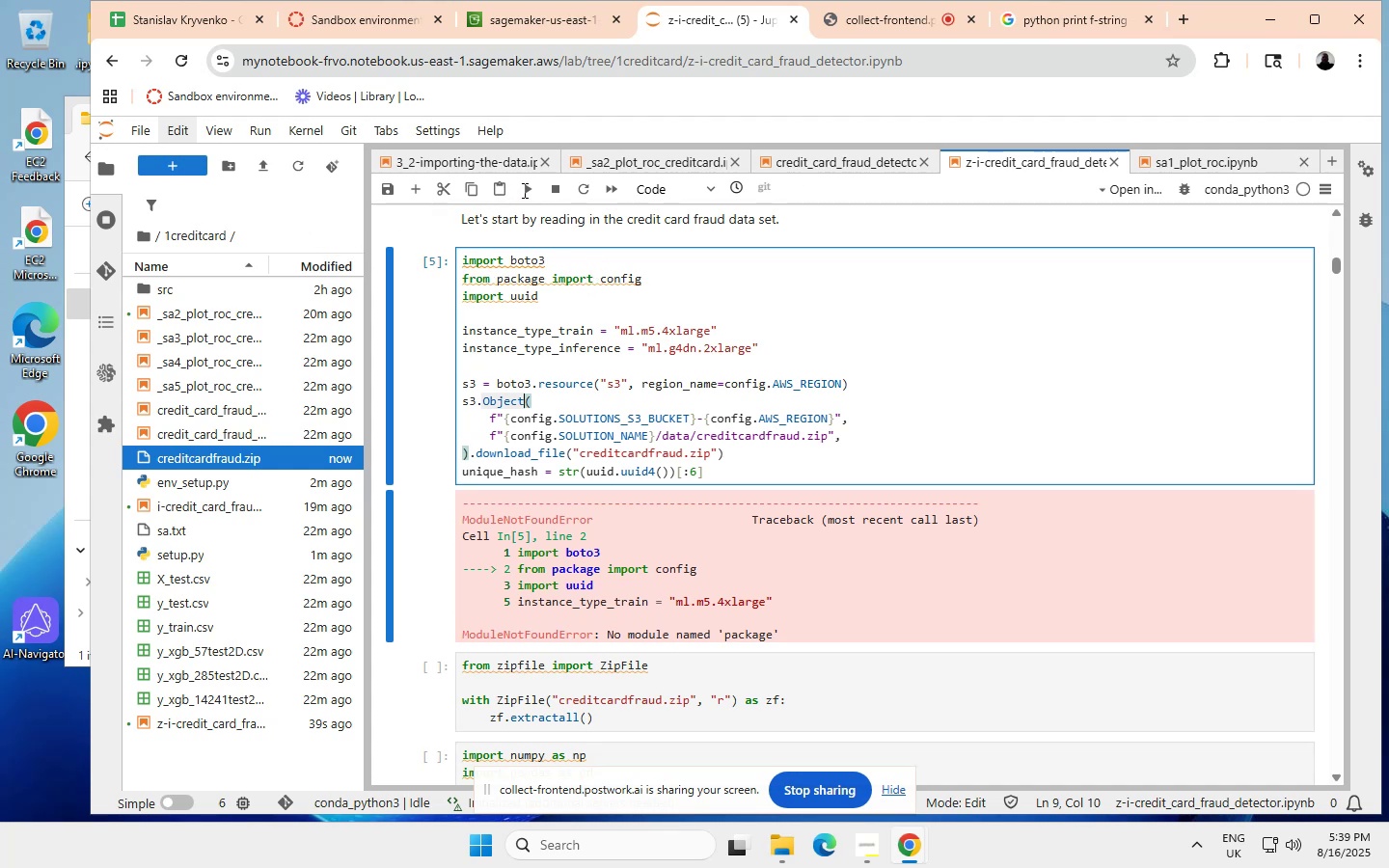 
left_click([530, 189])
 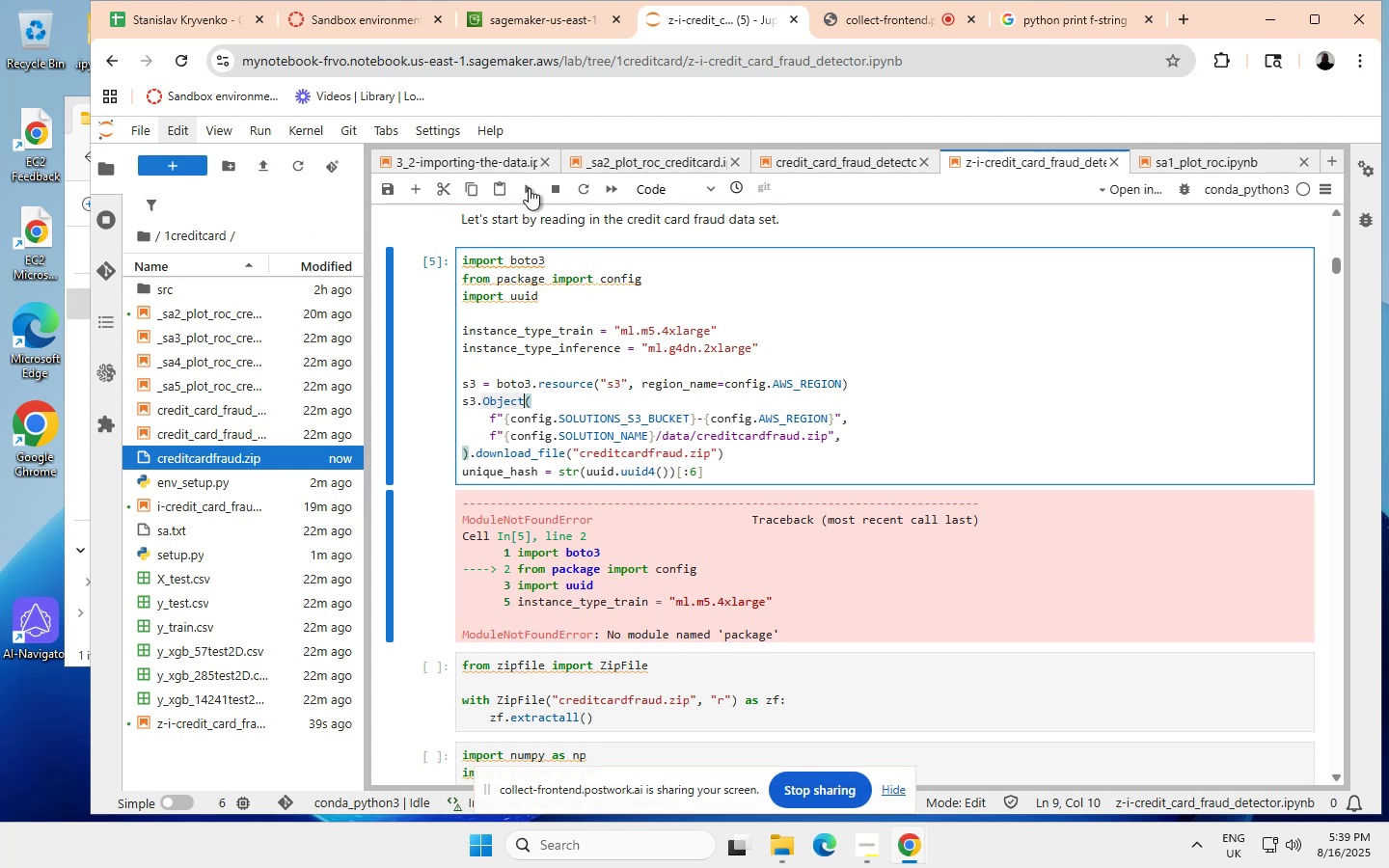 
left_click([528, 187])
 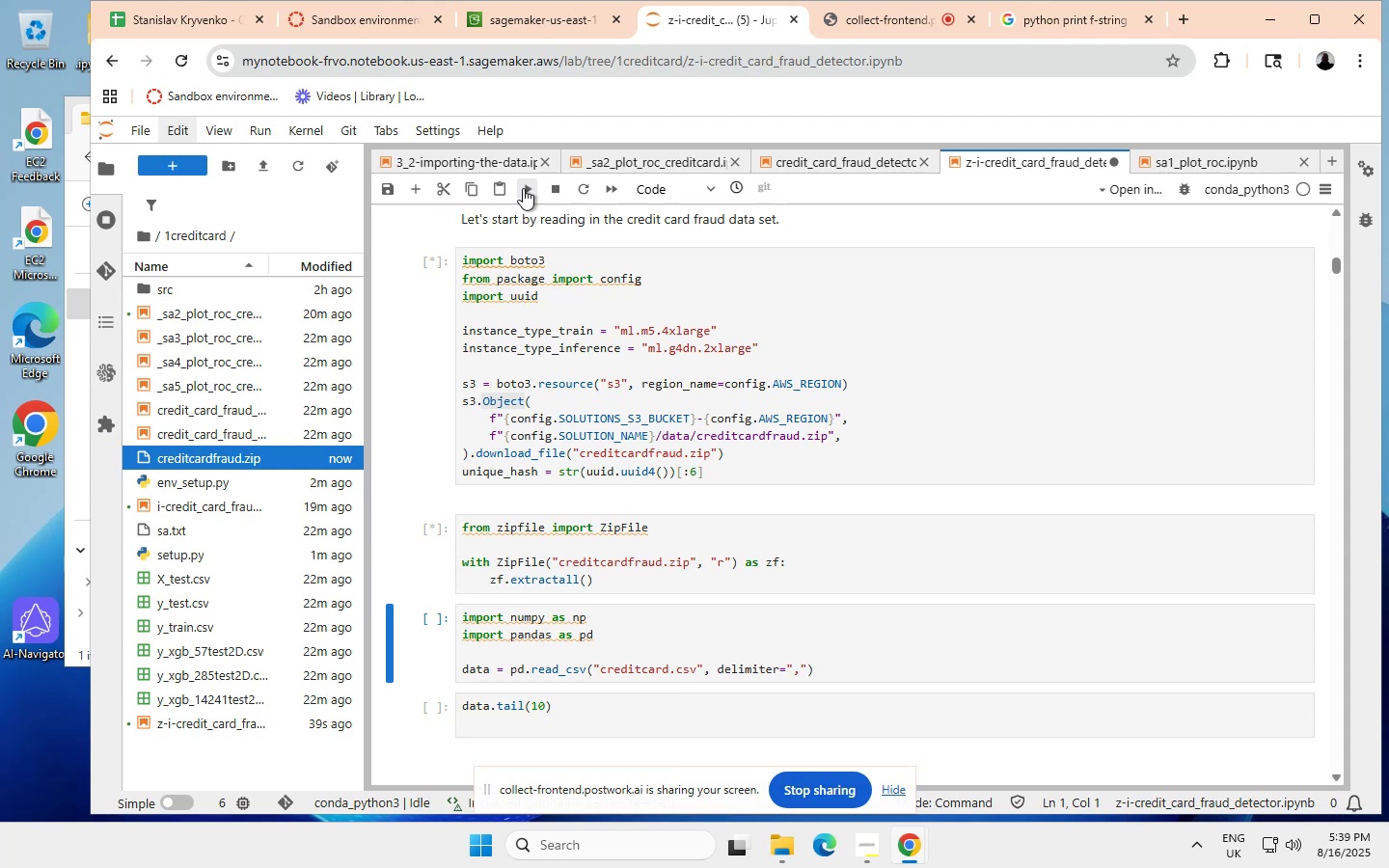 
scroll: coordinate [506, 369], scroll_direction: up, amount: 1.0
 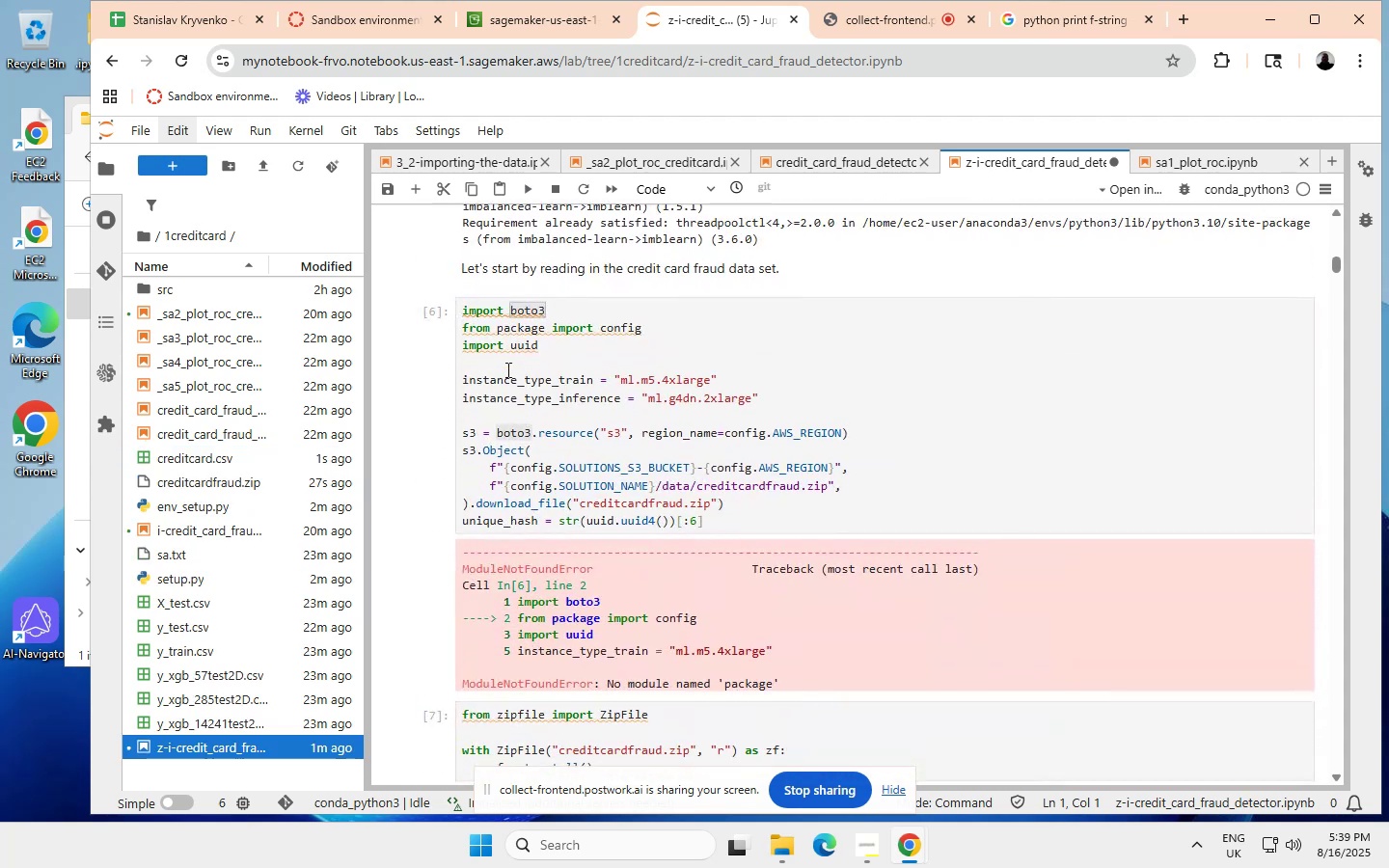 
scroll: coordinate [499, 378], scroll_direction: none, amount: 0.0
 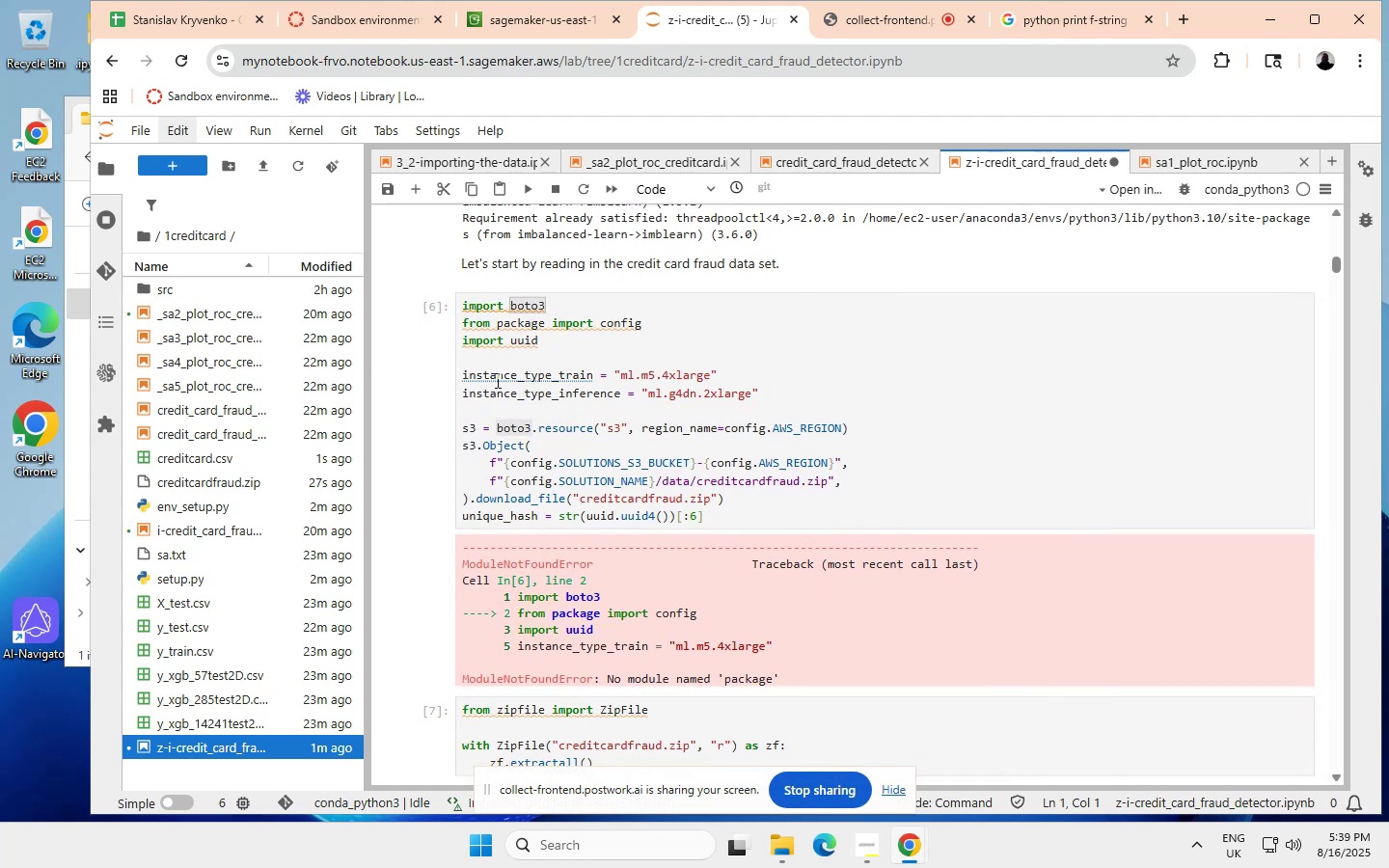 
left_click([496, 380])
 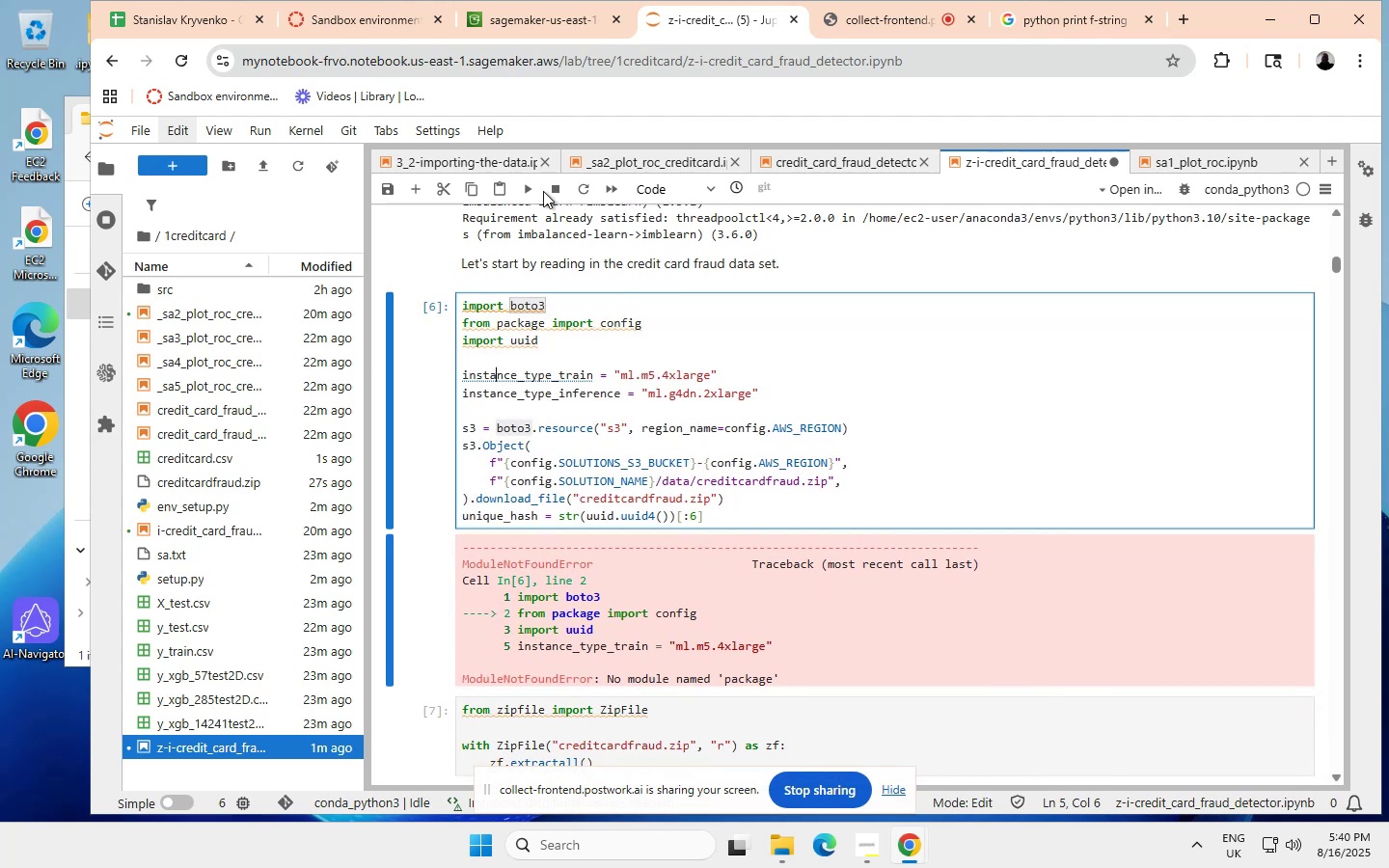 
wait(9.43)
 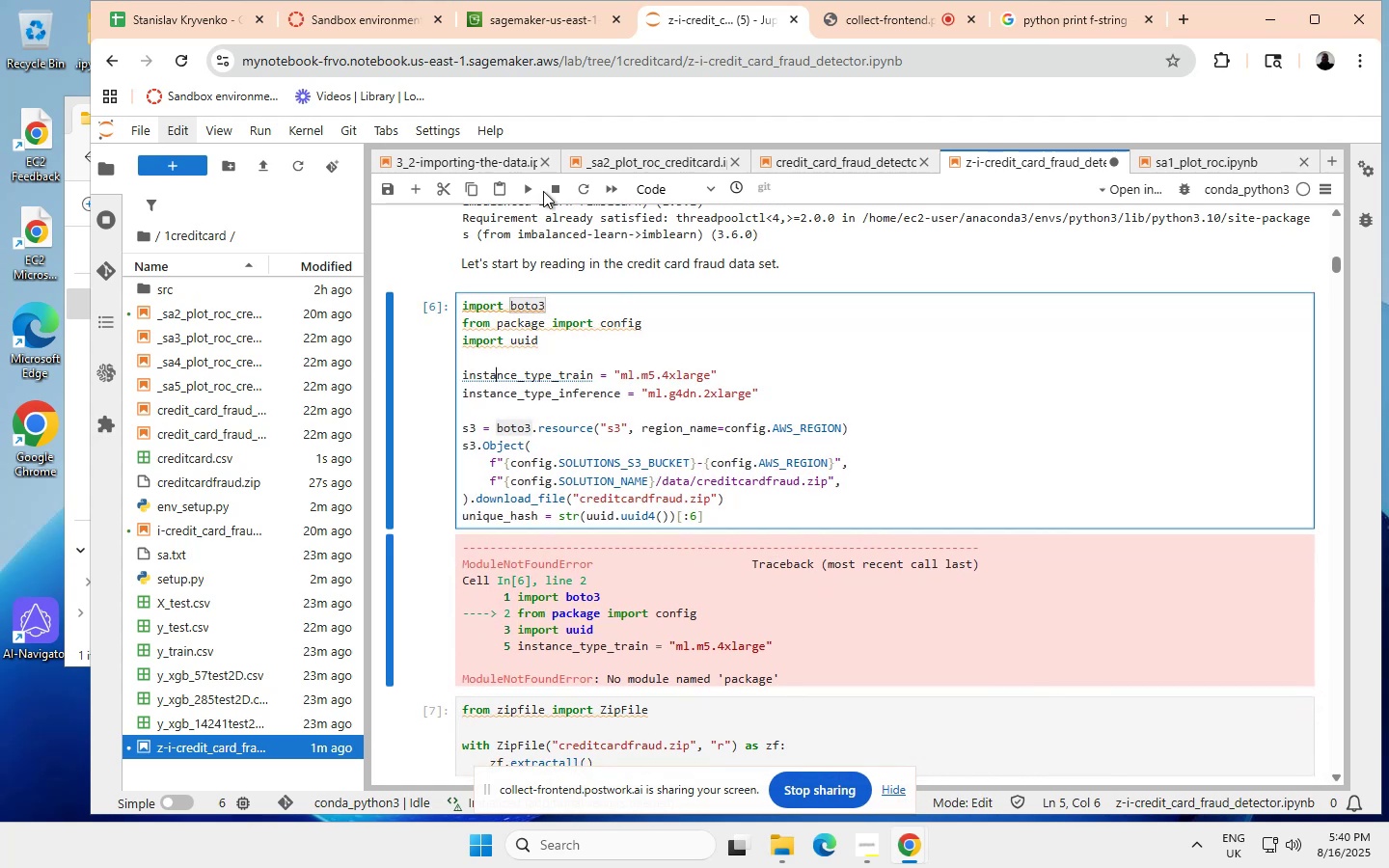 
left_click([143, 238])
 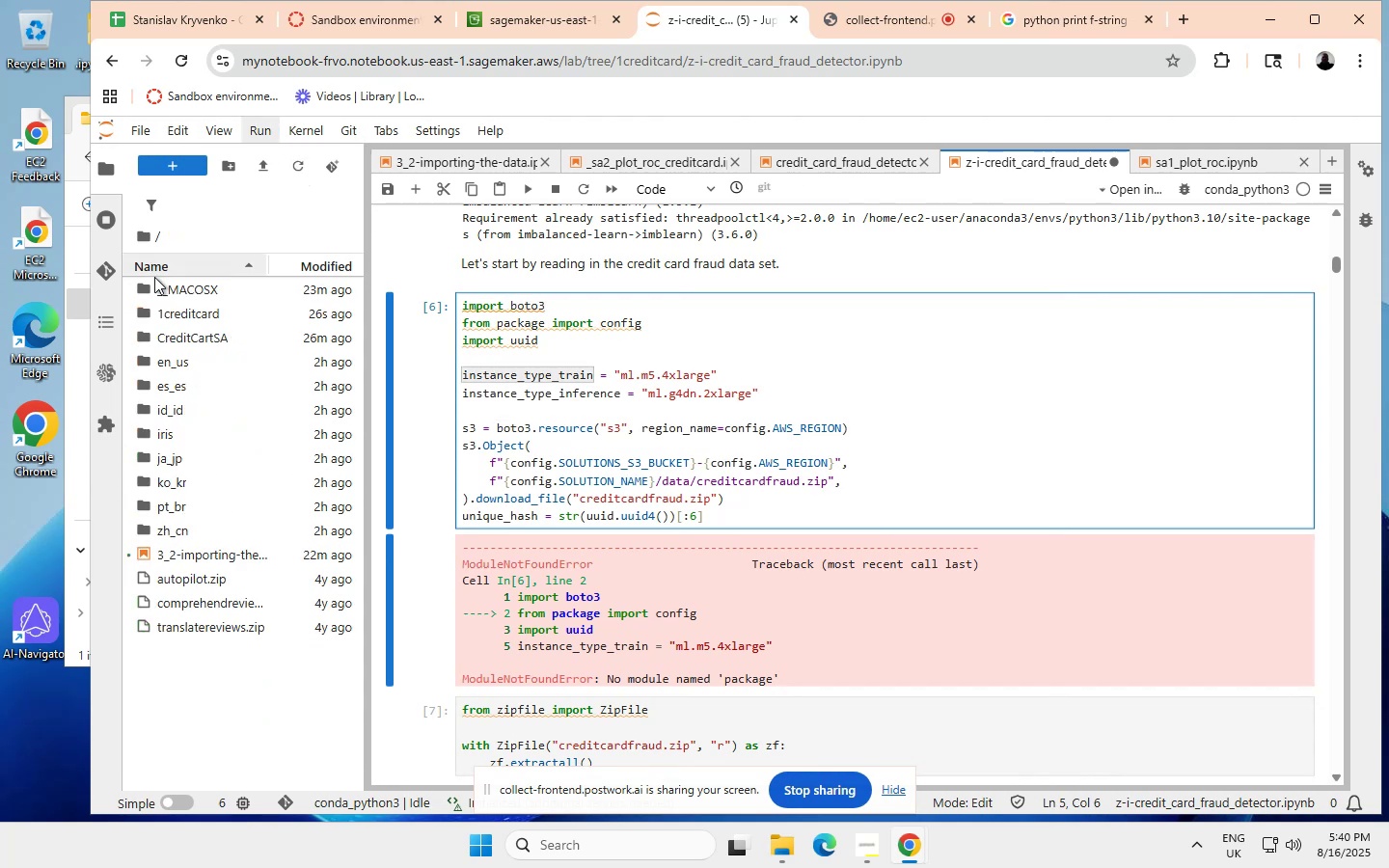 
wait(5.38)
 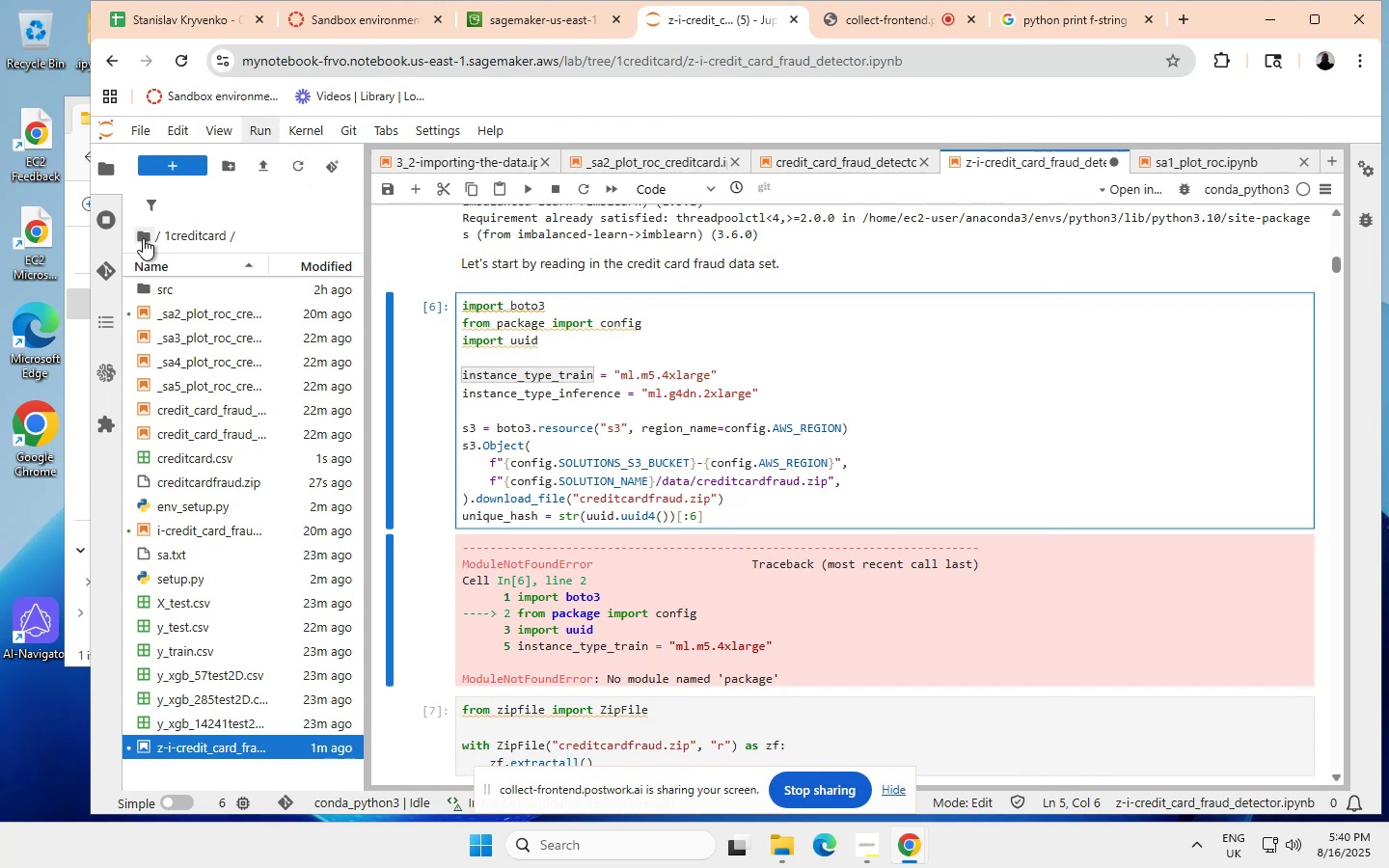 
left_click([178, 336])
 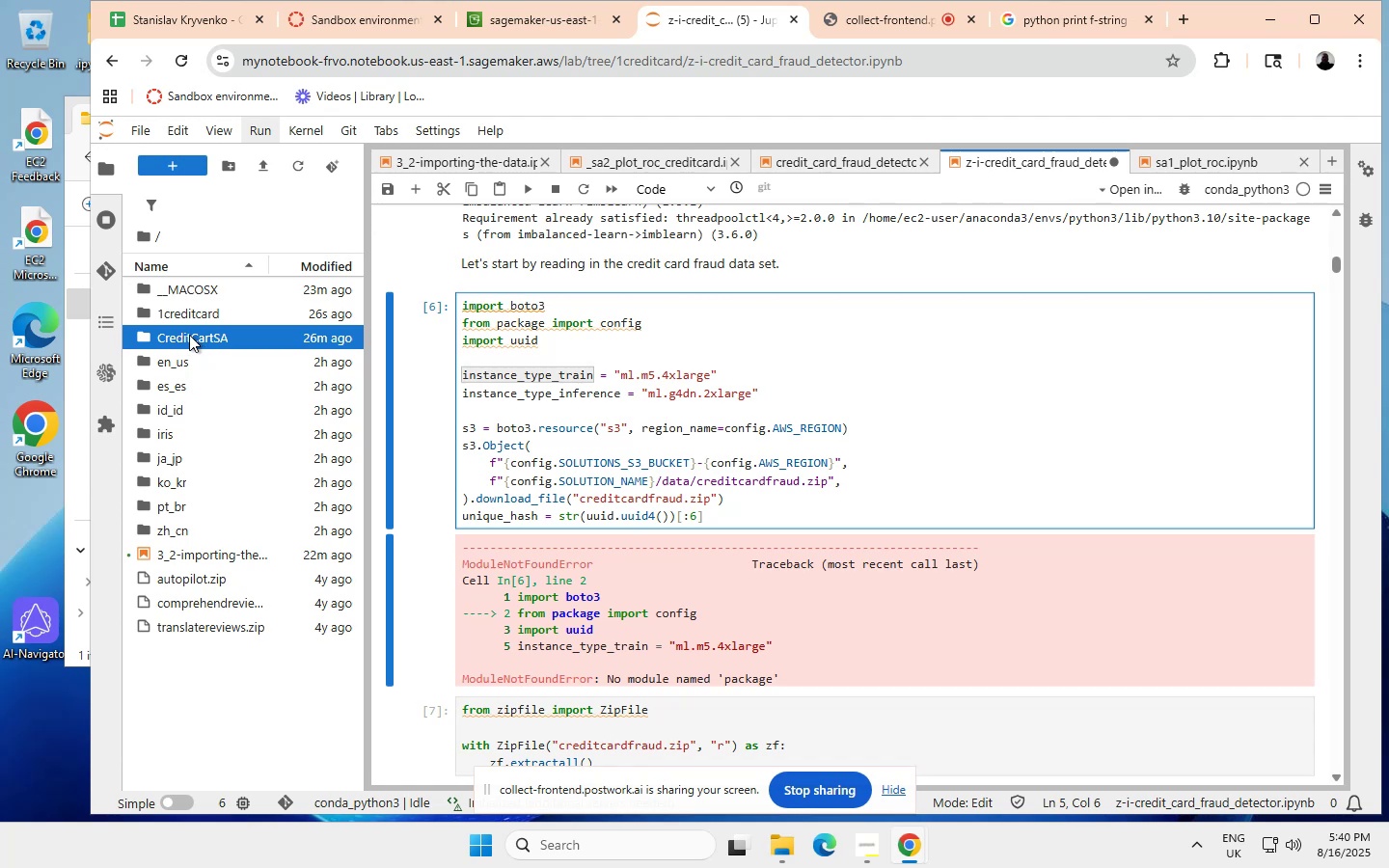 
double_click([187, 335])
 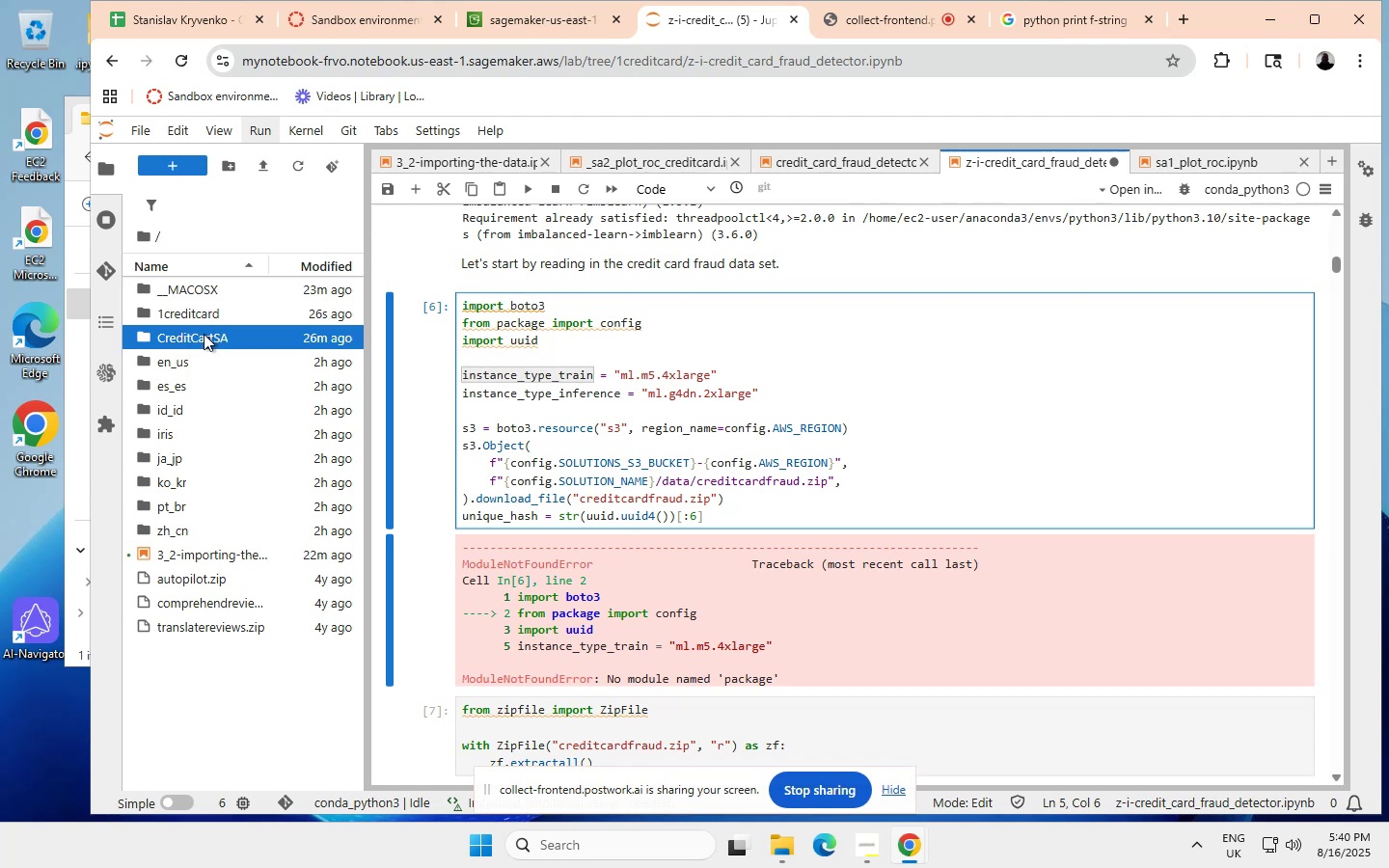 
wait(8.36)
 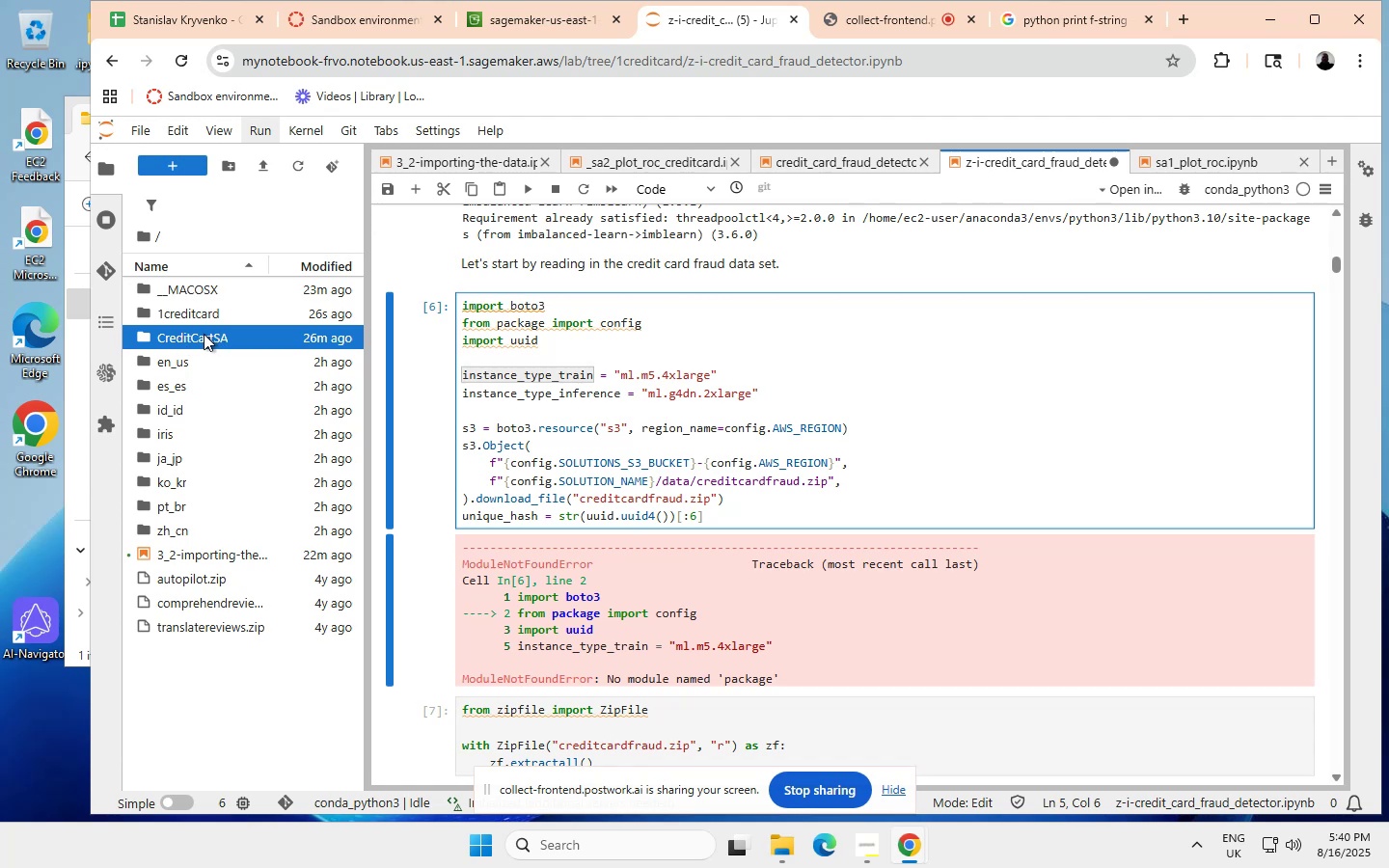 
scroll: coordinate [624, 383], scroll_direction: up, amount: 11.0
 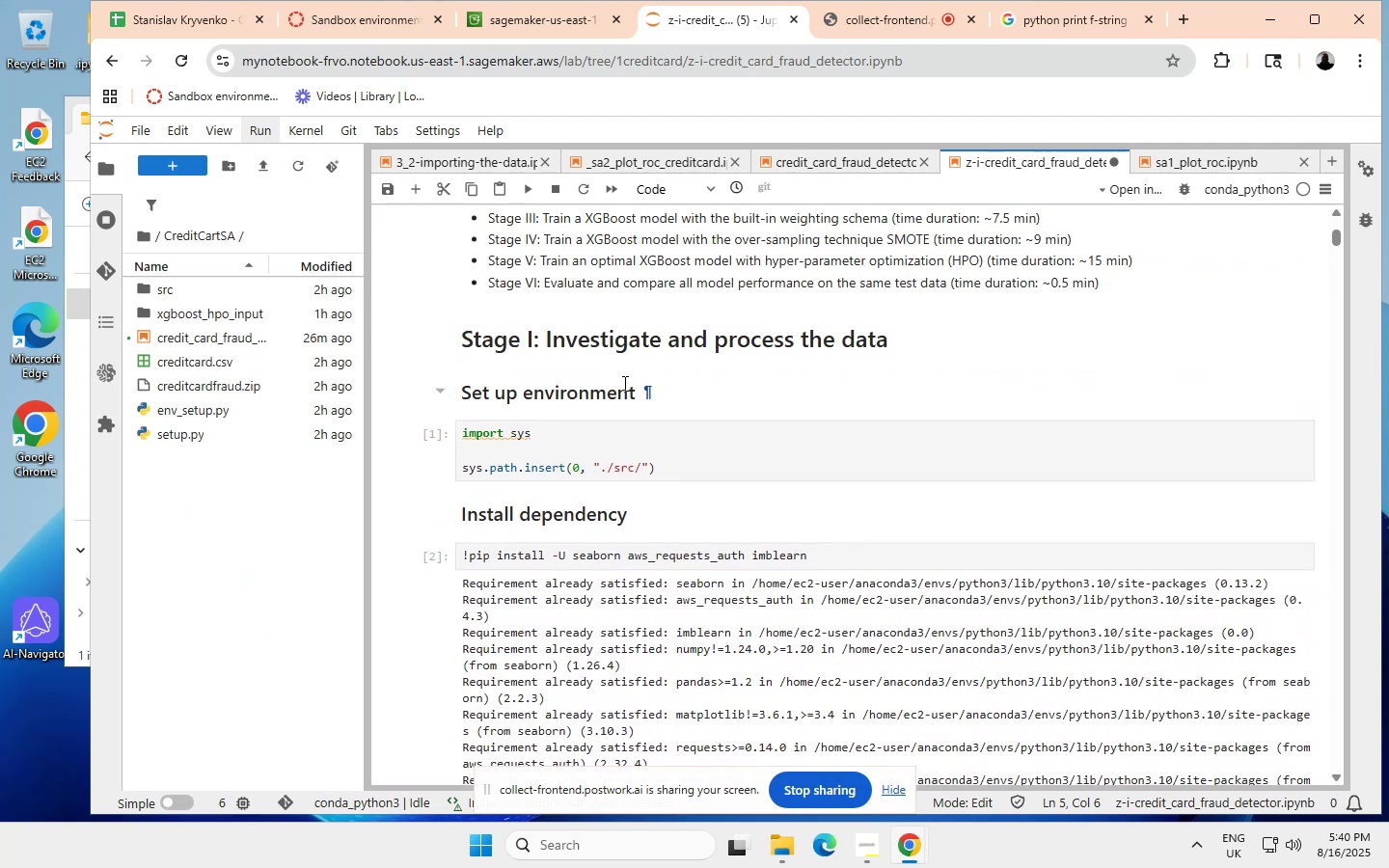 
scroll: coordinate [623, 383], scroll_direction: down, amount: 10.0
 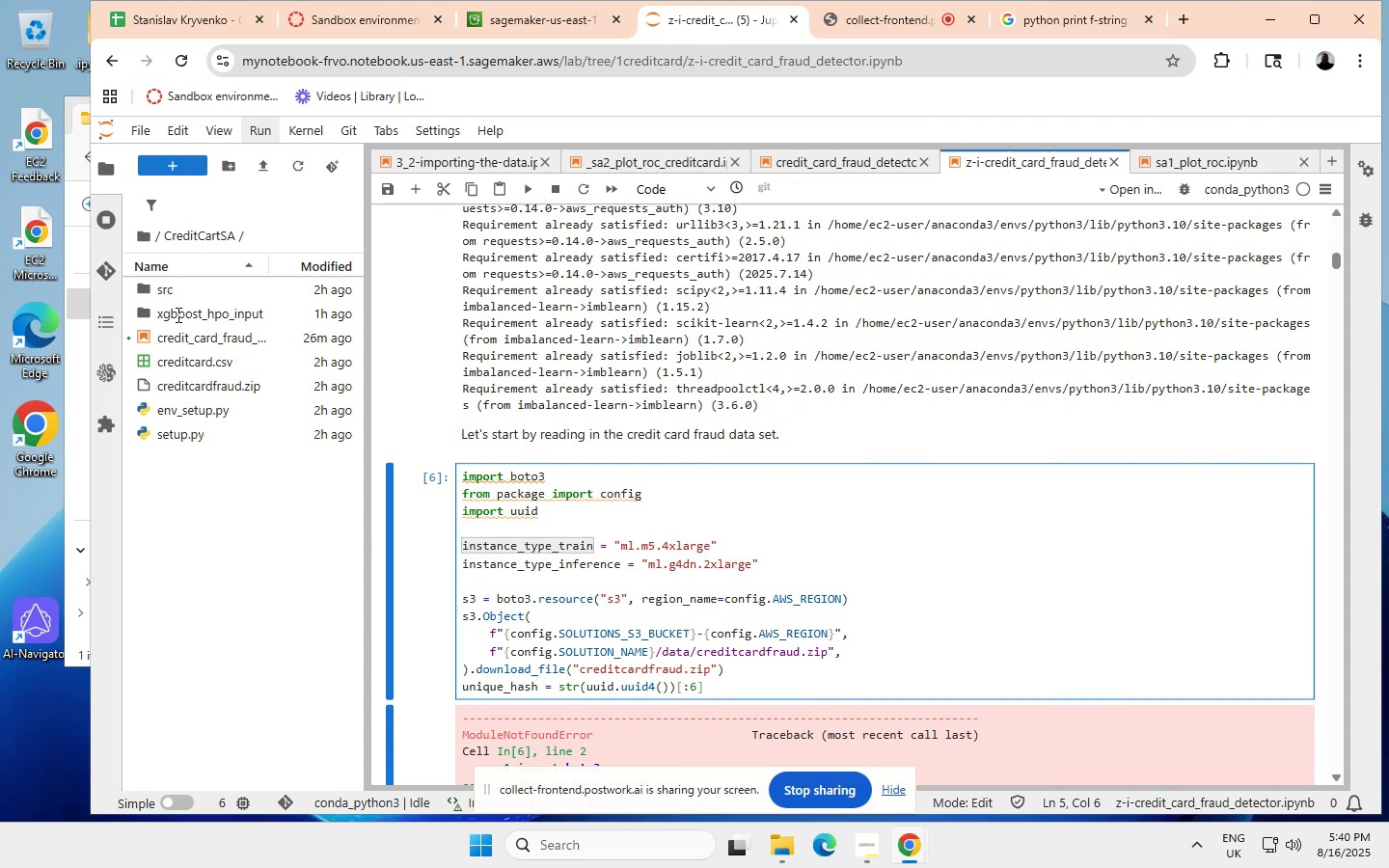 
wait(5.1)
 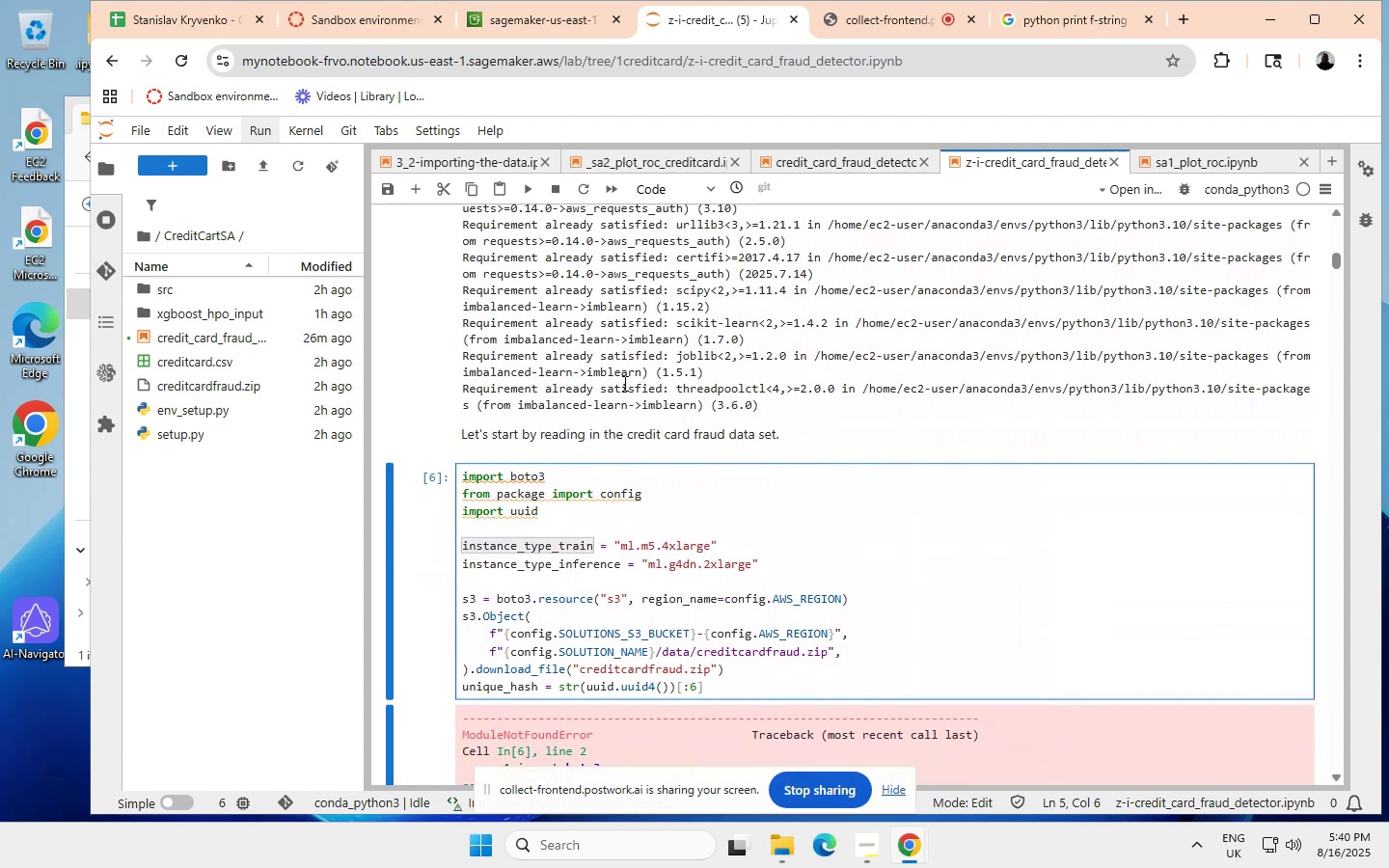 
mouse_move([198, 378])
 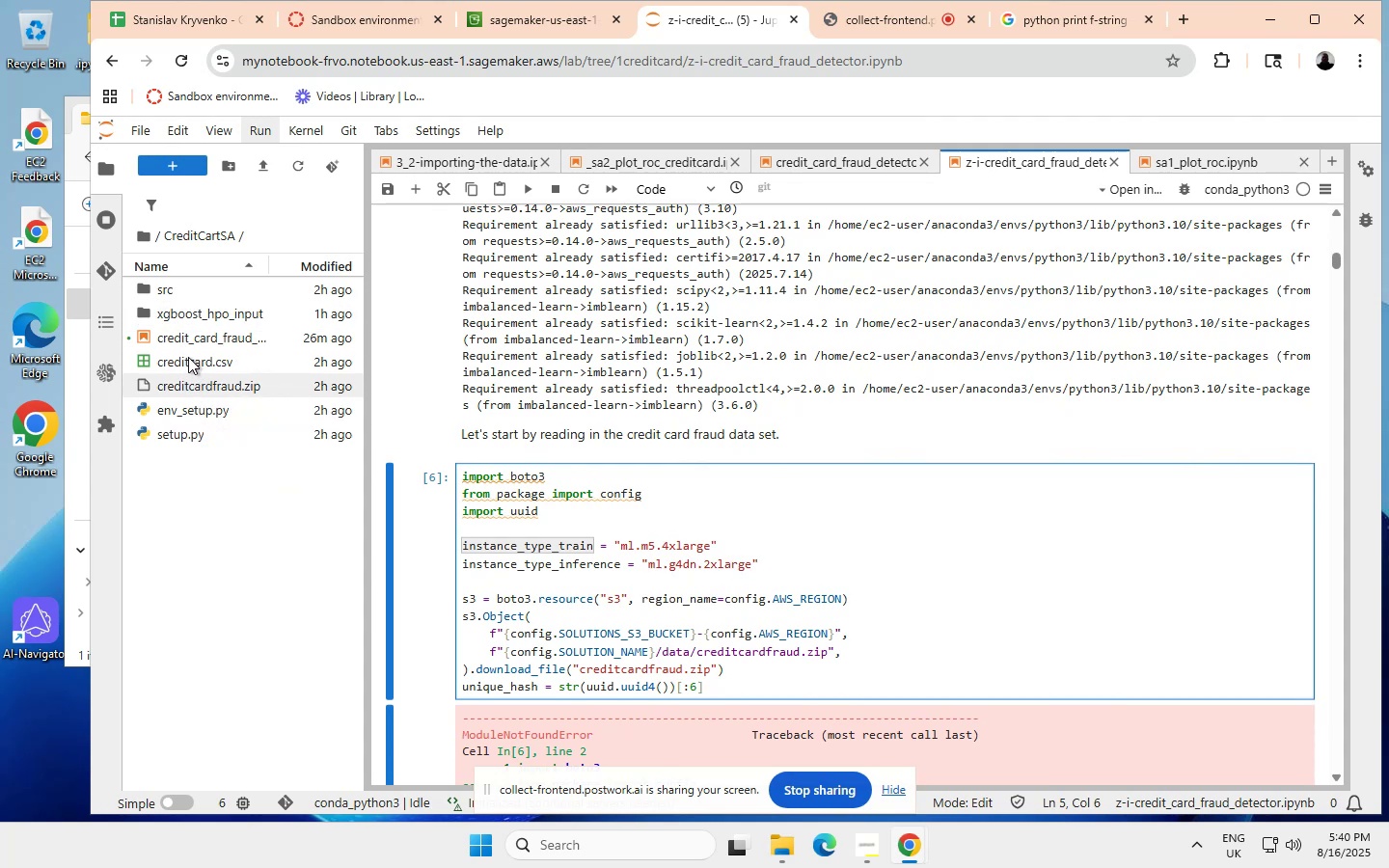 
left_click([188, 355])
 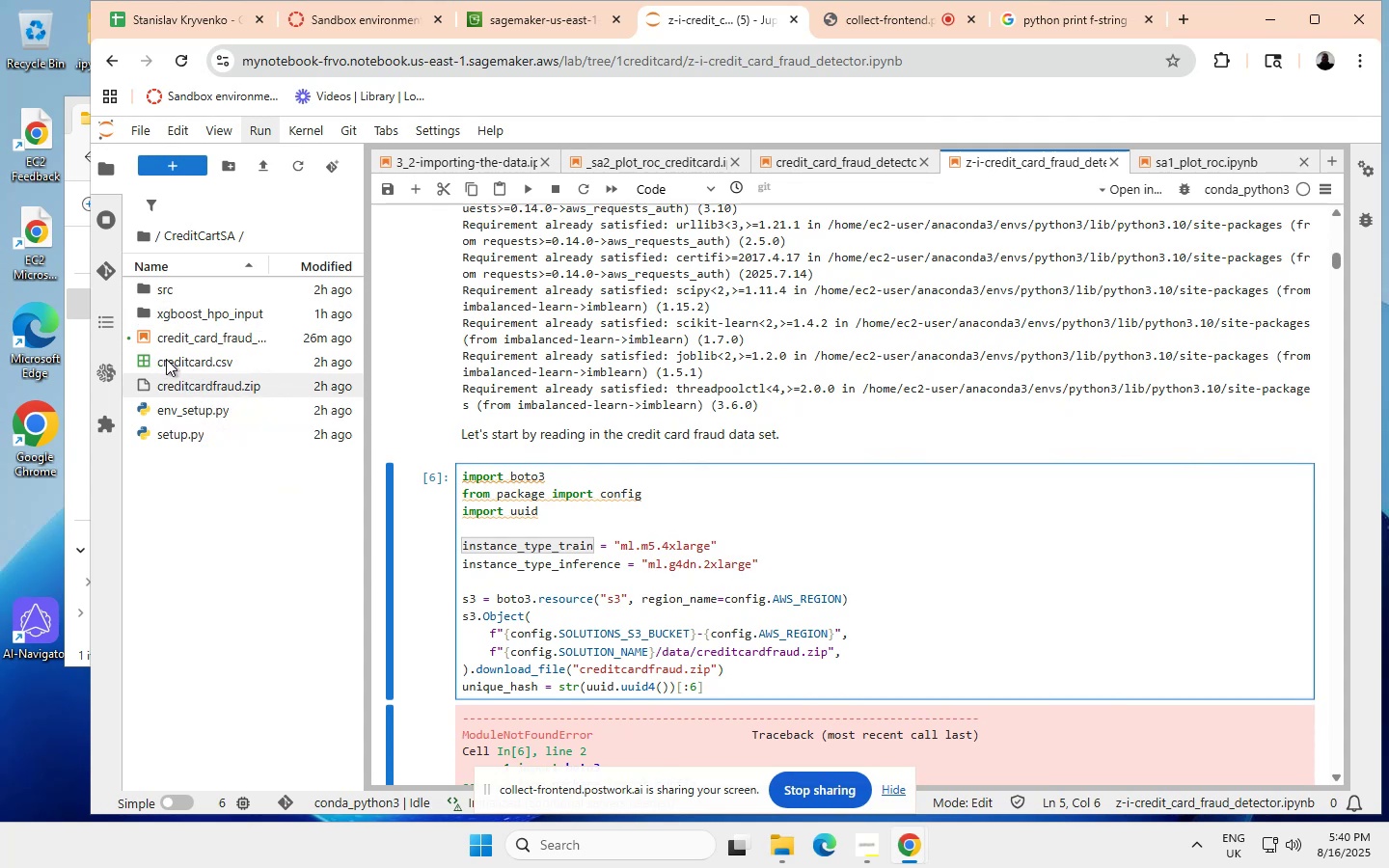 
left_click([166, 359])
 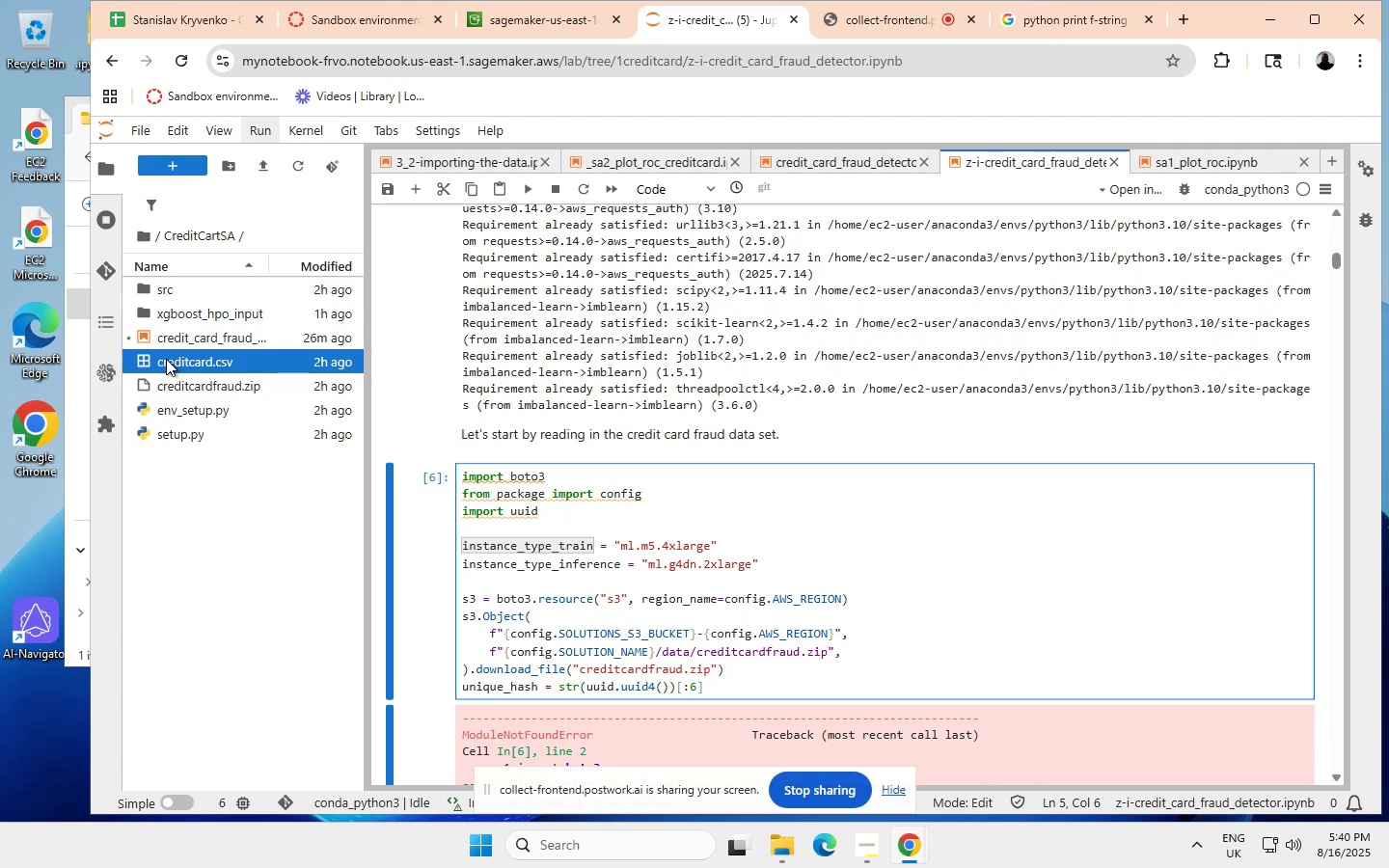 
right_click([166, 359])
 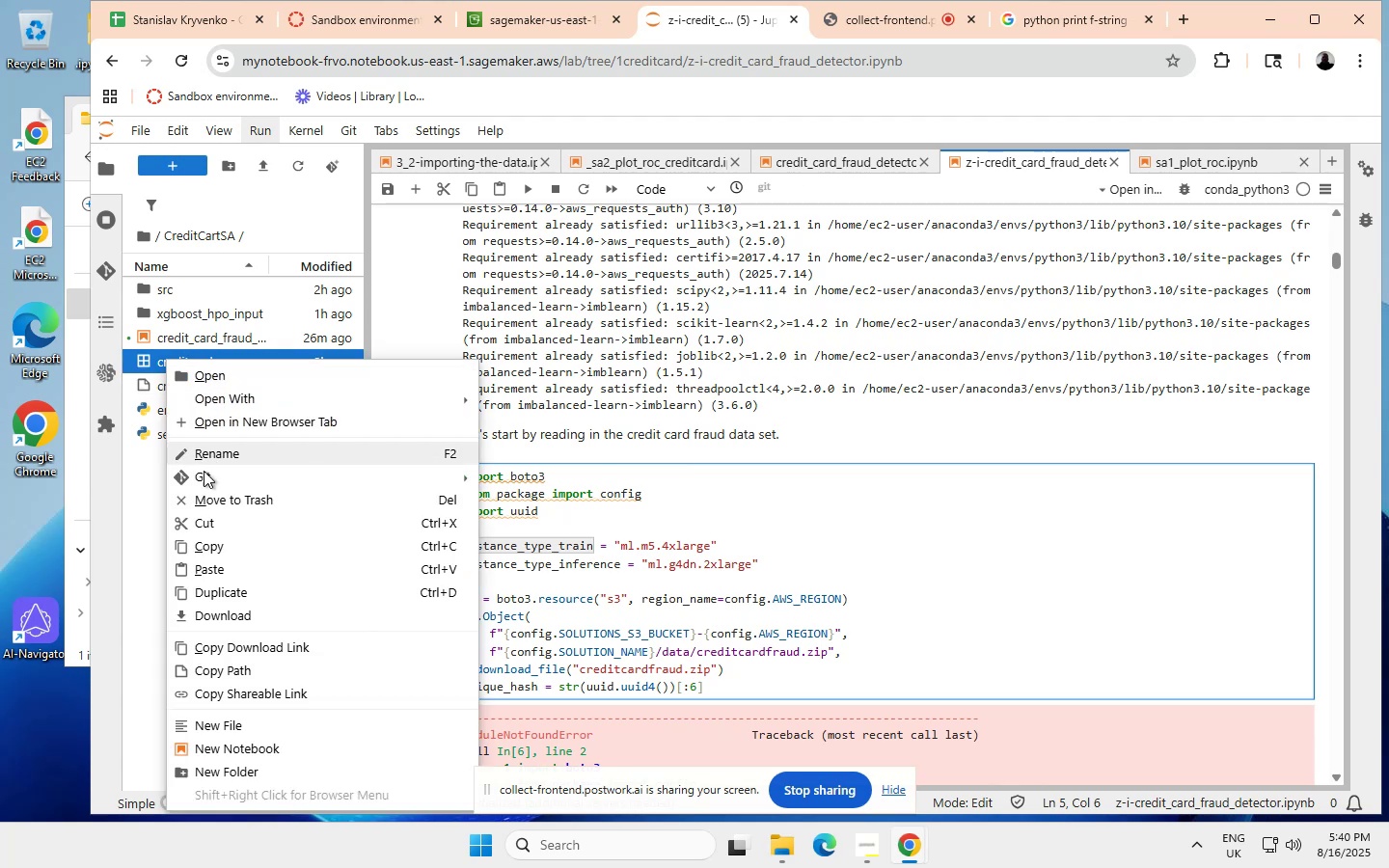 
left_click([206, 543])
 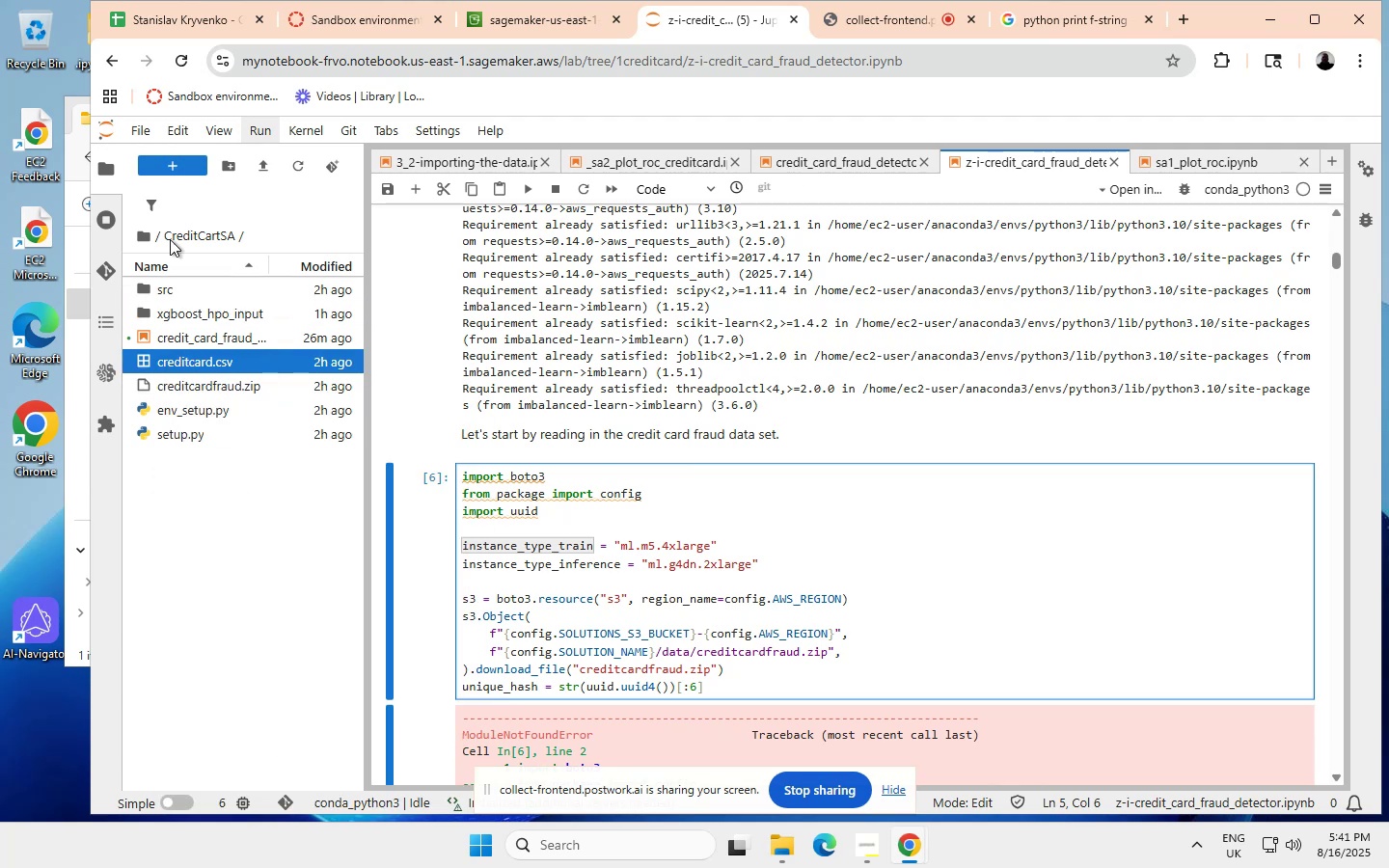 
double_click([143, 233])
 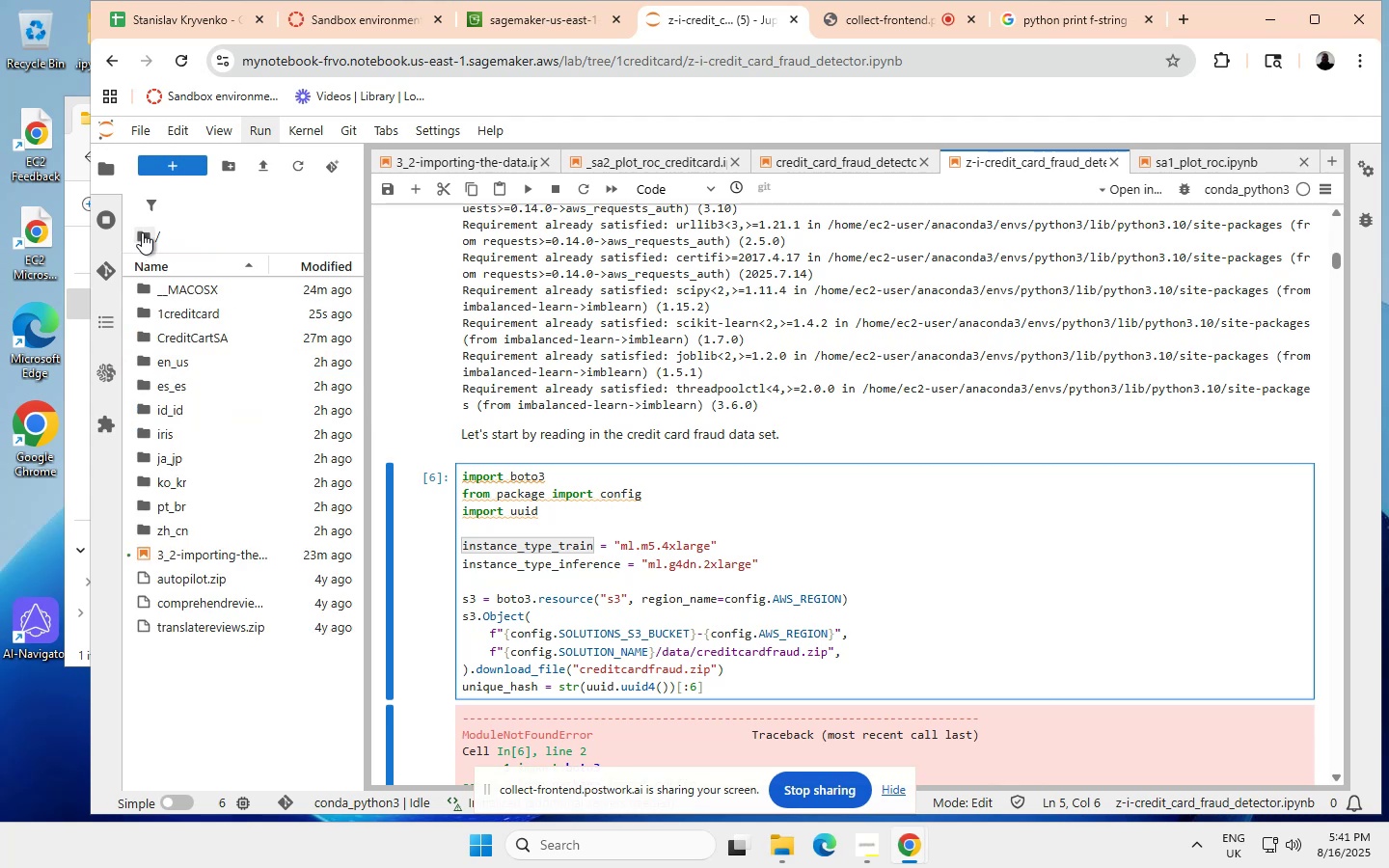 
mouse_move([198, 319])
 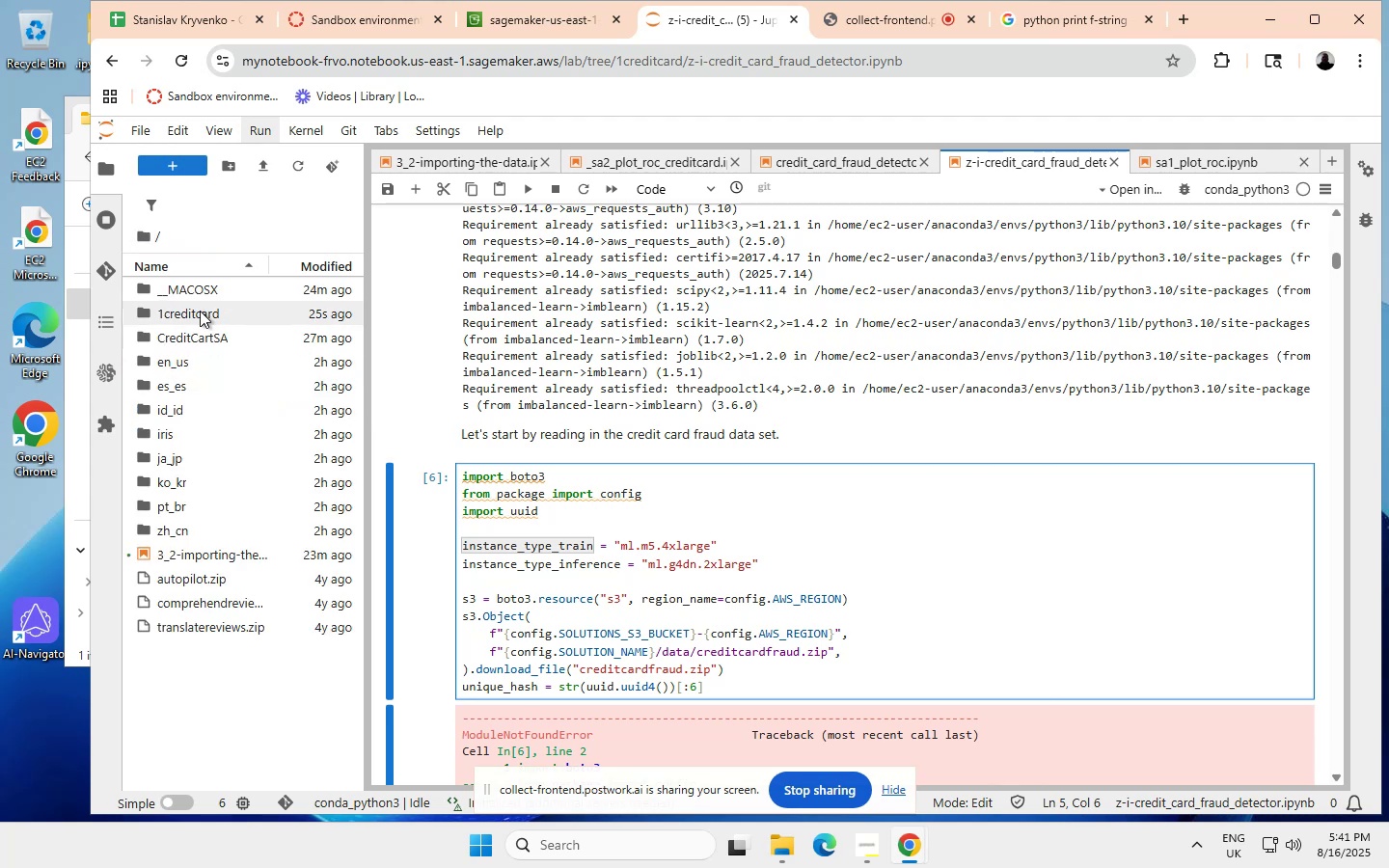 
double_click([200, 311])
 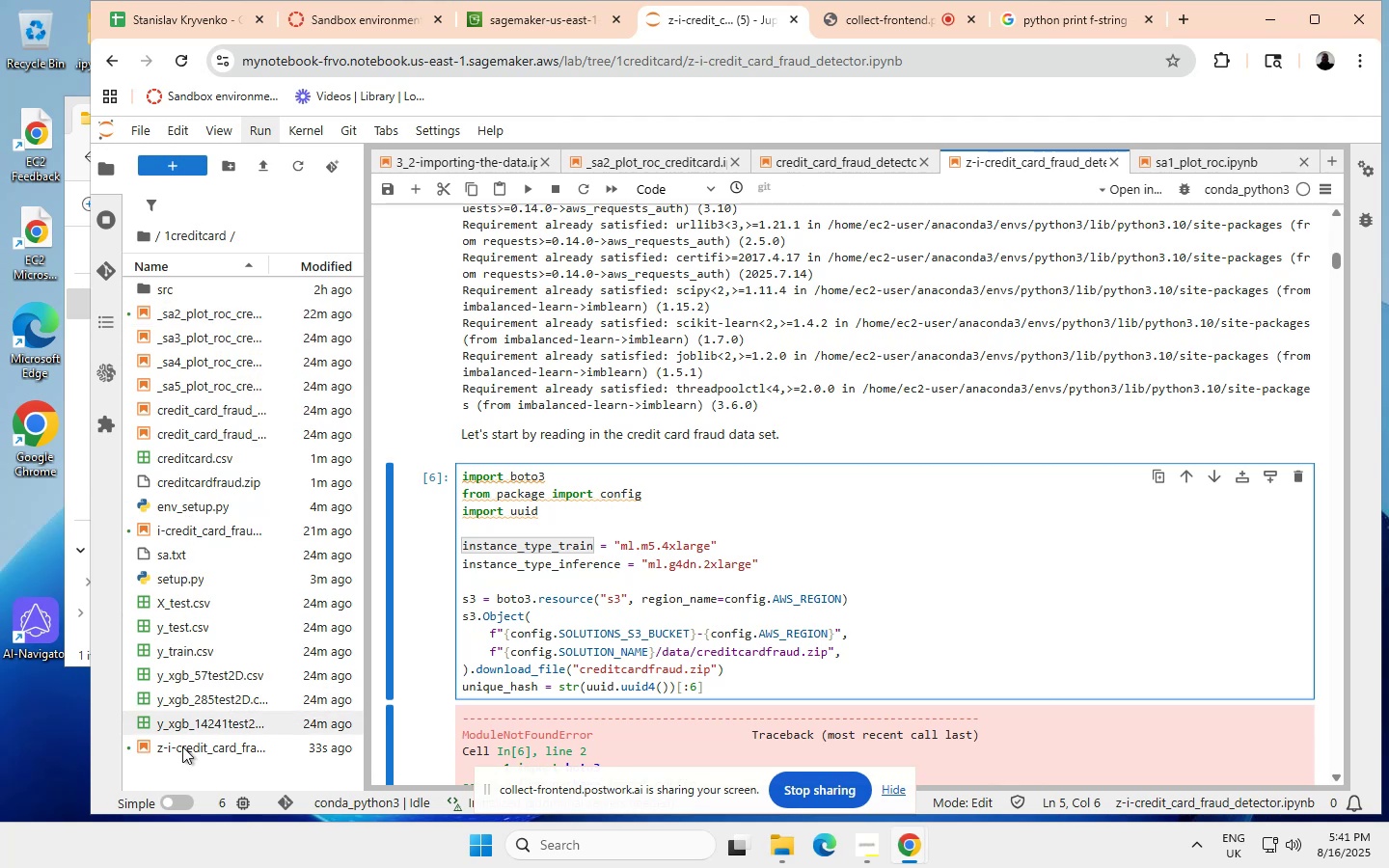 
right_click([191, 769])
 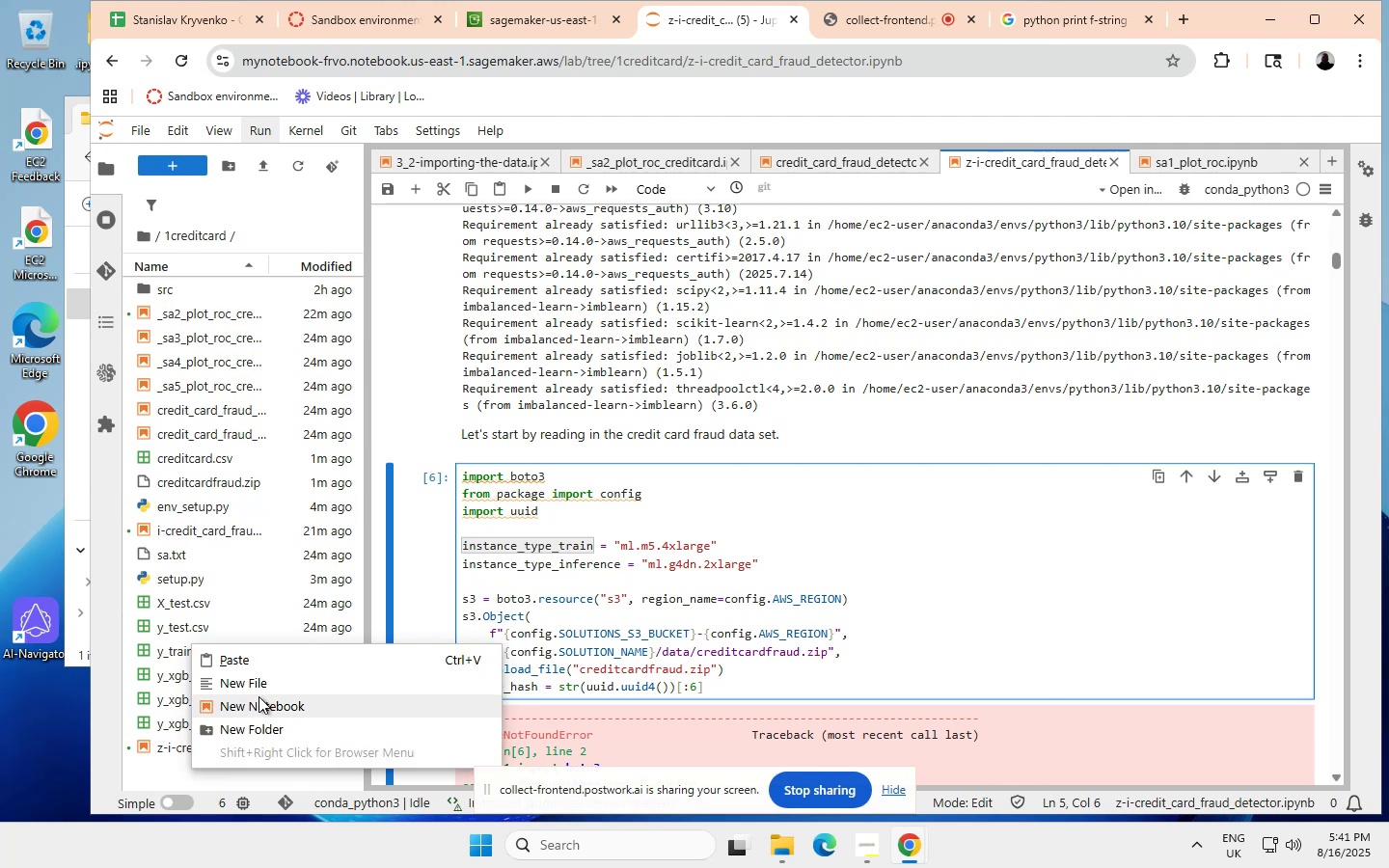 
left_click([238, 658])
 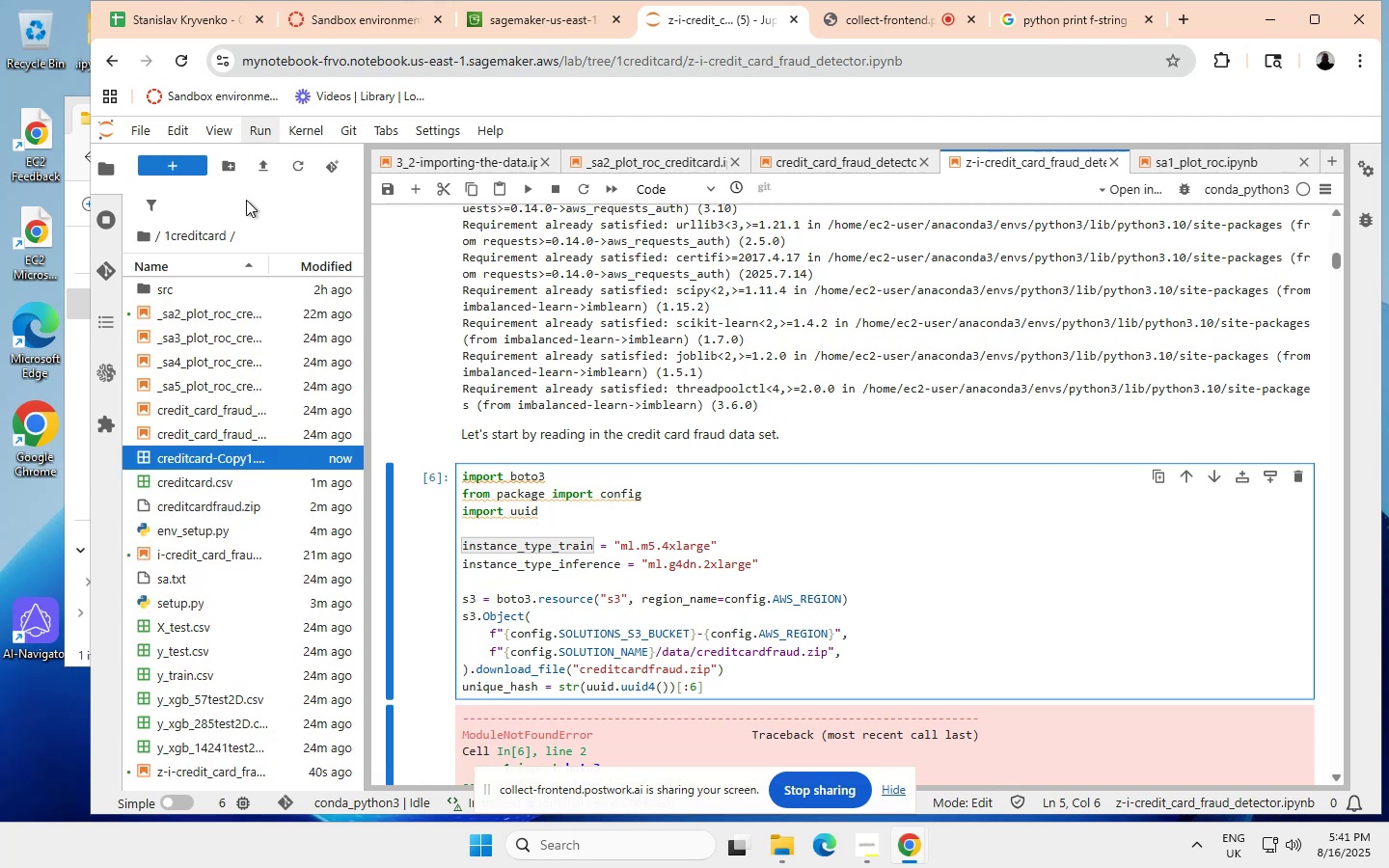 
wait(5.18)
 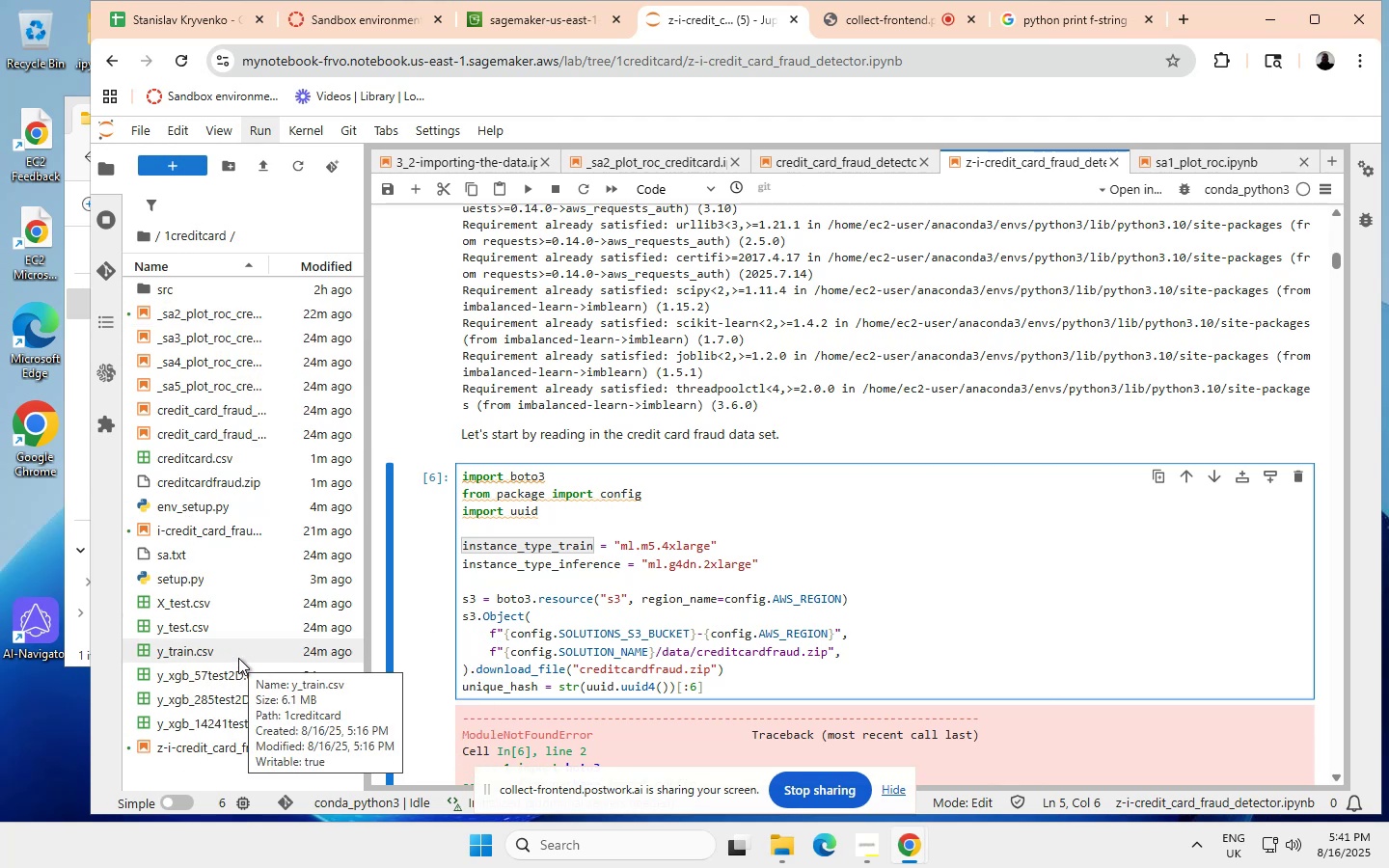 
left_click([649, 488])
 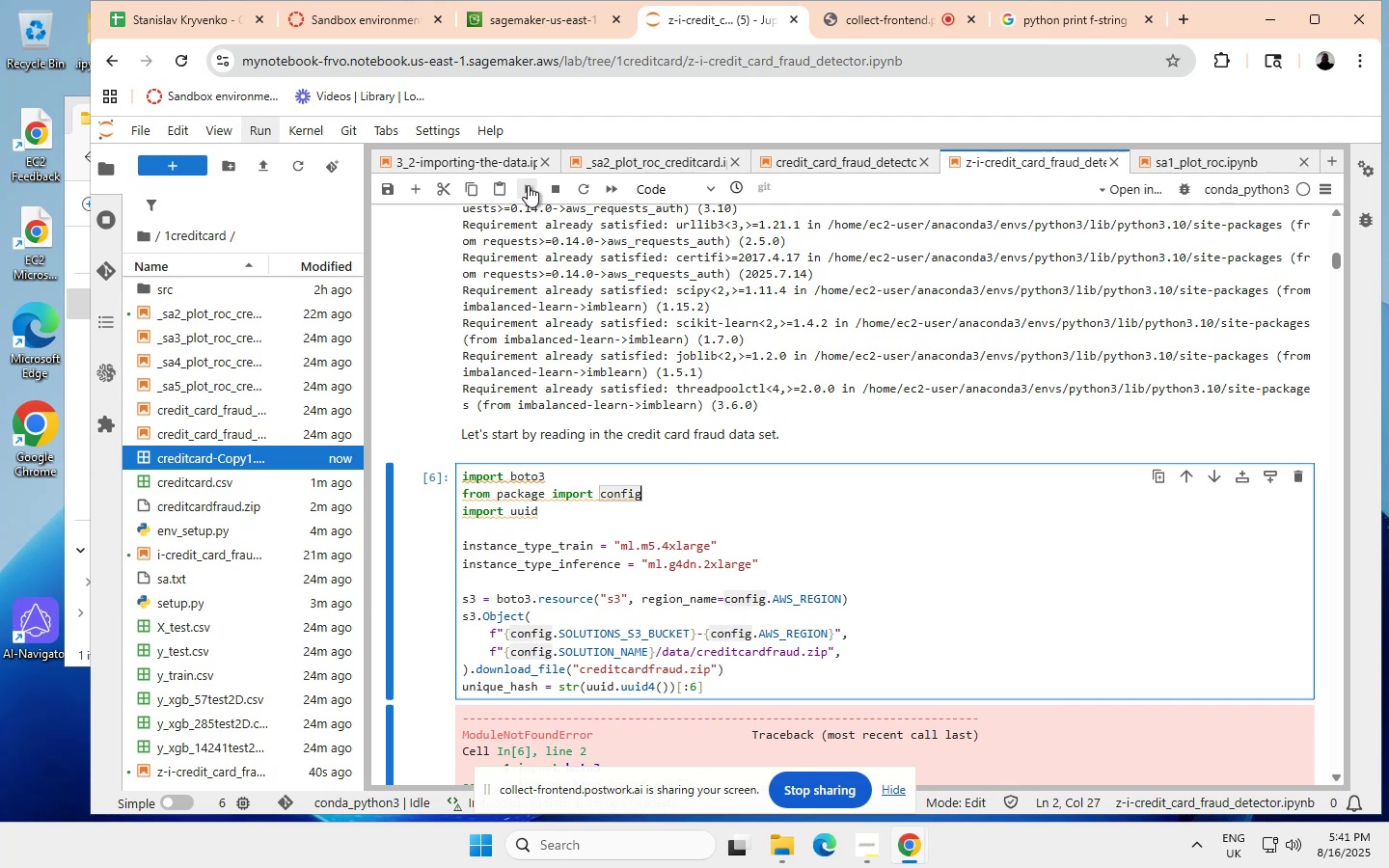 
left_click([525, 185])
 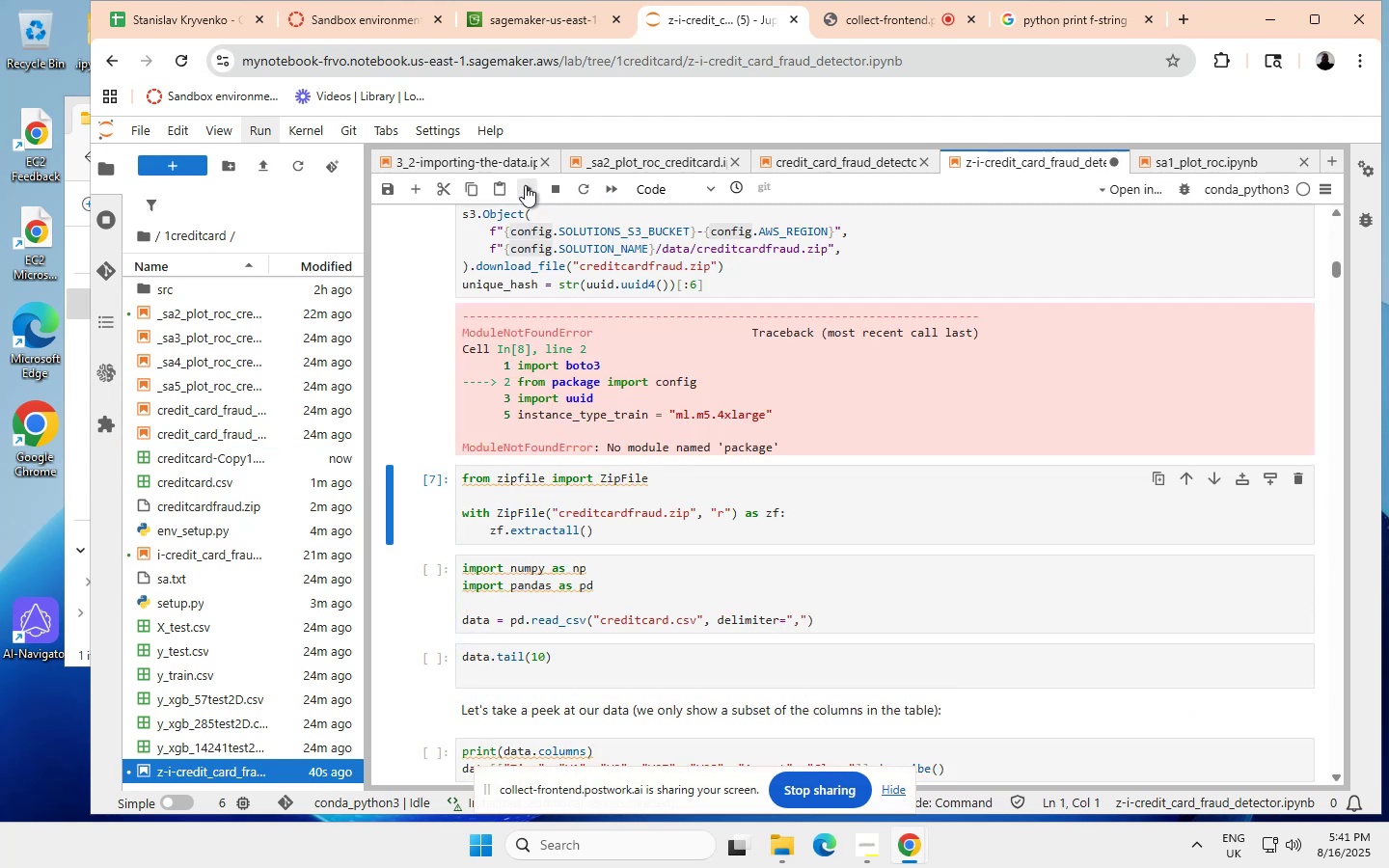 
wait(5.79)
 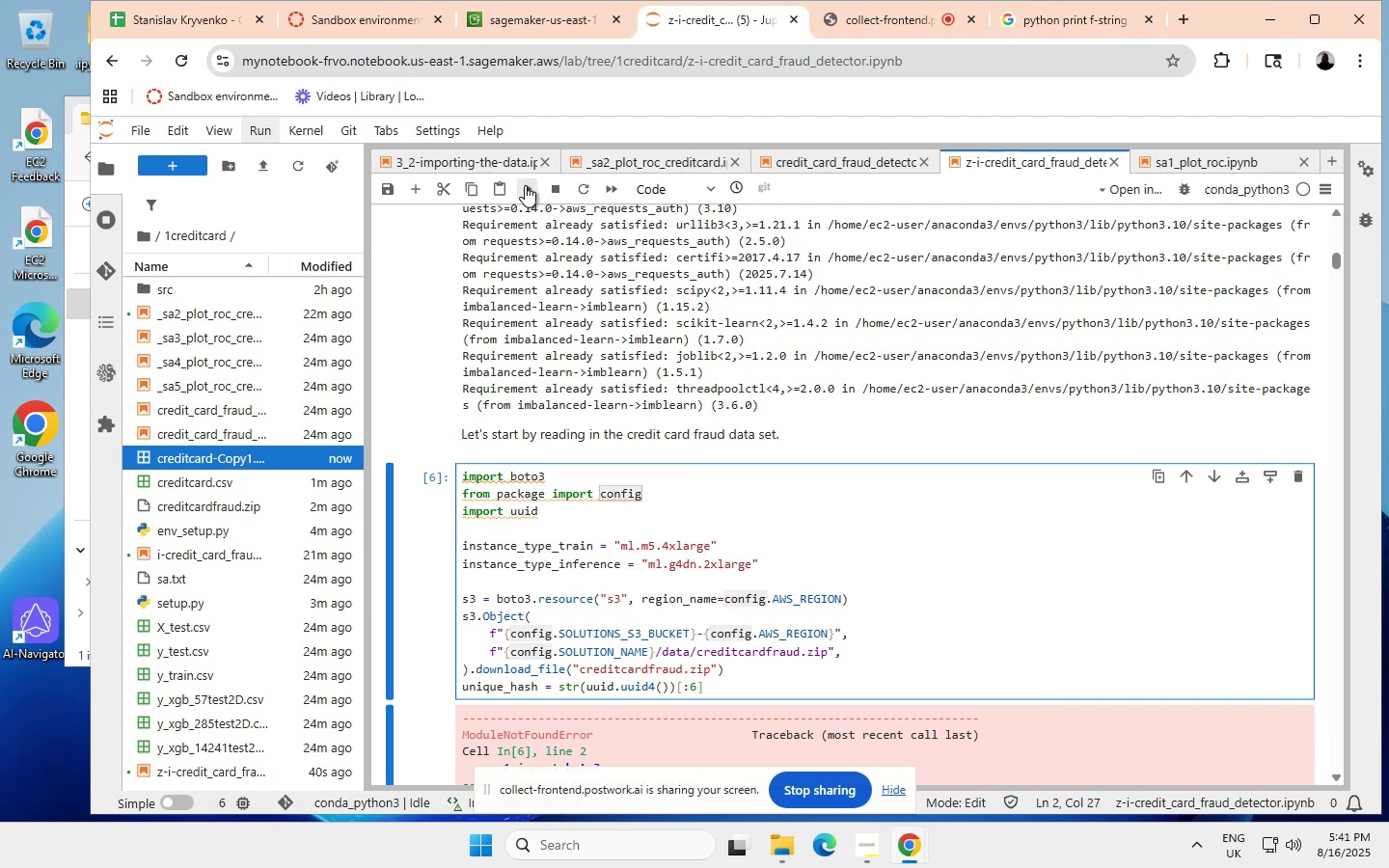 
scroll: coordinate [558, 341], scroll_direction: up, amount: 2.0
 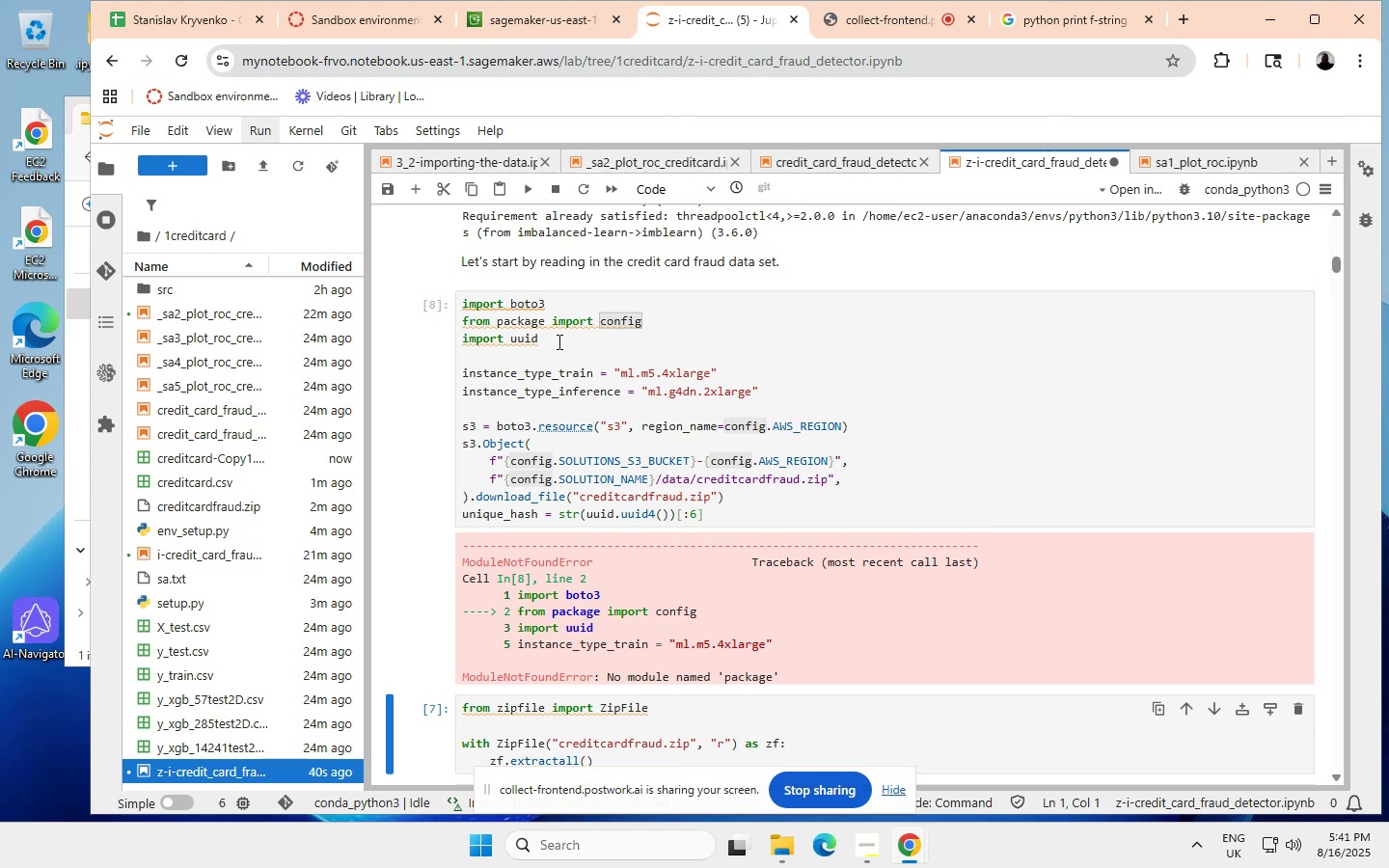 
wait(9.03)
 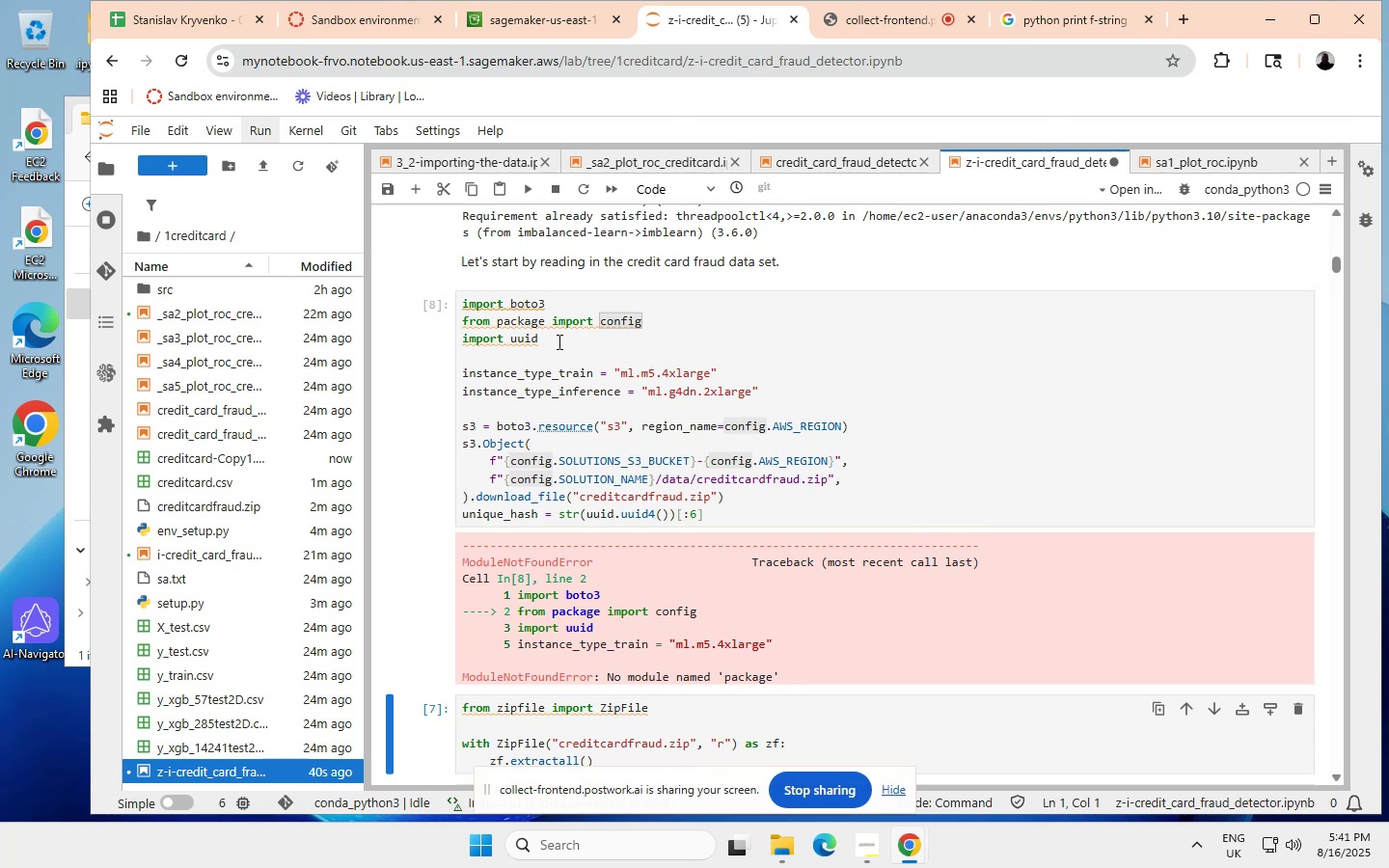 
double_click([168, 287])
 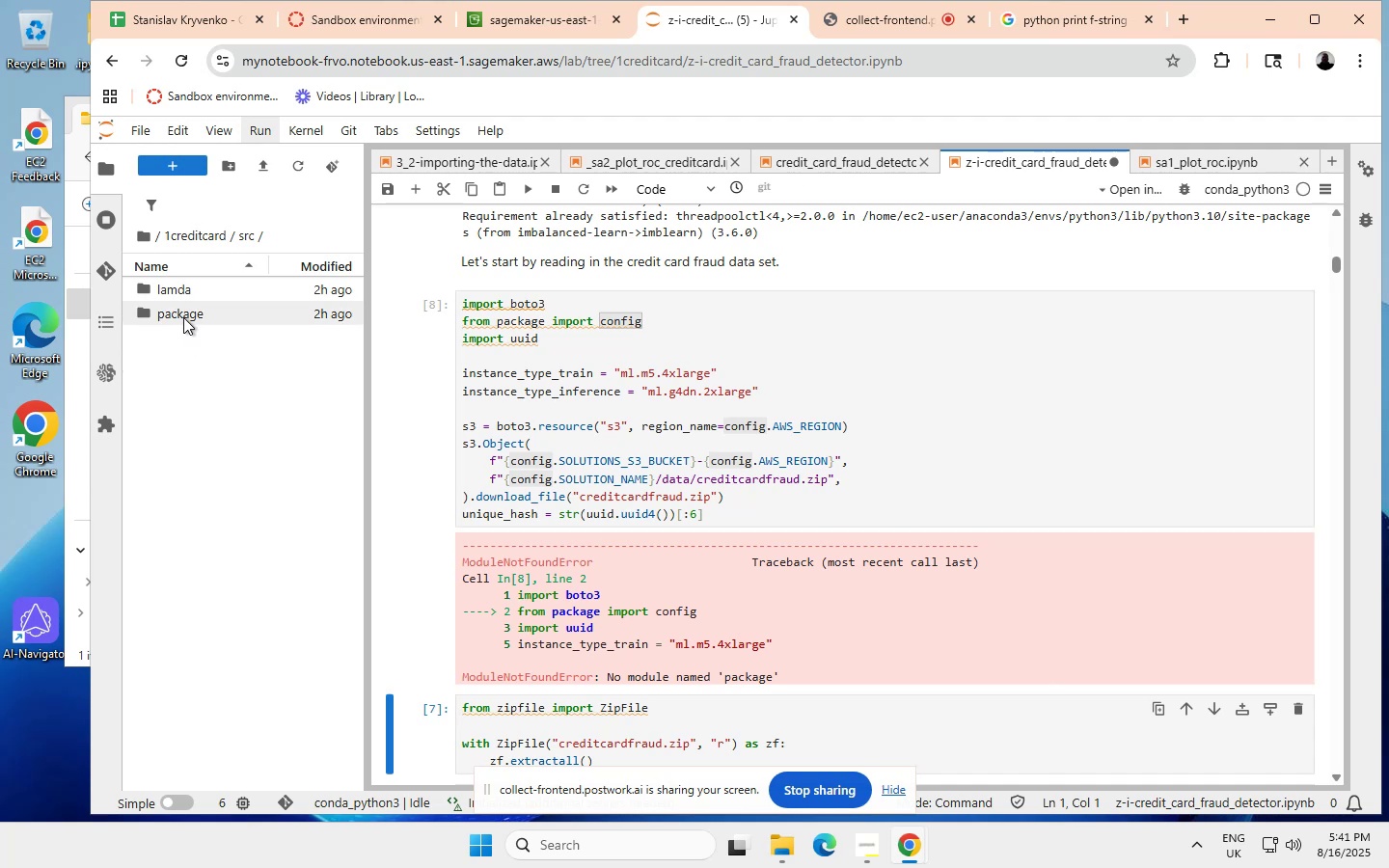 
double_click([182, 315])
 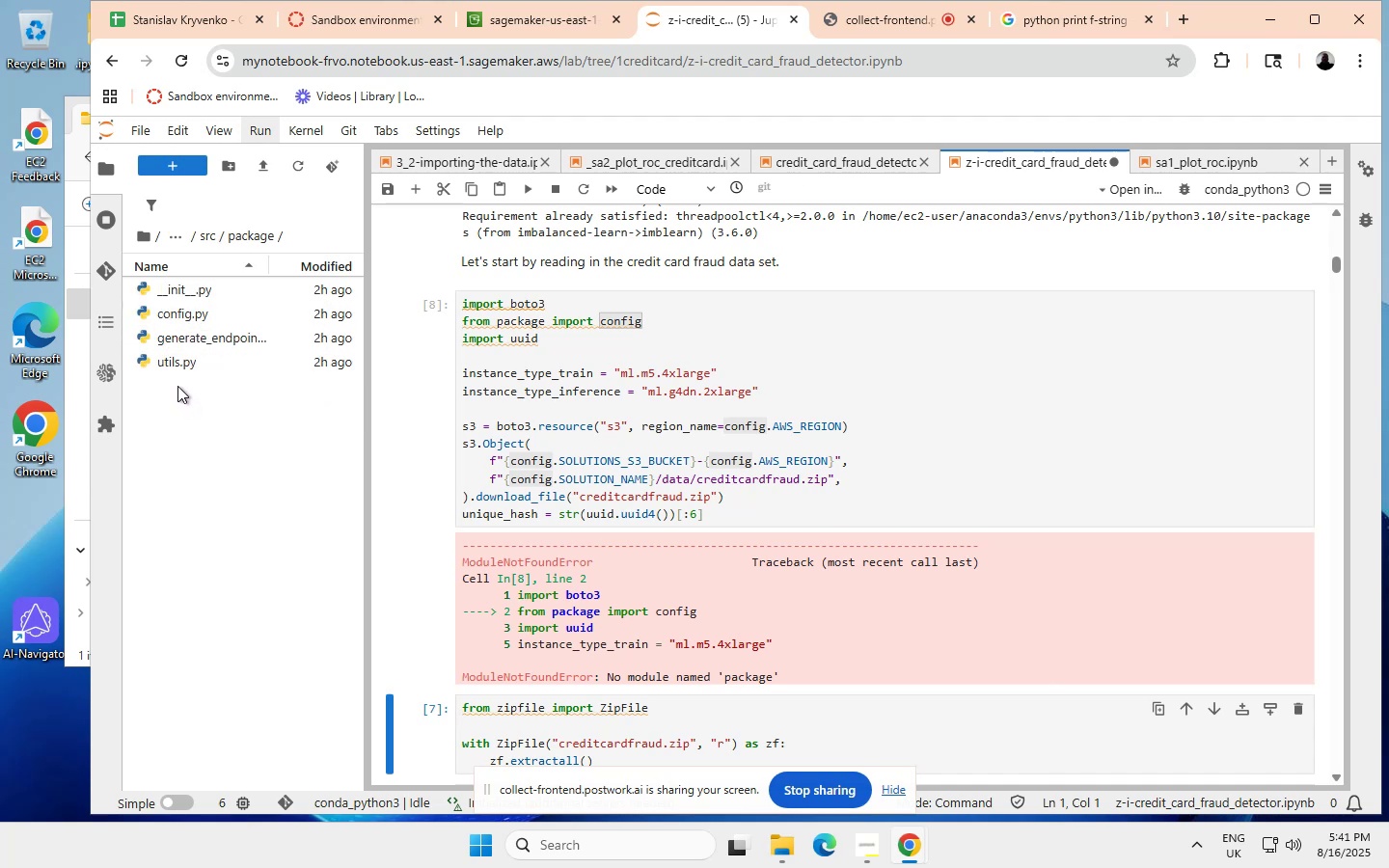 
mouse_move([191, 323])
 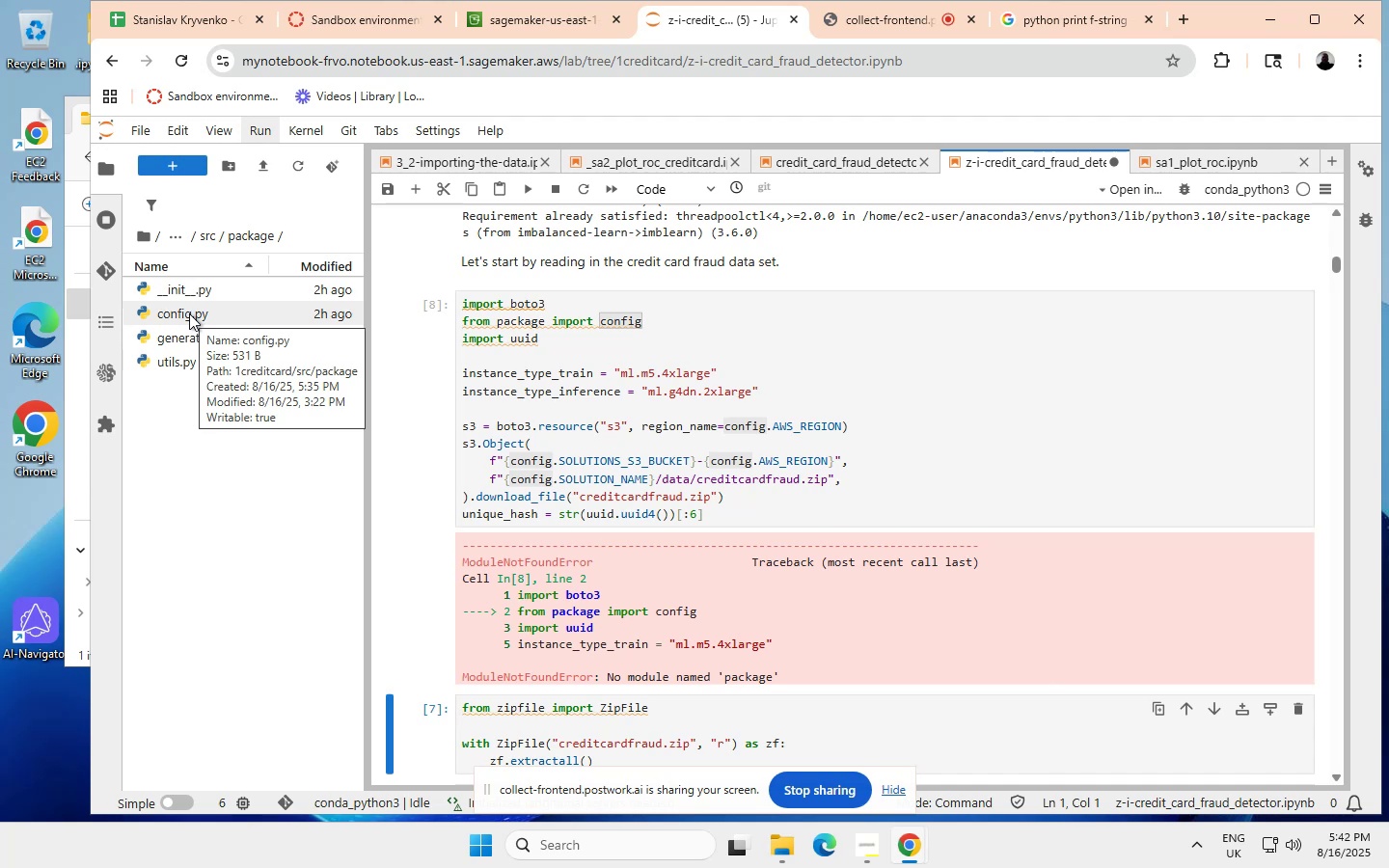 
wait(13.72)
 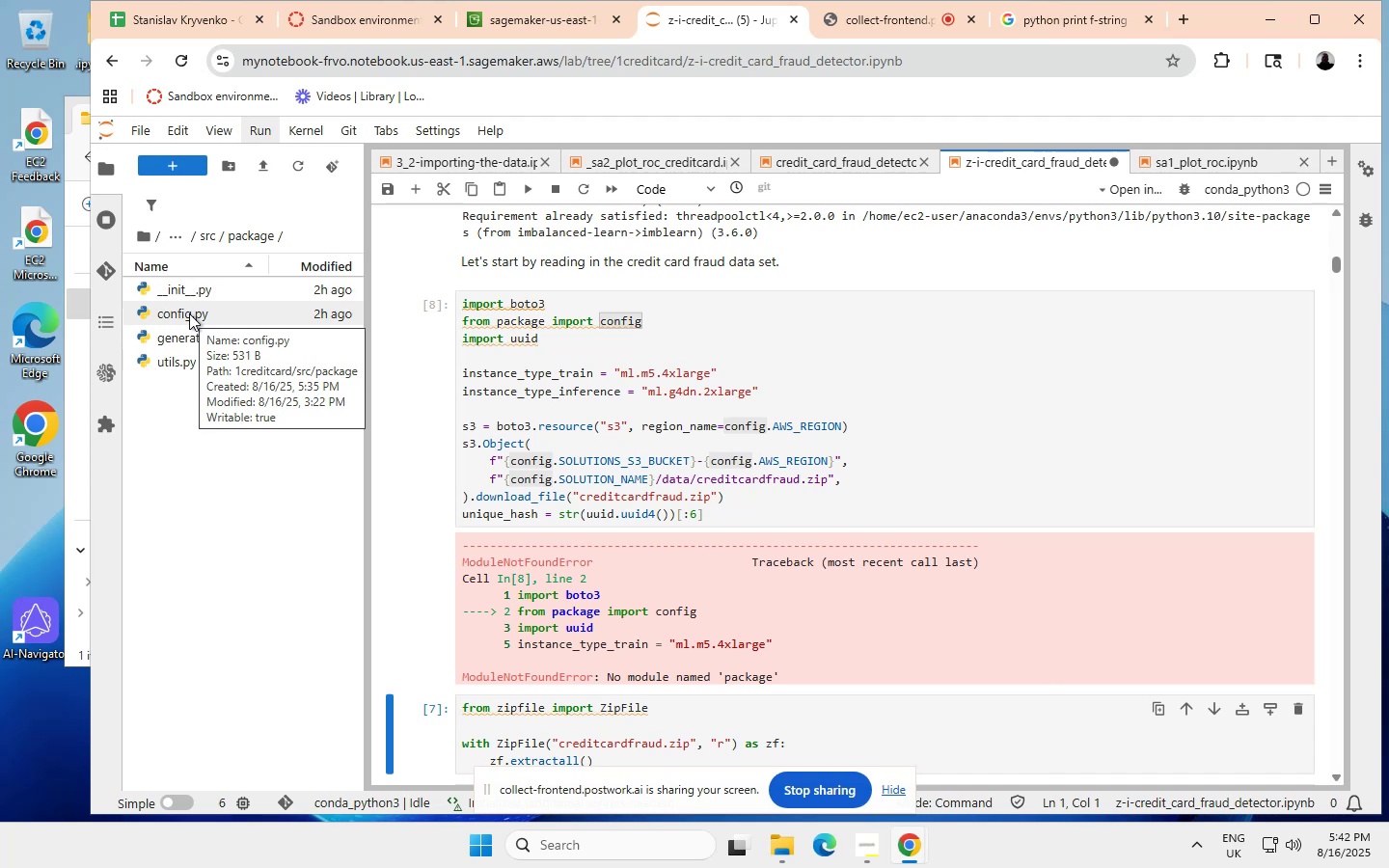 
left_click([189, 313])
 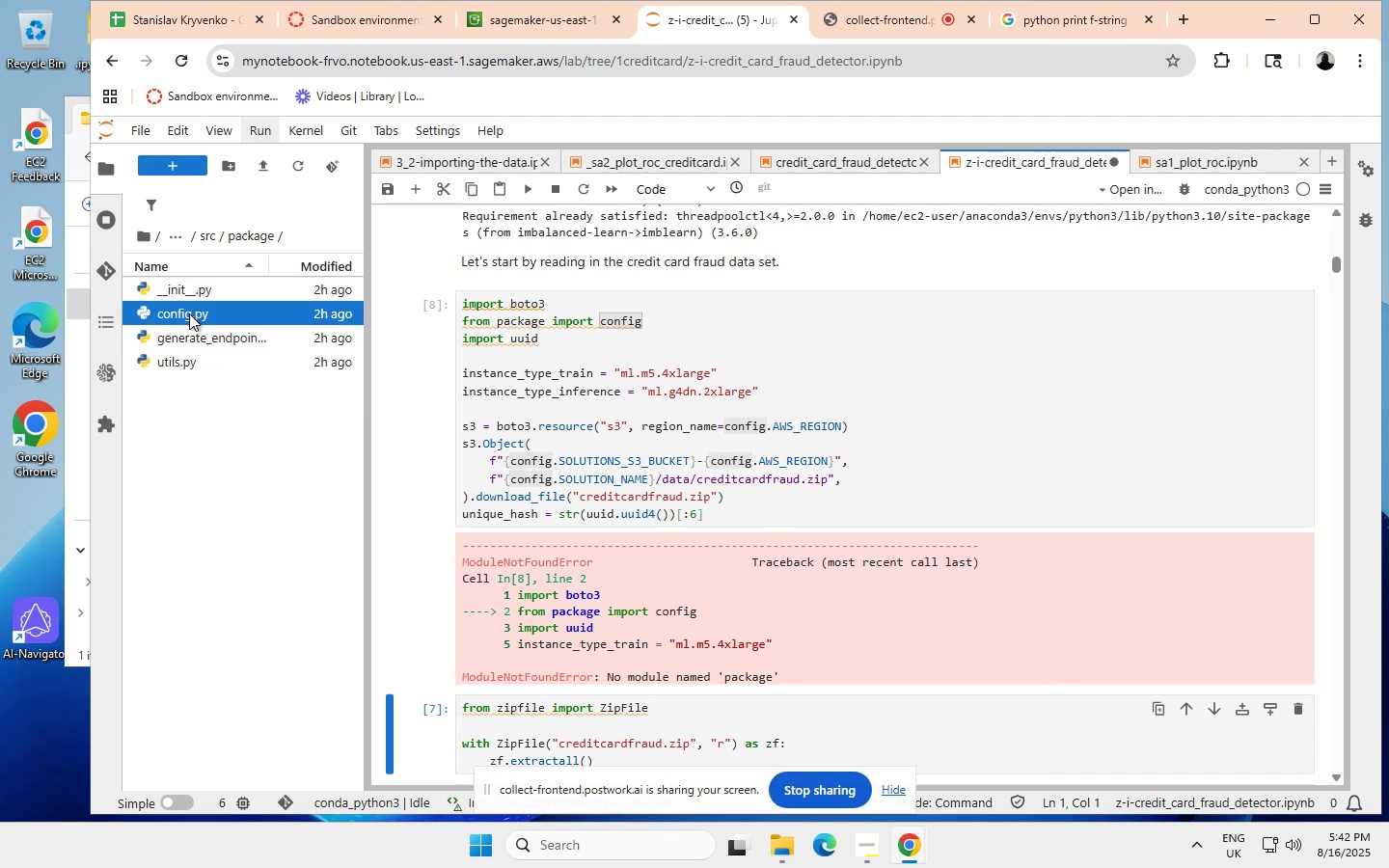 
double_click([189, 313])
 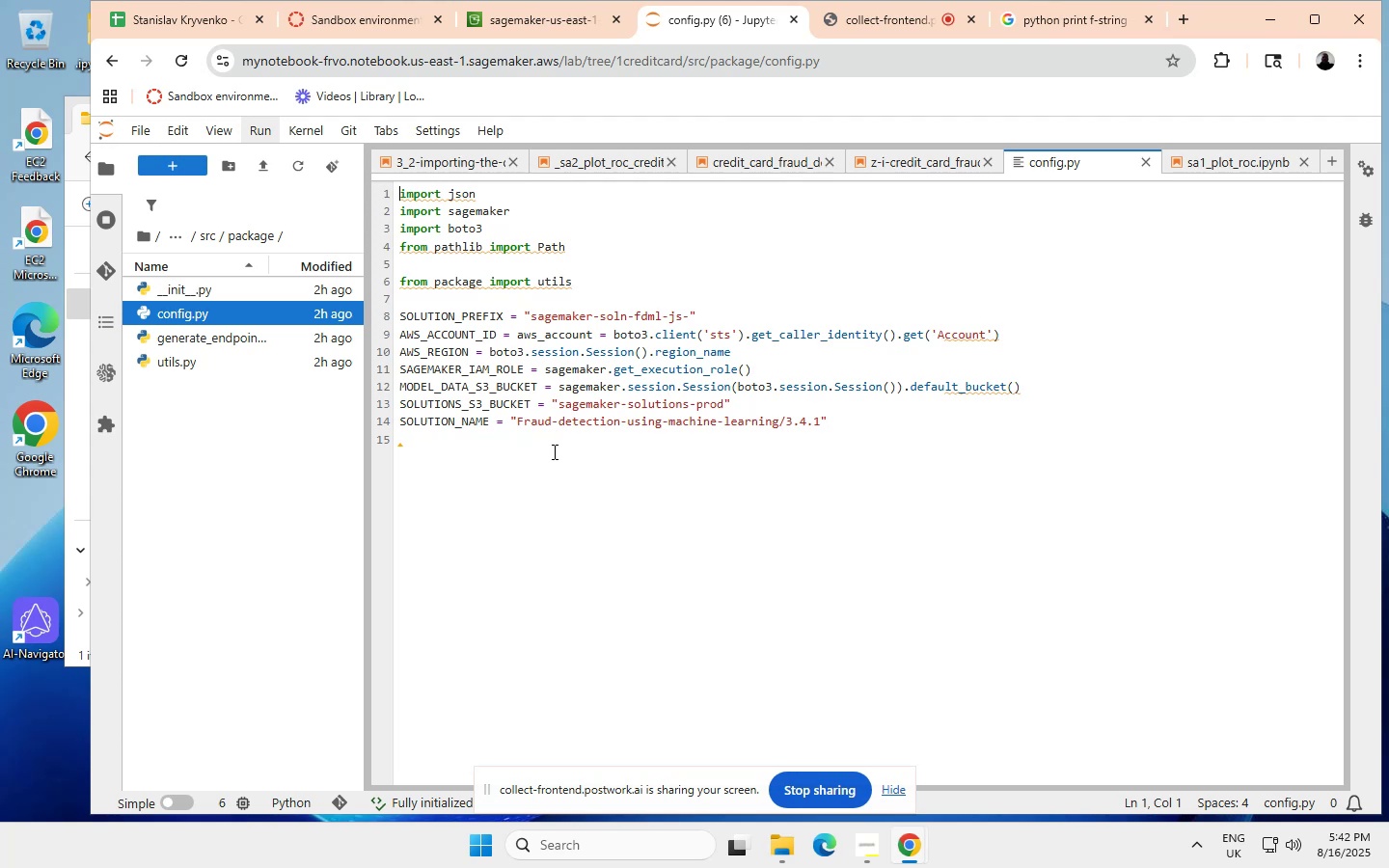 
wait(48.12)
 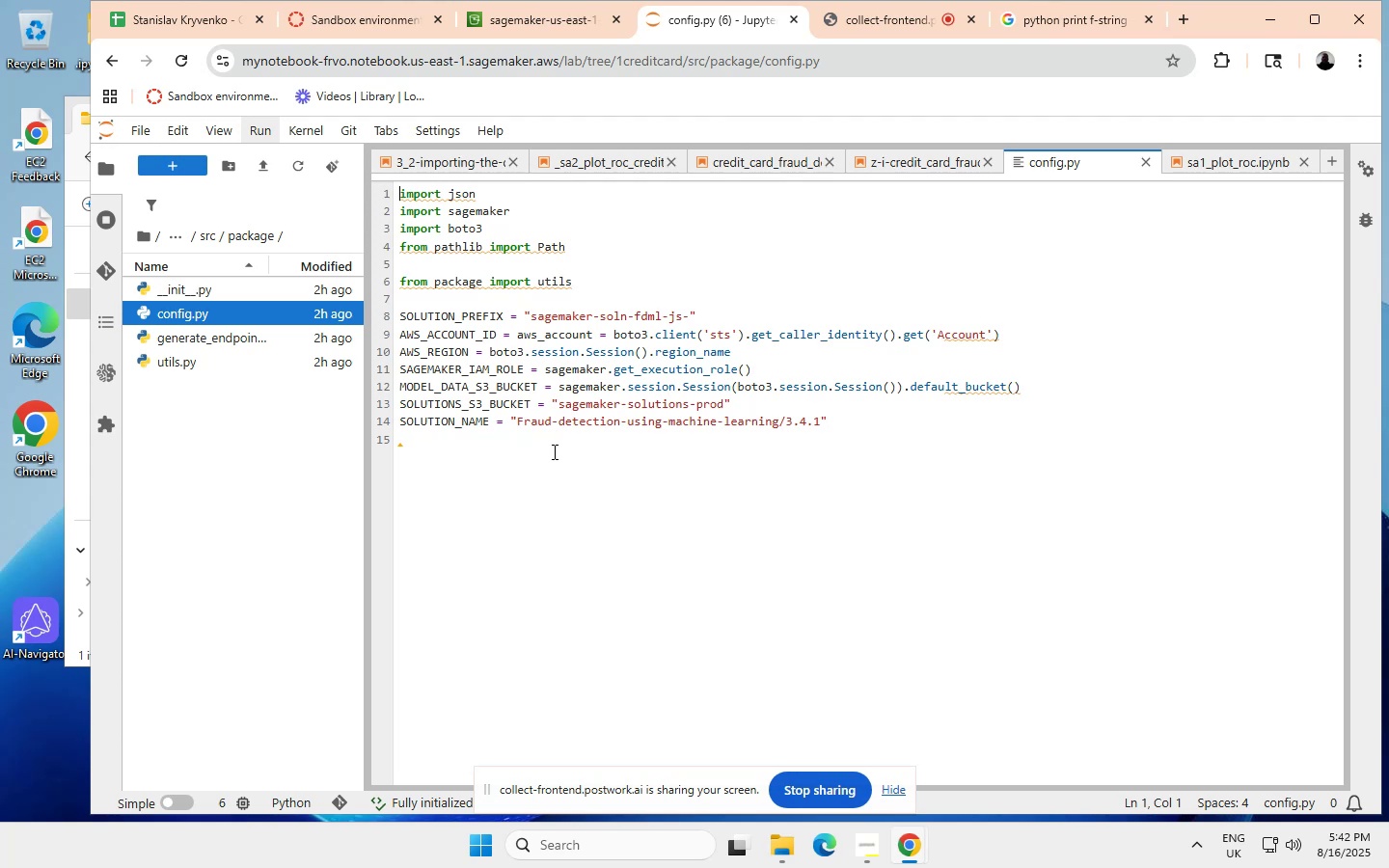 
double_click([183, 284])
 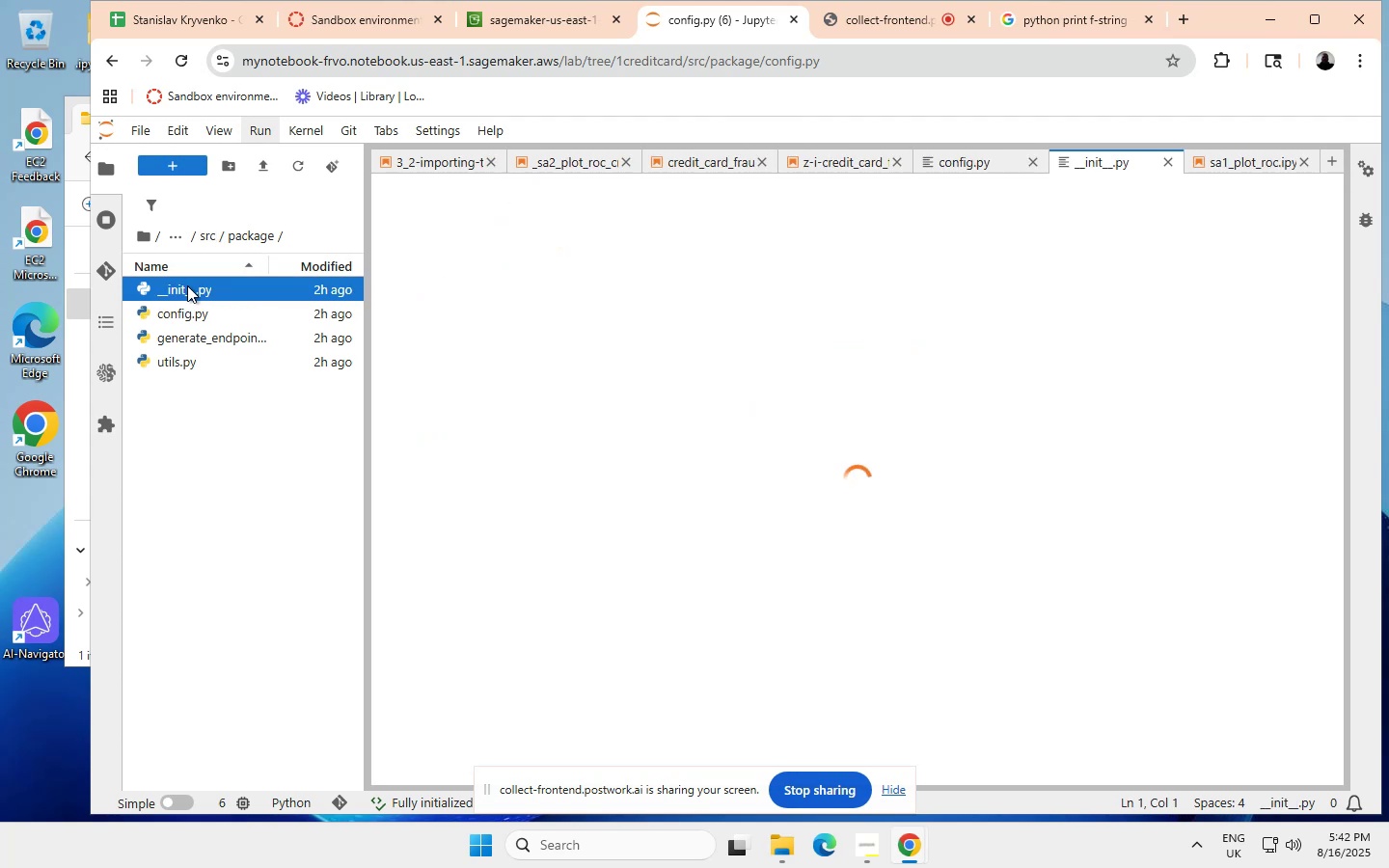 
wait(9.89)
 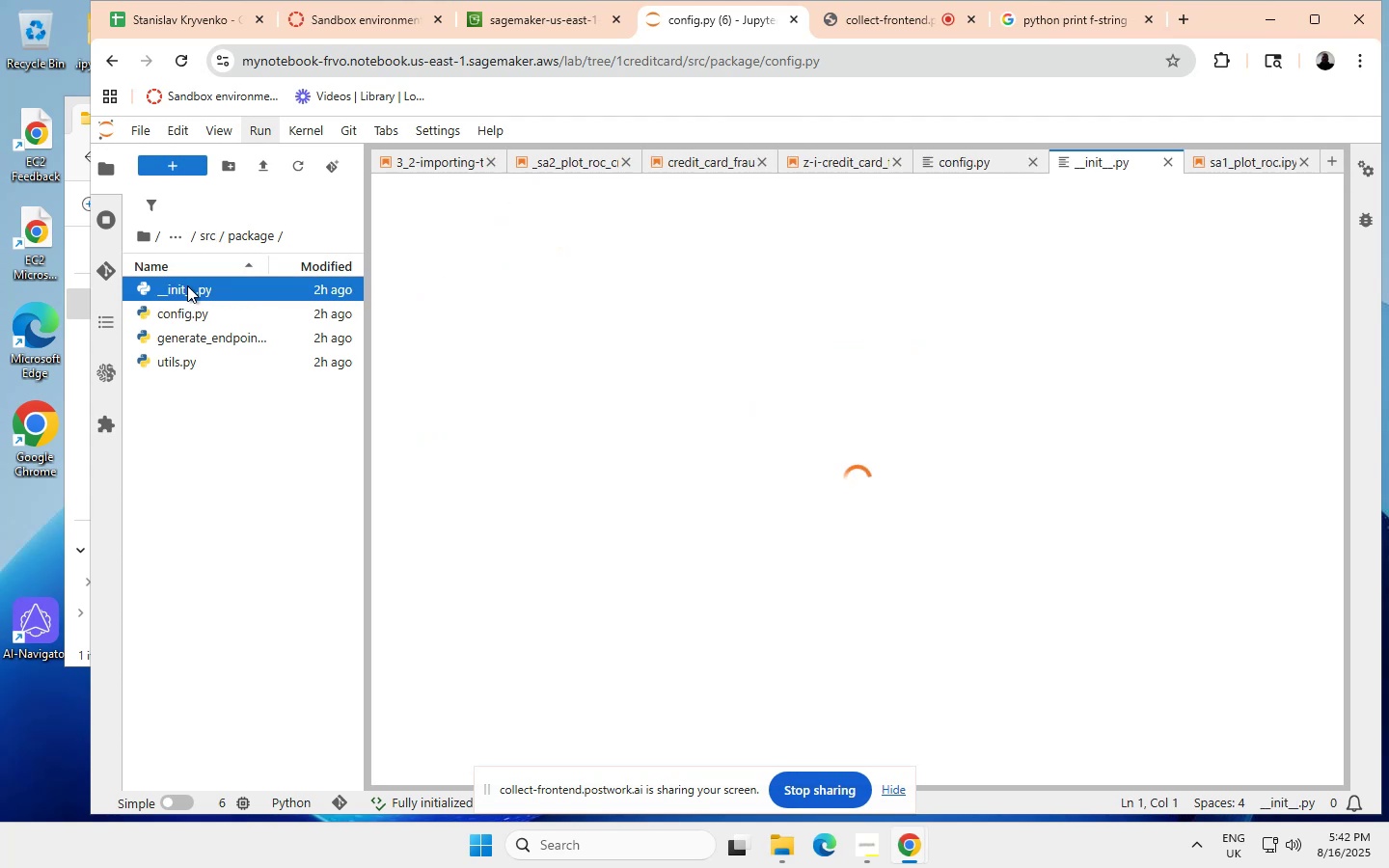 
double_click([187, 285])
 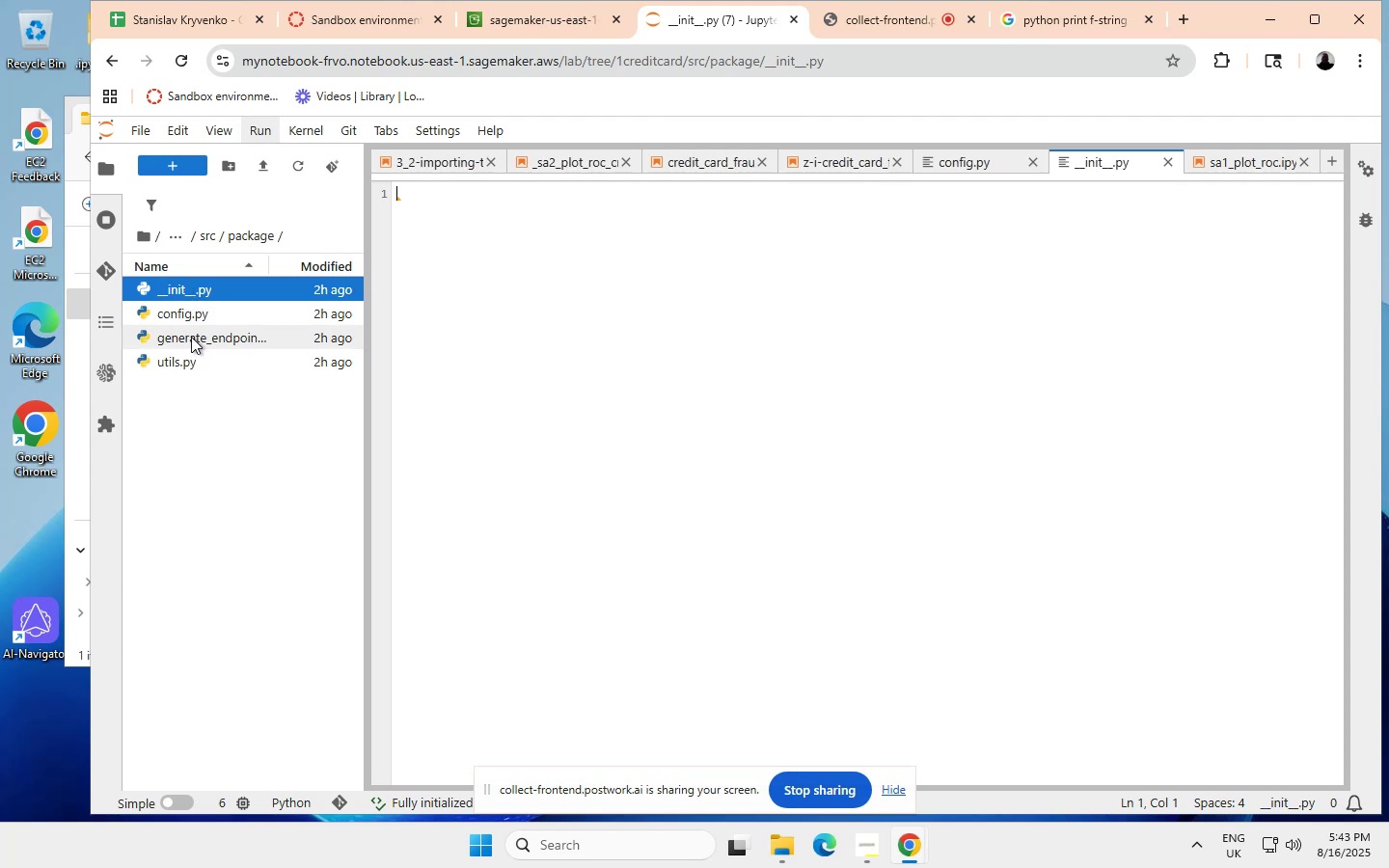 
wait(7.91)
 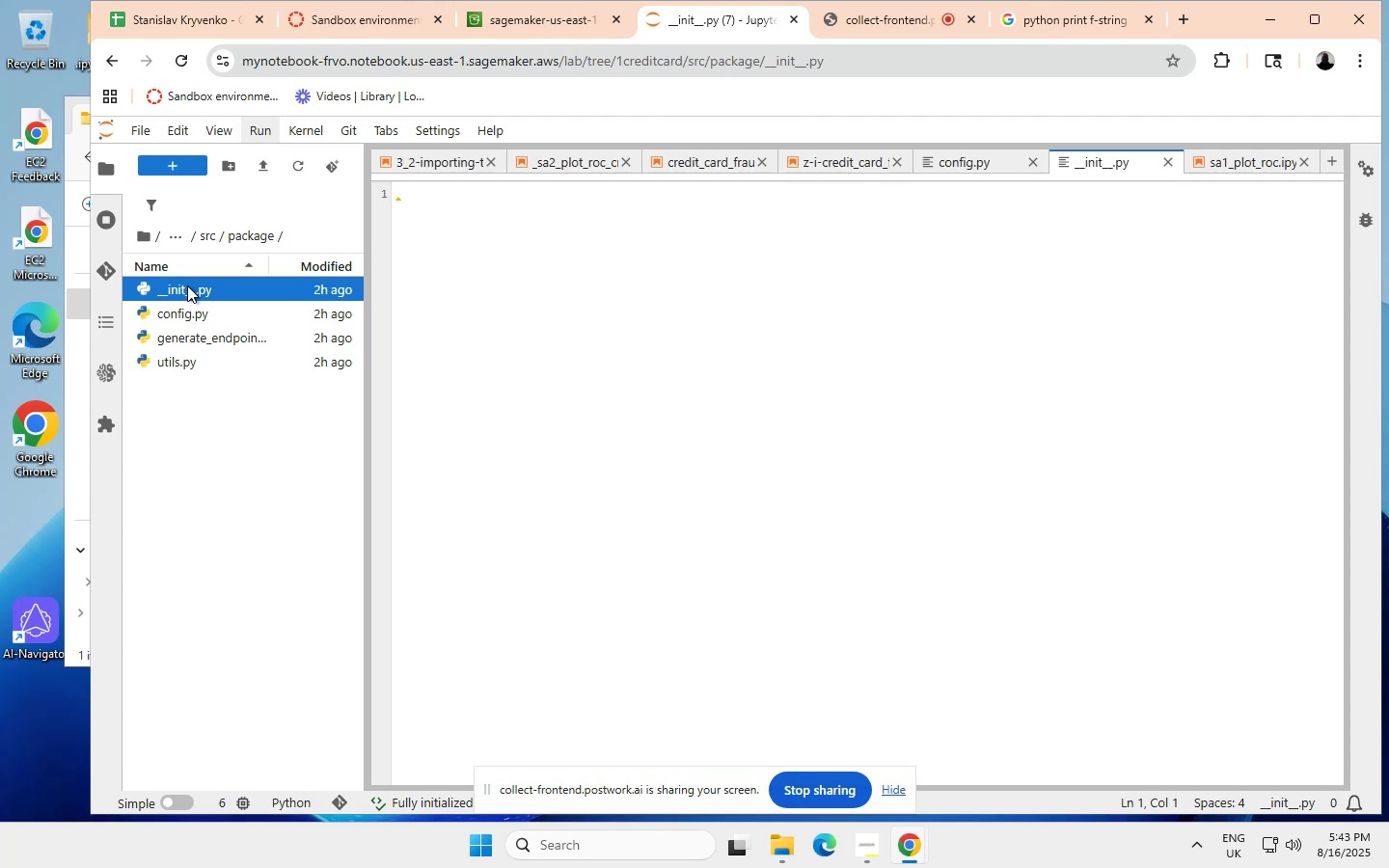 
double_click([181, 360])
 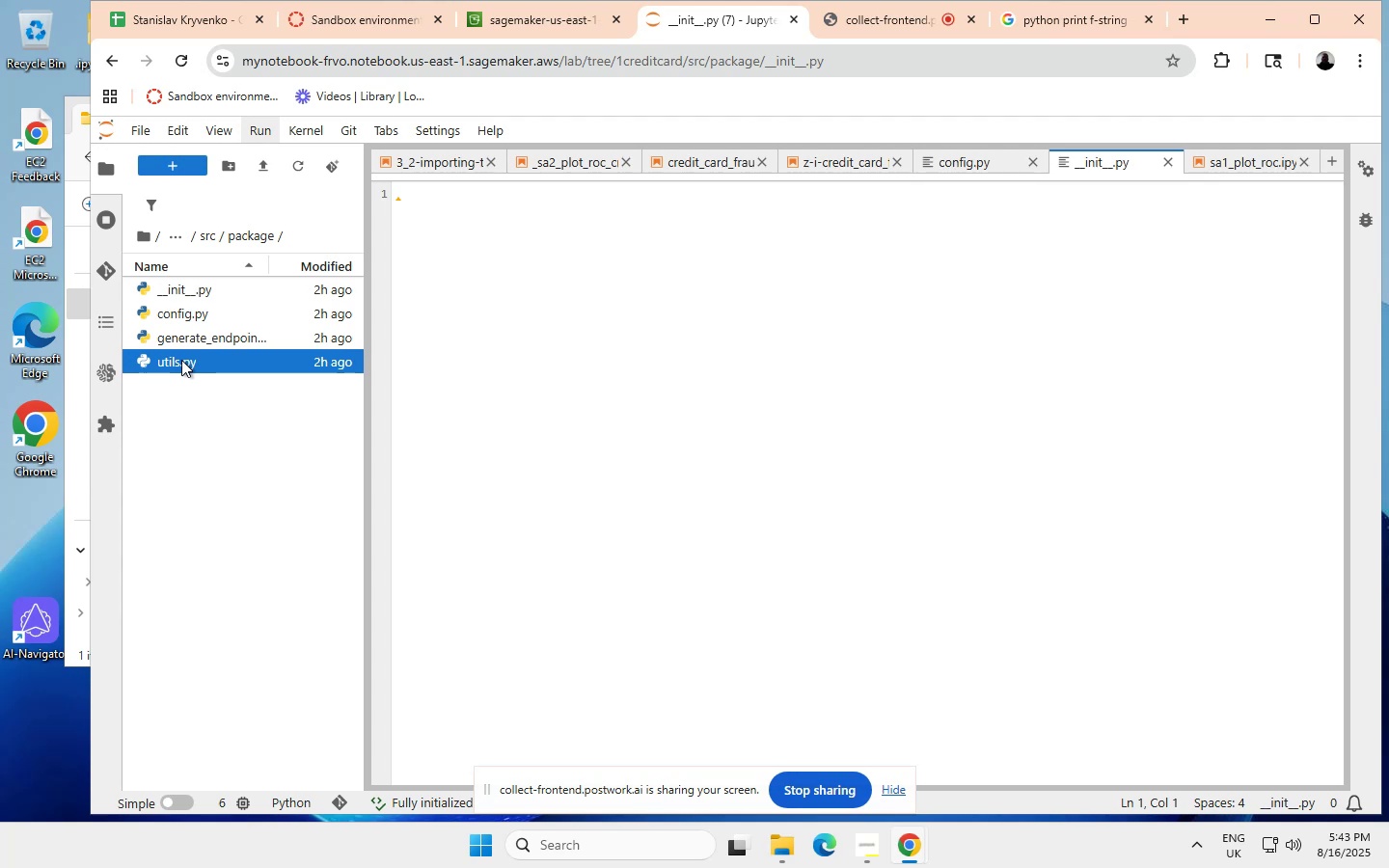 
double_click([181, 360])
 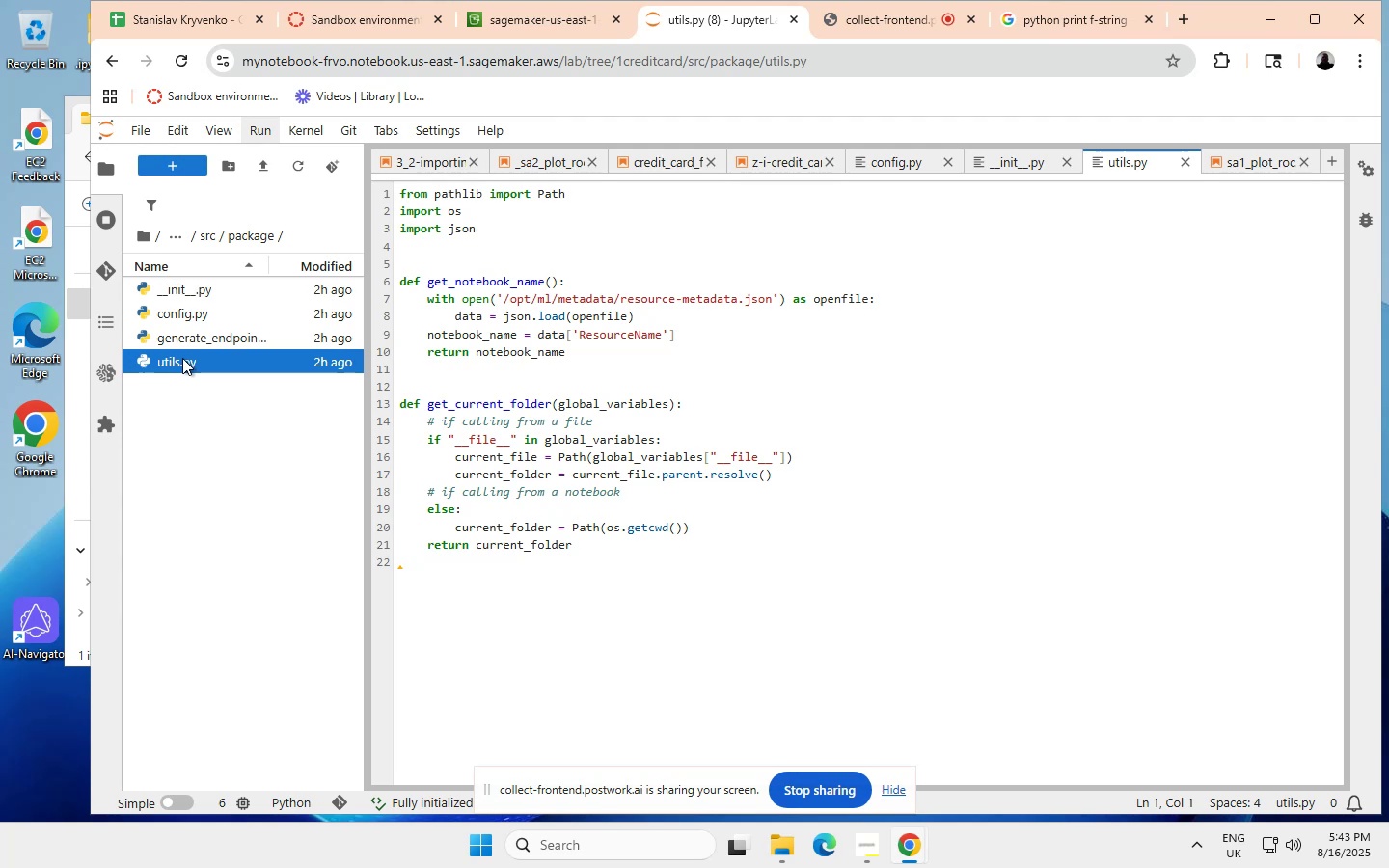 
wait(13.21)
 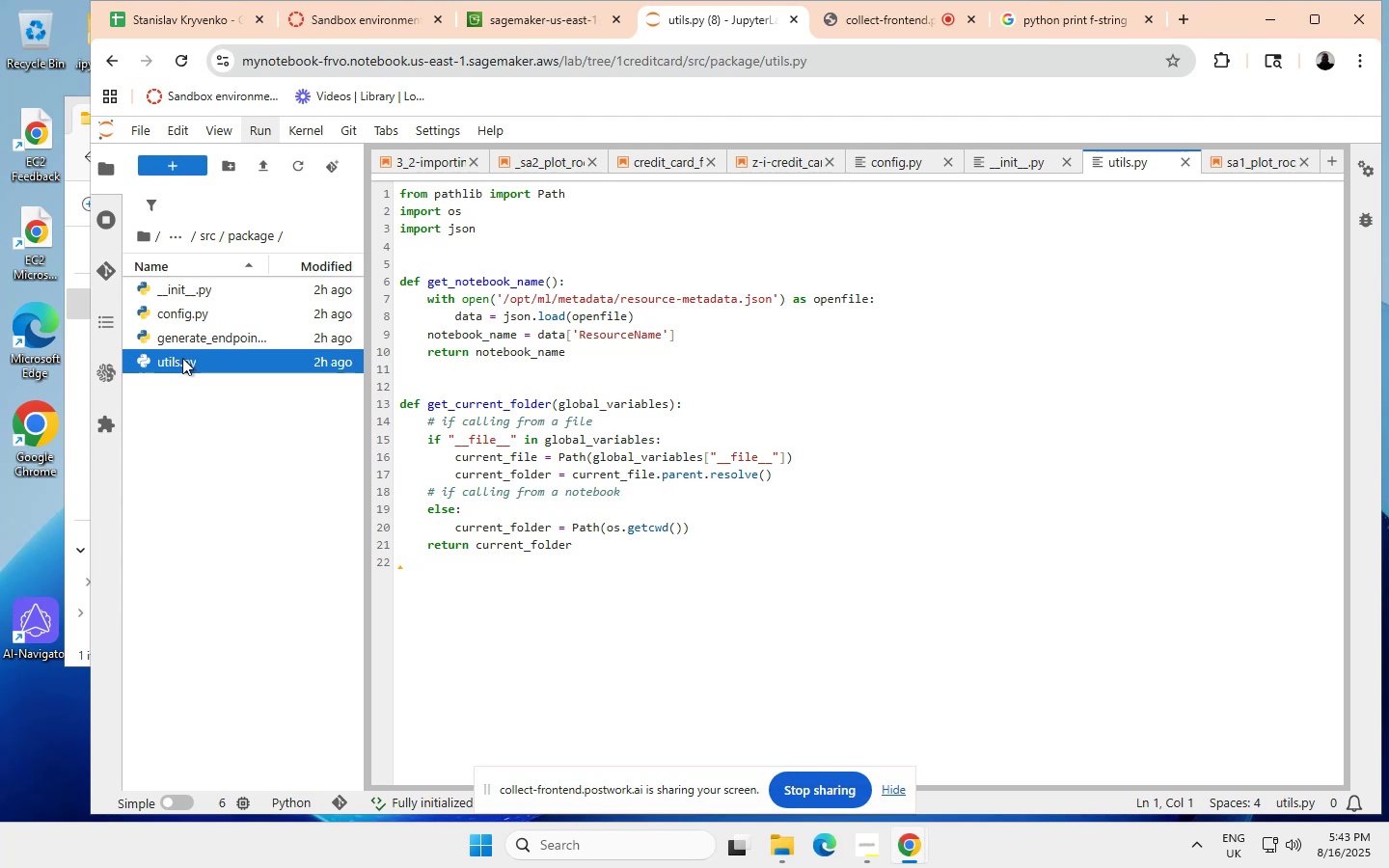 
double_click([177, 339])
 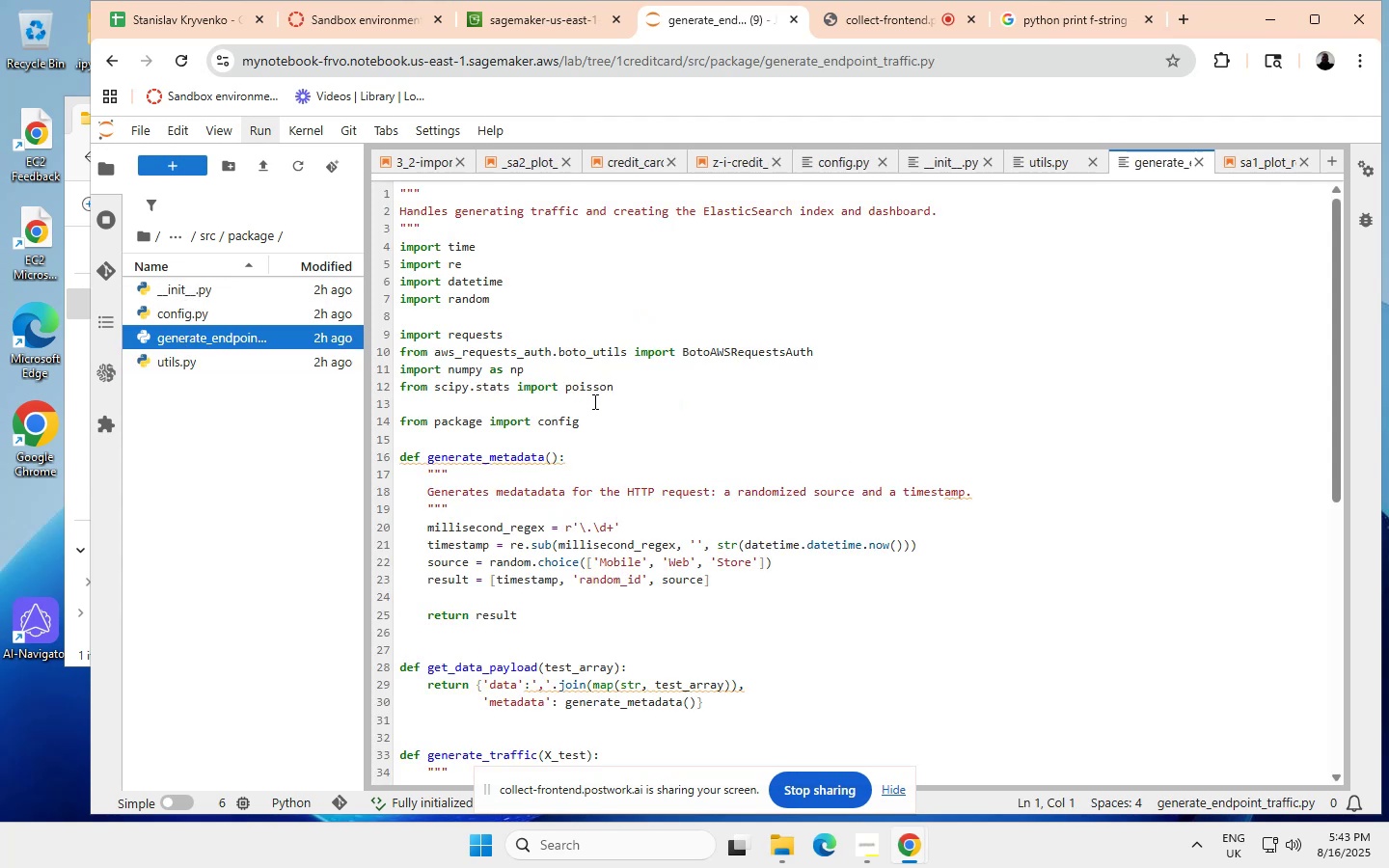 
scroll: coordinate [593, 400], scroll_direction: none, amount: 0.0
 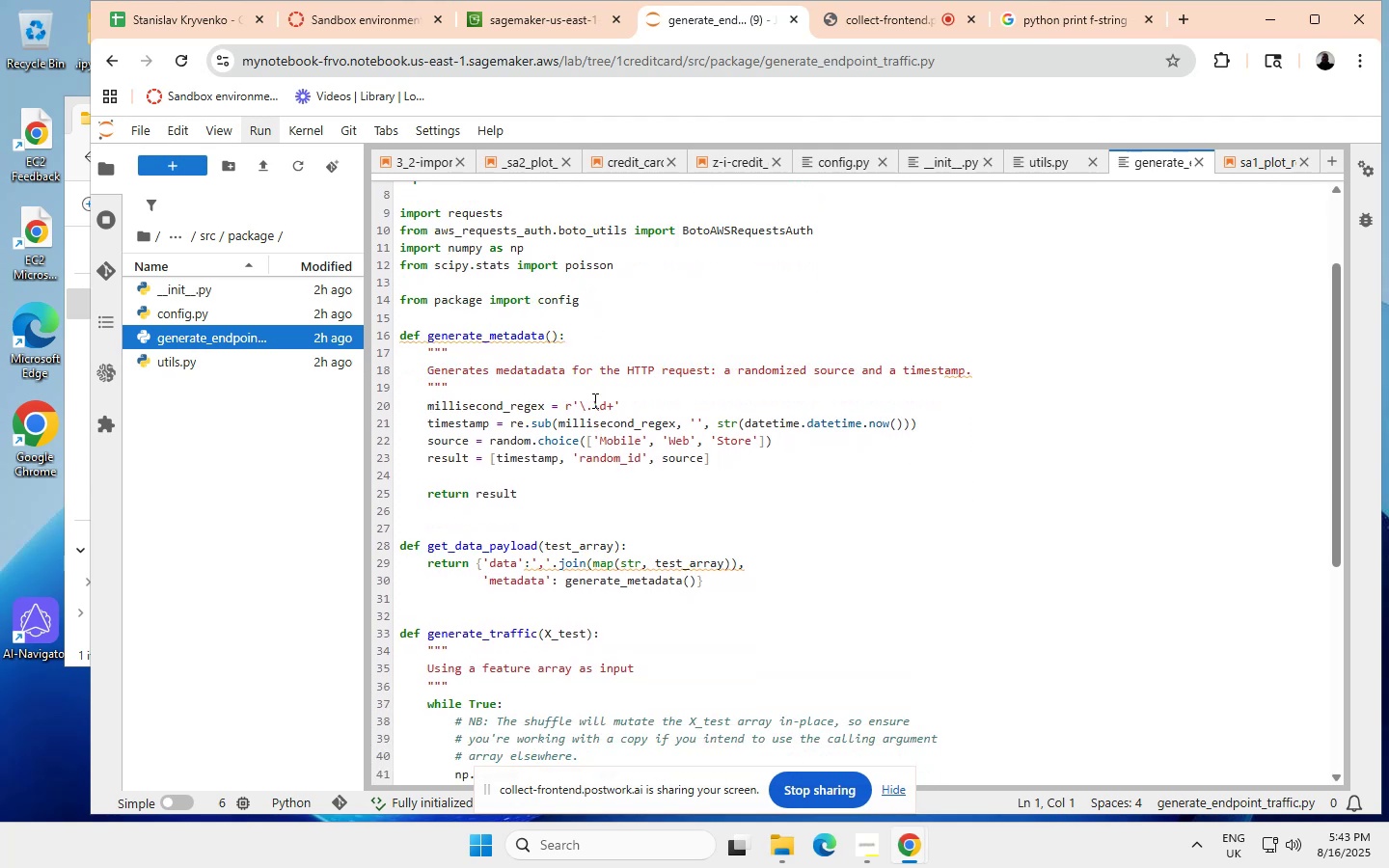 
scroll: coordinate [593, 400], scroll_direction: down, amount: 2.0
 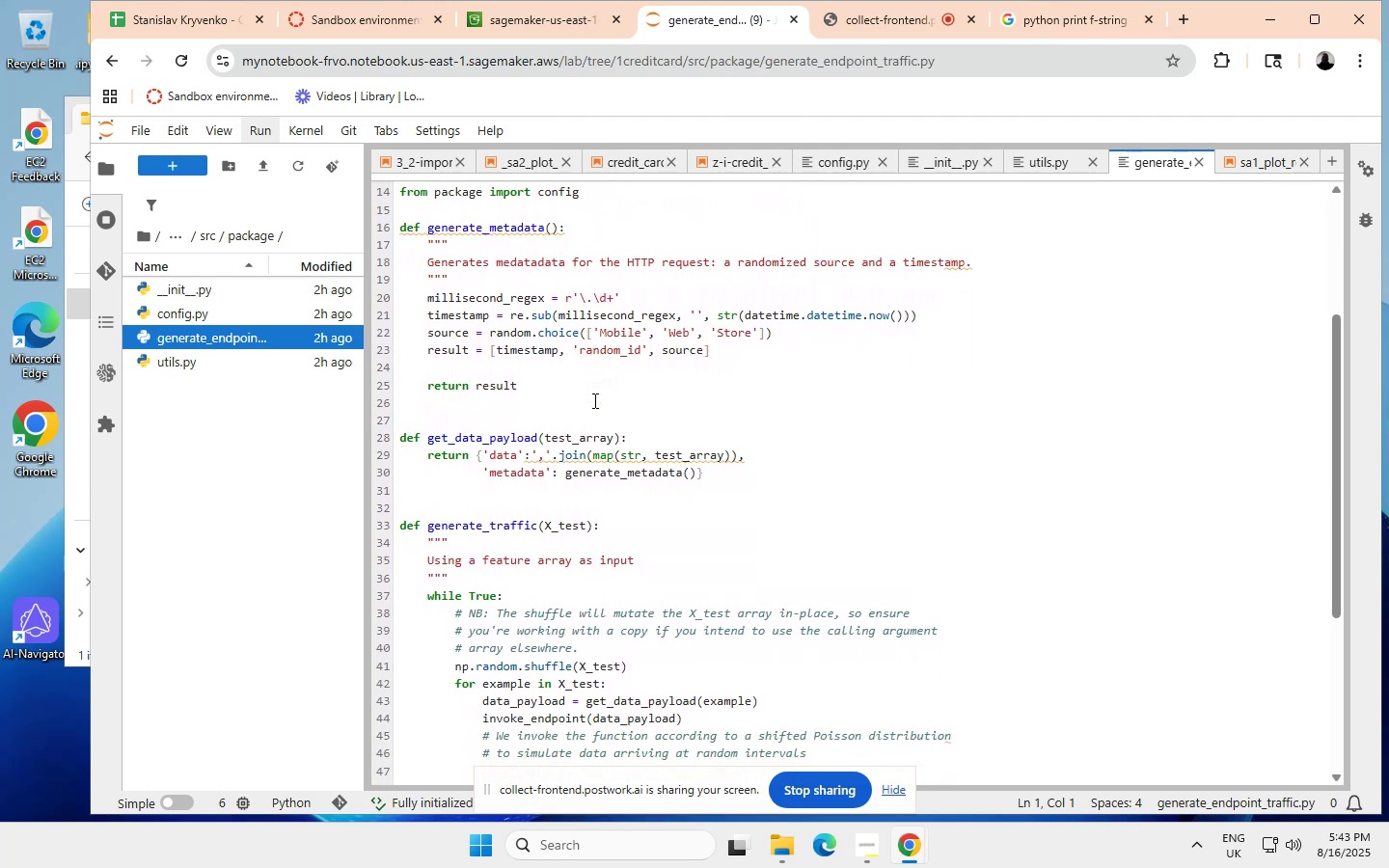 
scroll: coordinate [593, 400], scroll_direction: none, amount: 0.0
 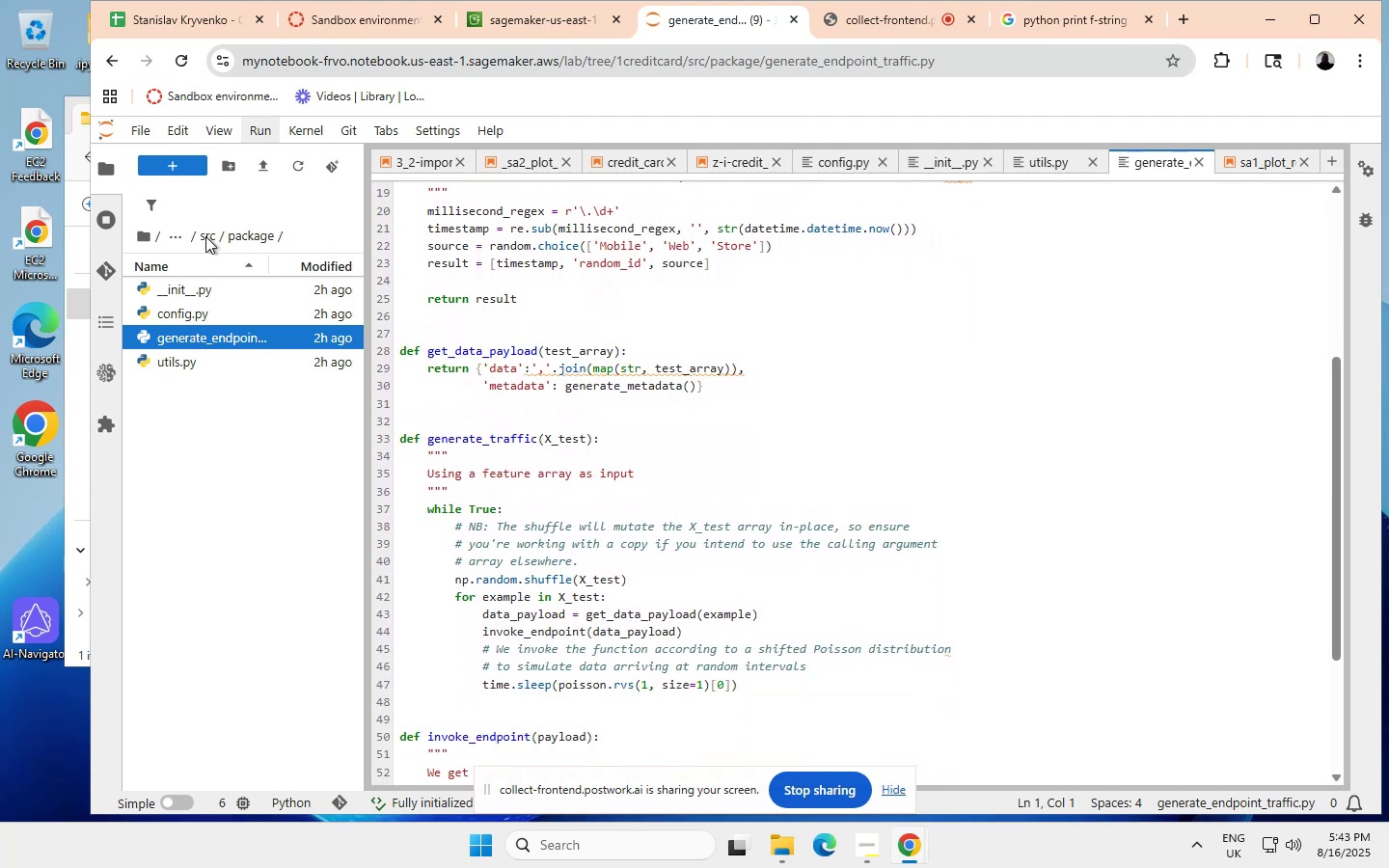 
left_click([205, 235])
 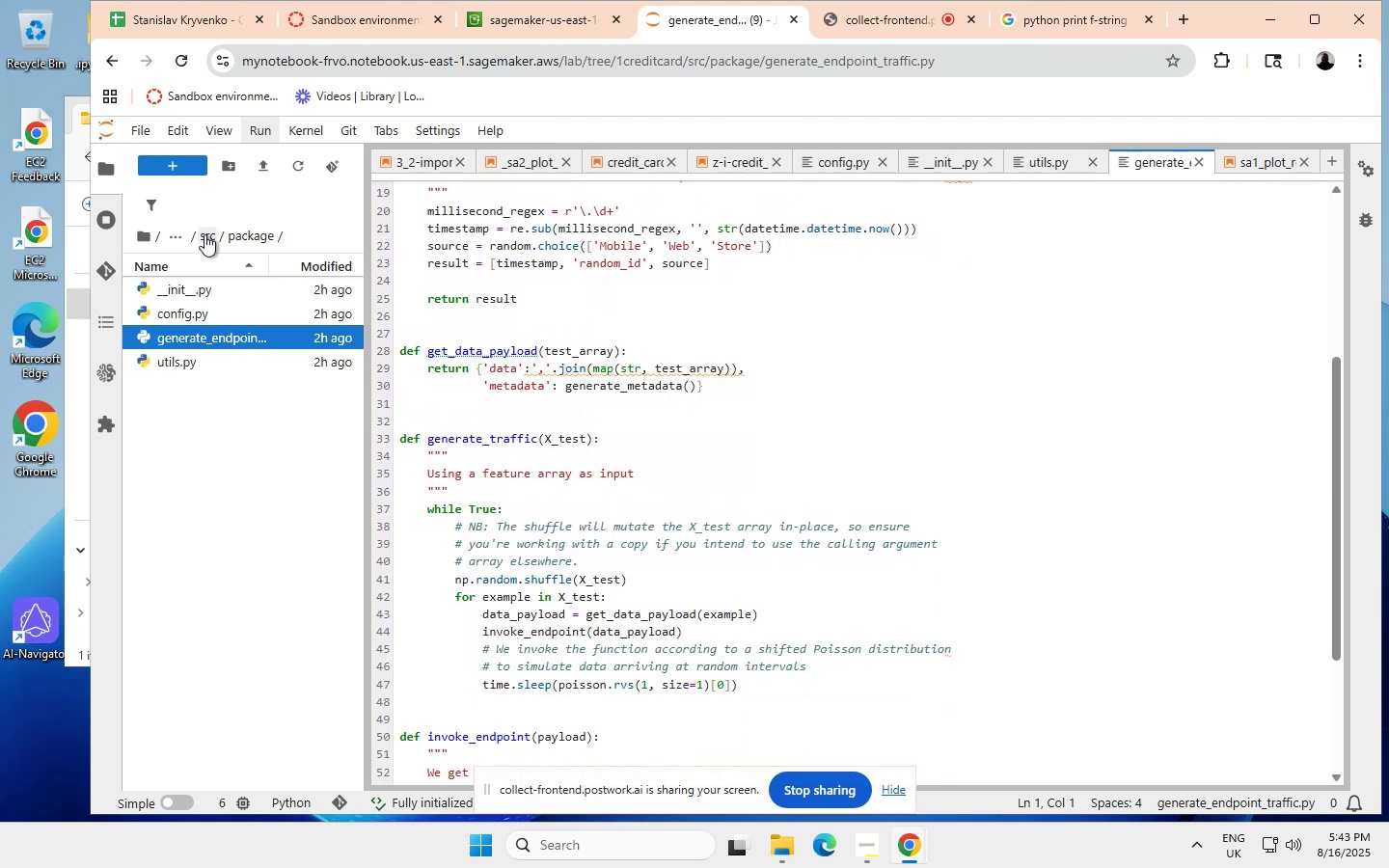 
double_click([204, 234])
 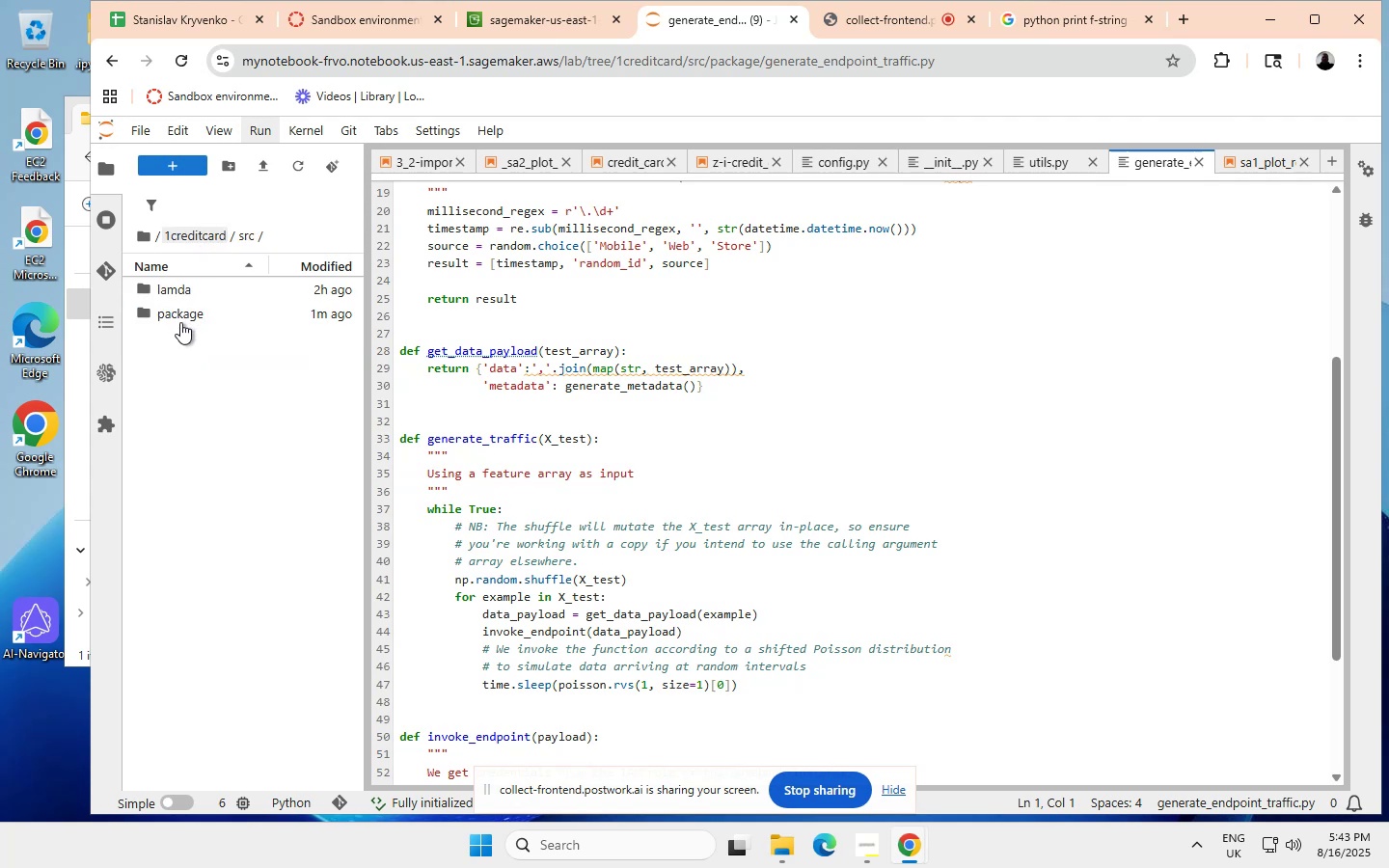 
double_click([180, 286])
 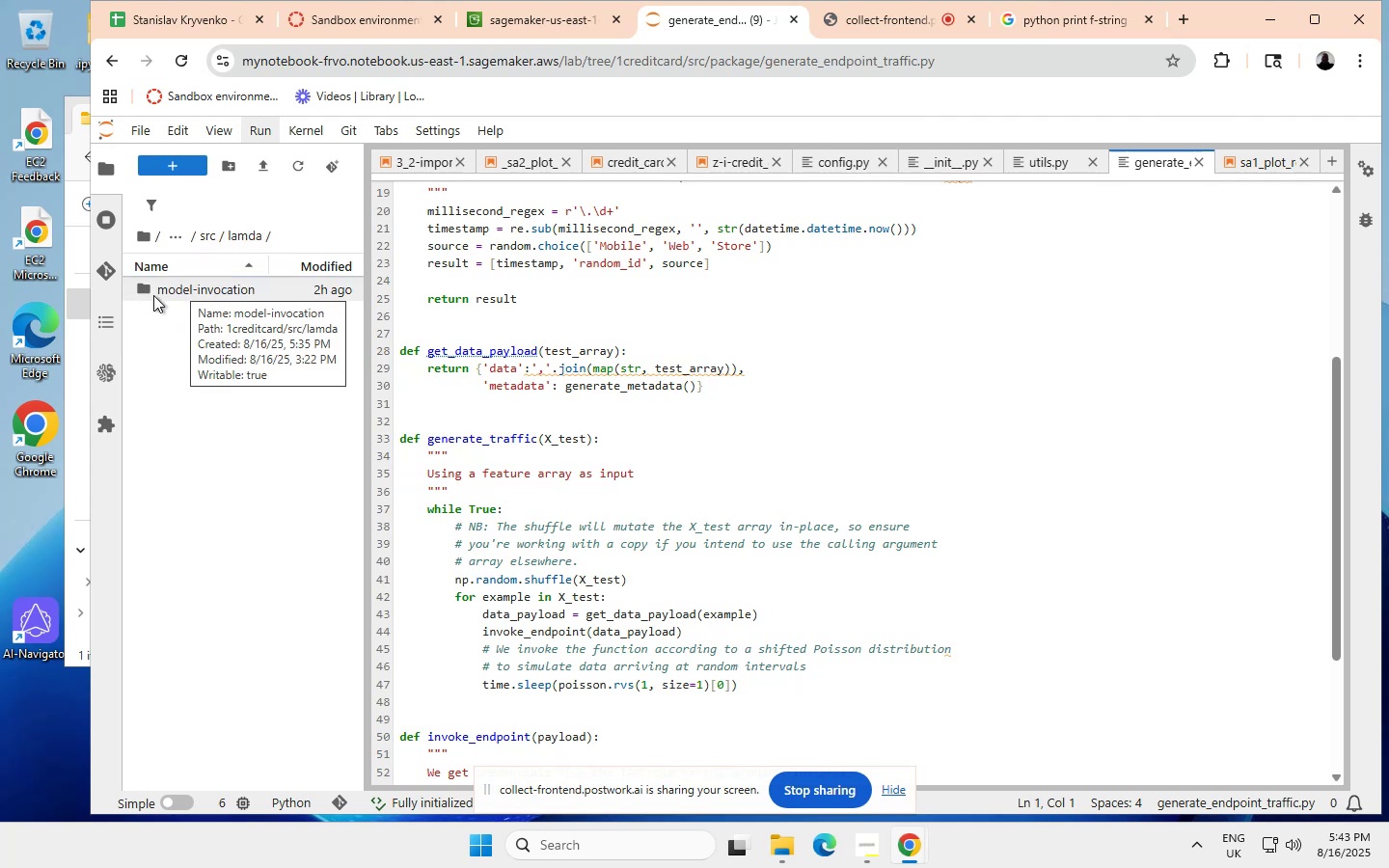 
wait(5.12)
 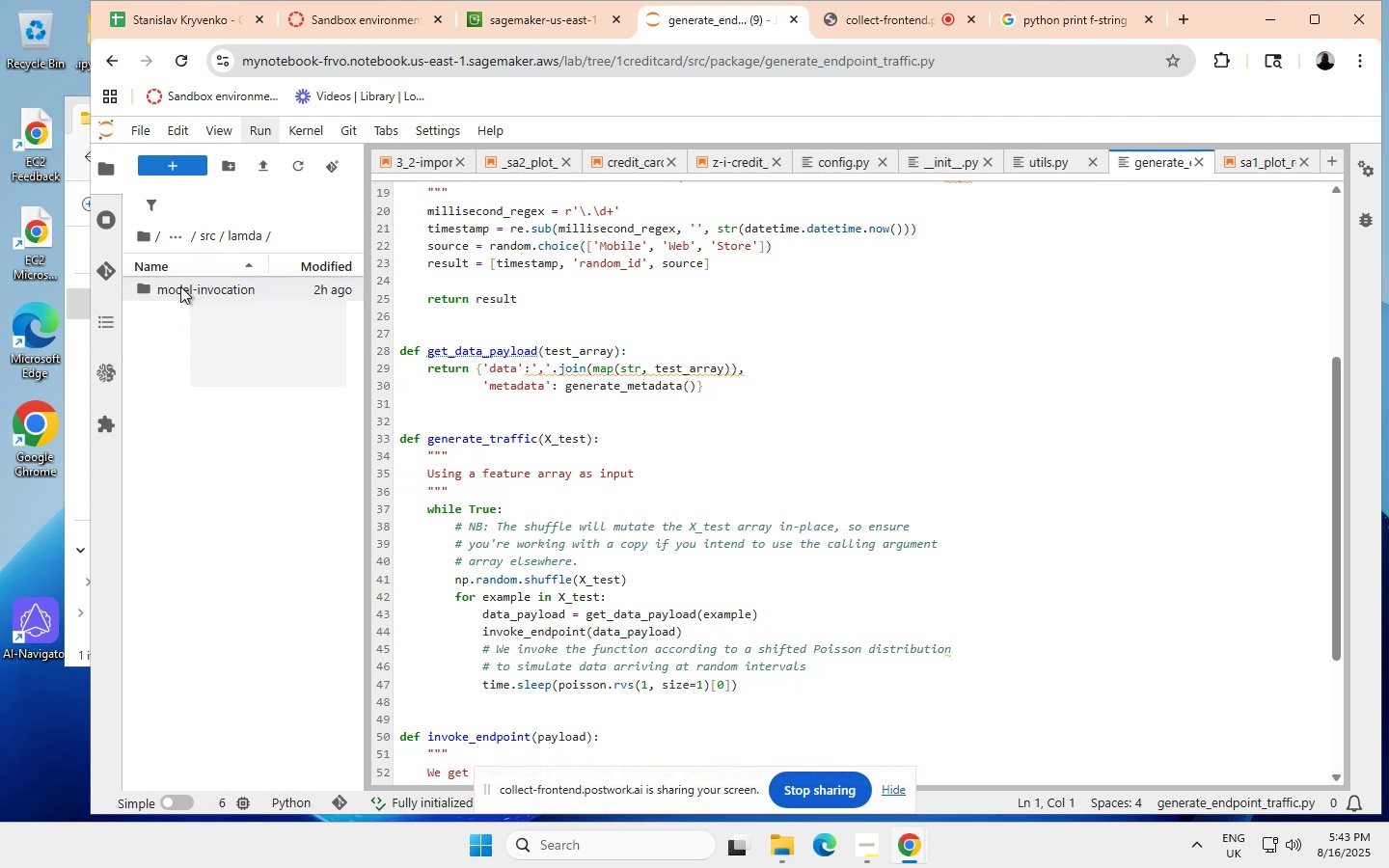 
double_click([175, 285])
 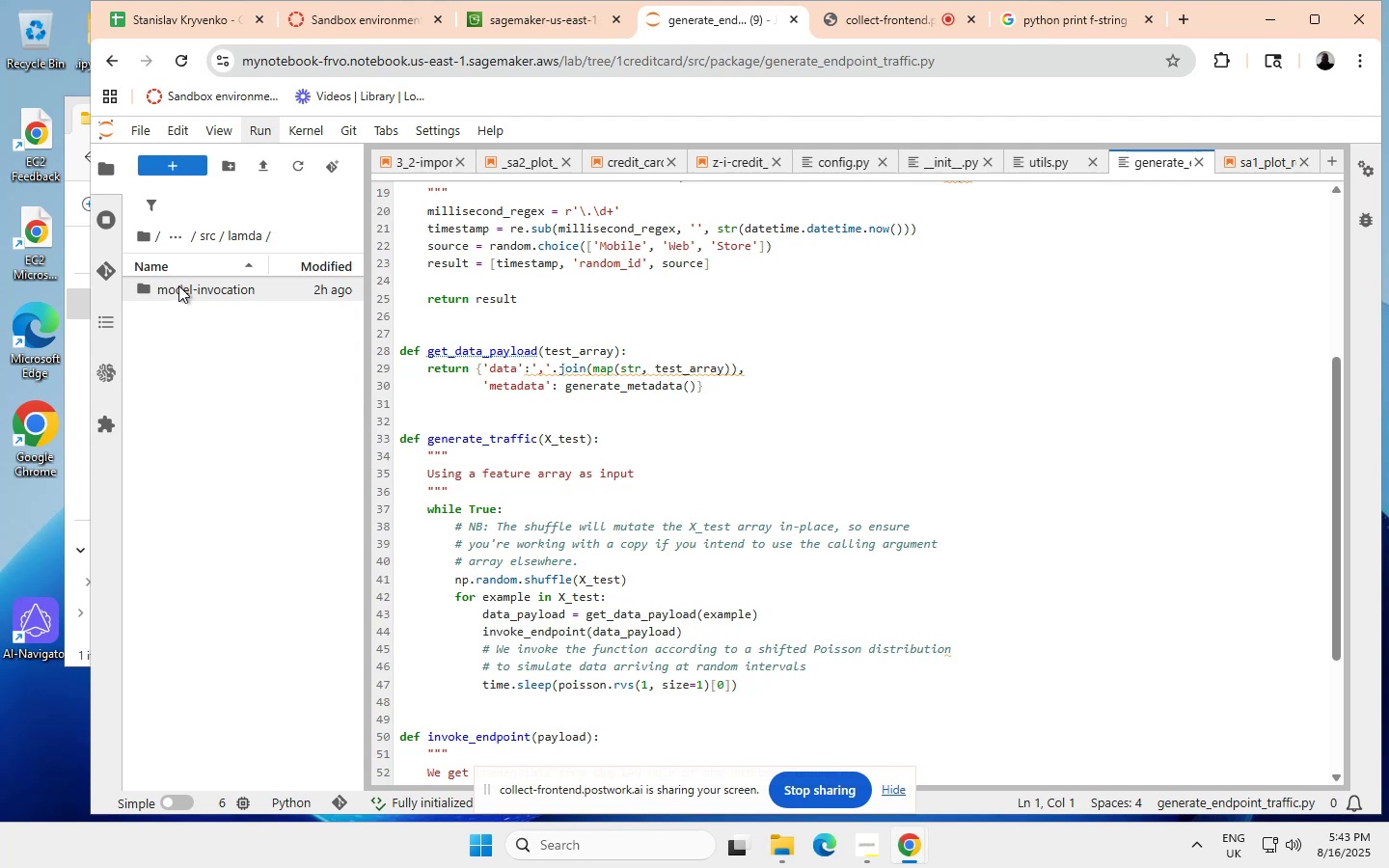 
double_click([178, 285])
 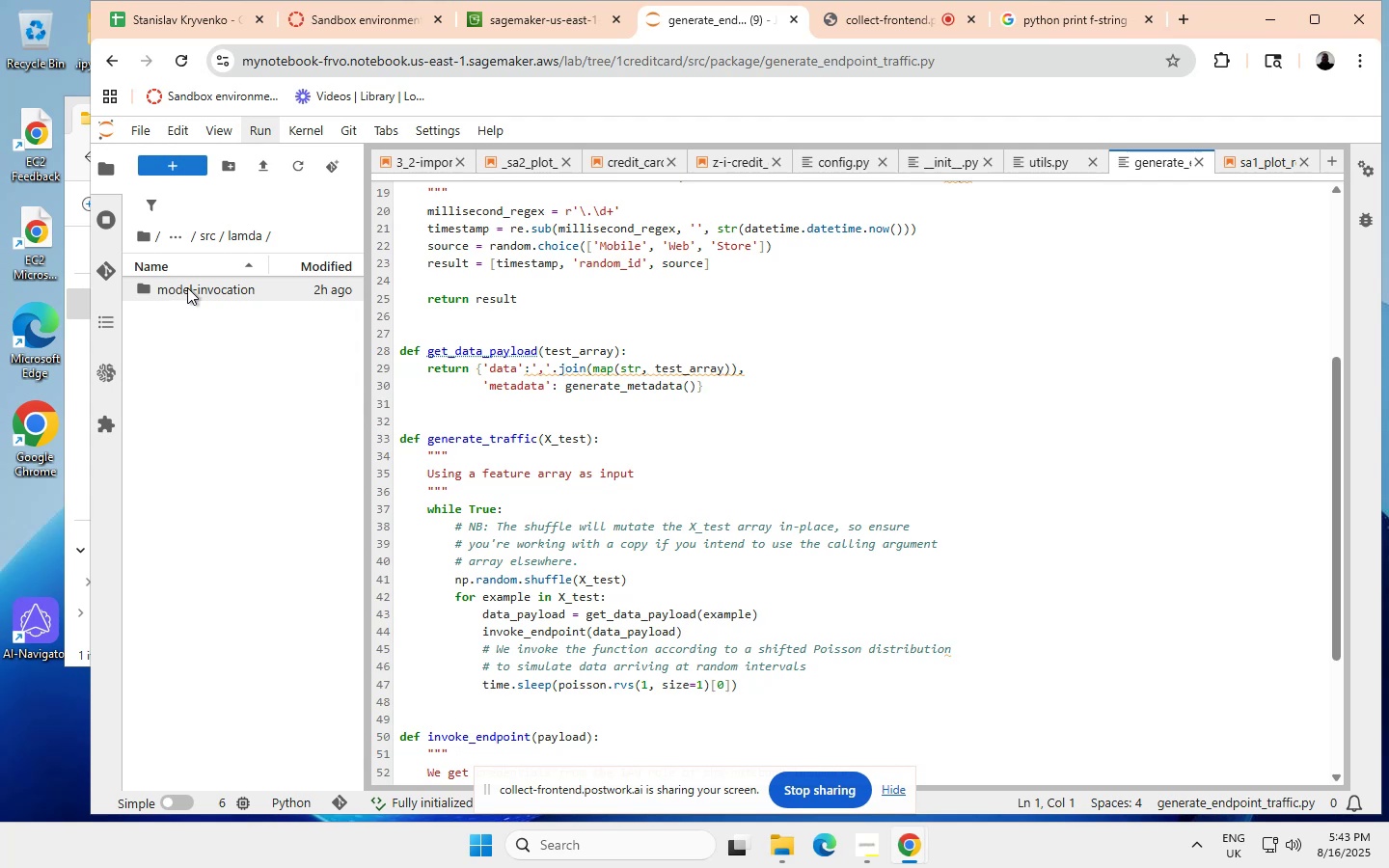 
wait(5.2)
 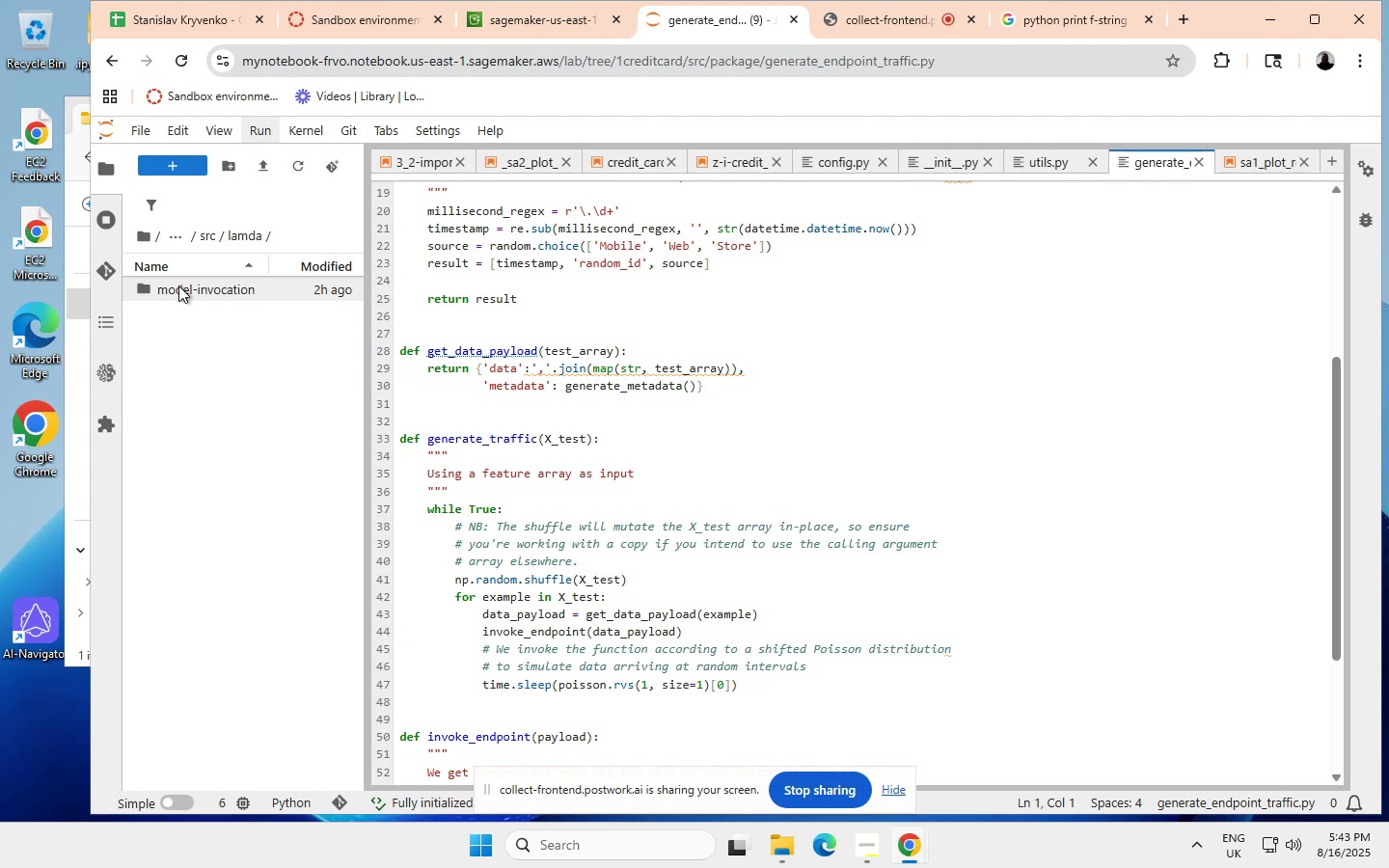 
double_click([218, 286])
 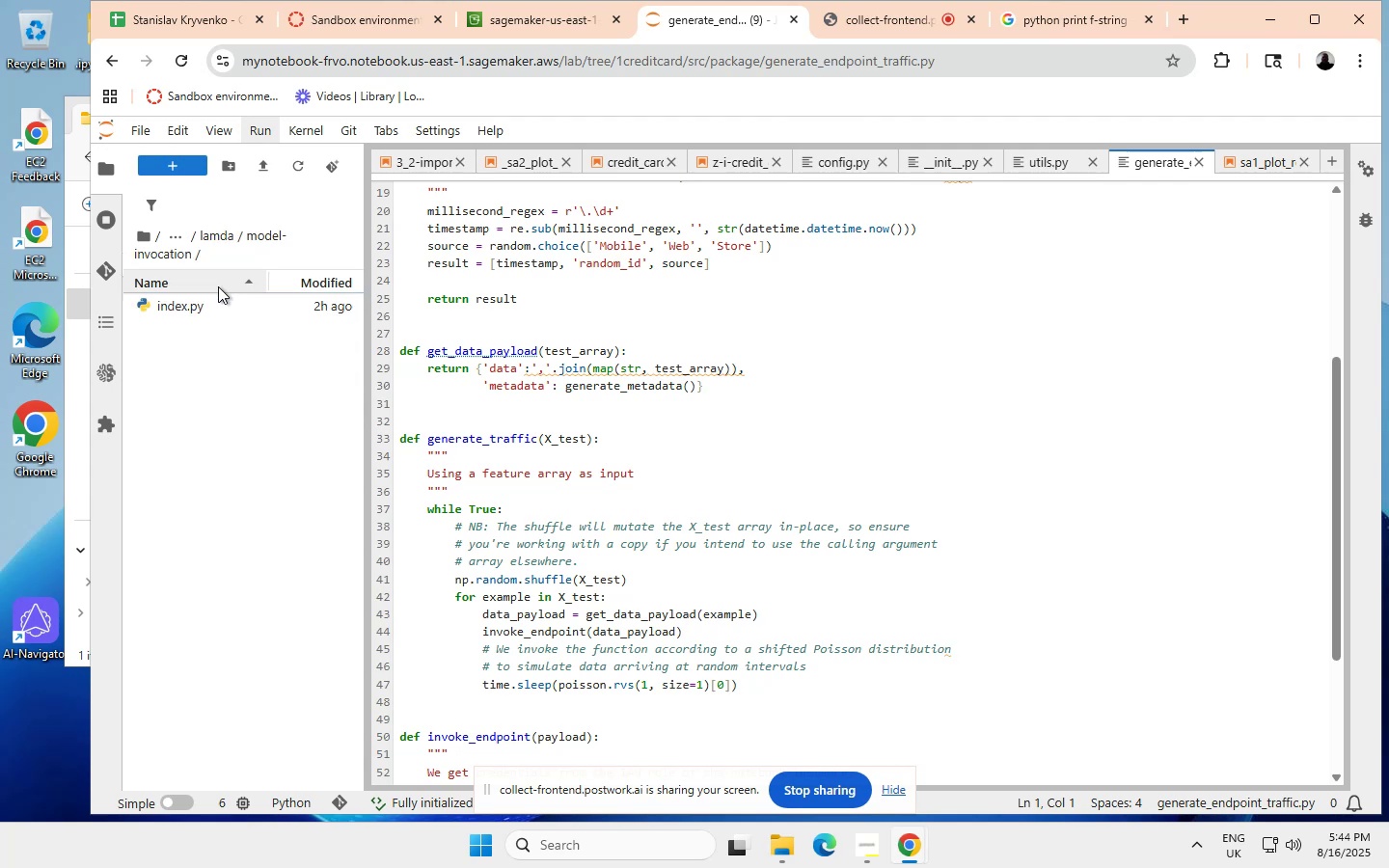 
double_click([218, 286])
 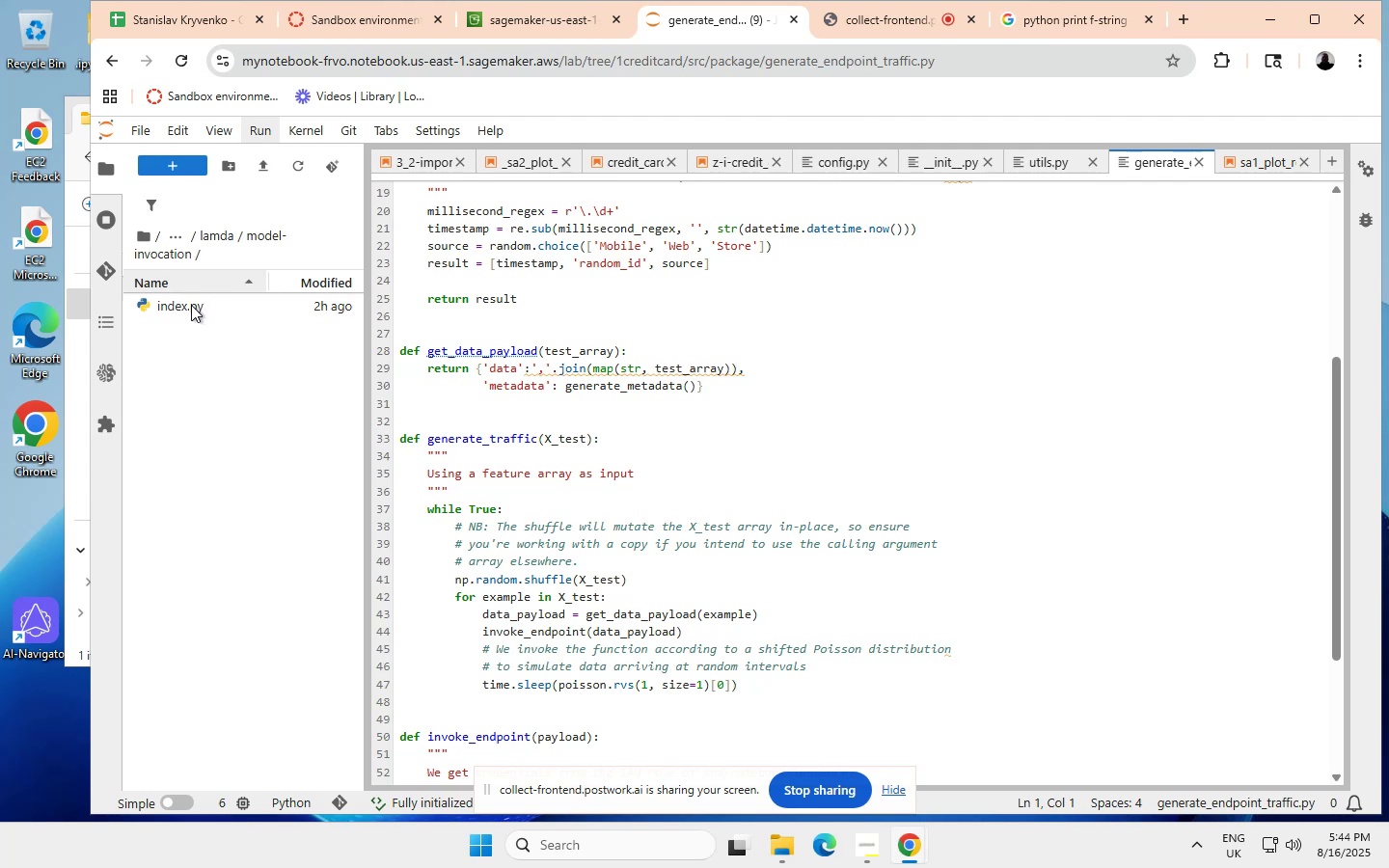 
double_click([190, 305])
 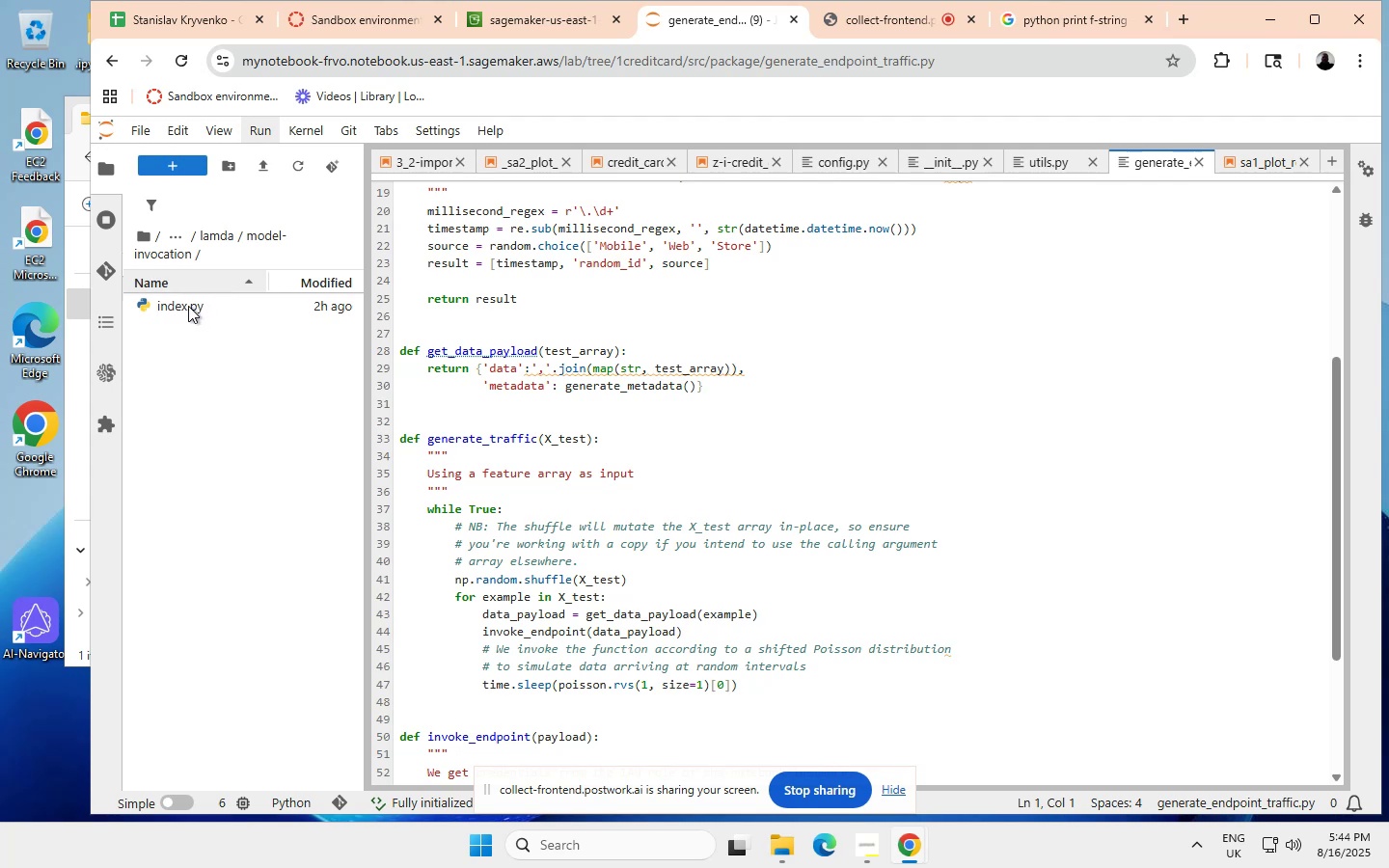 
wait(5.88)
 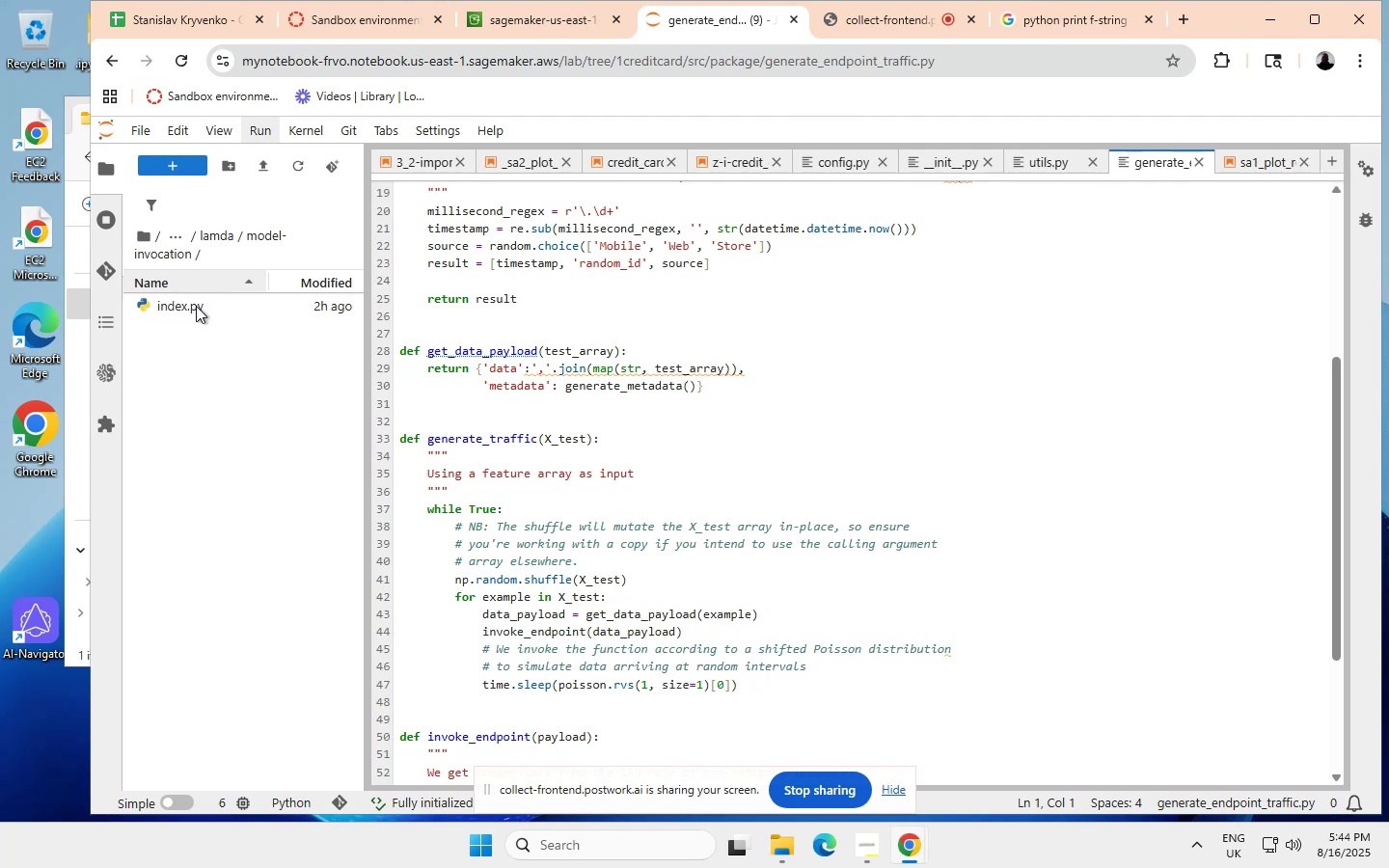 
double_click([188, 306])
 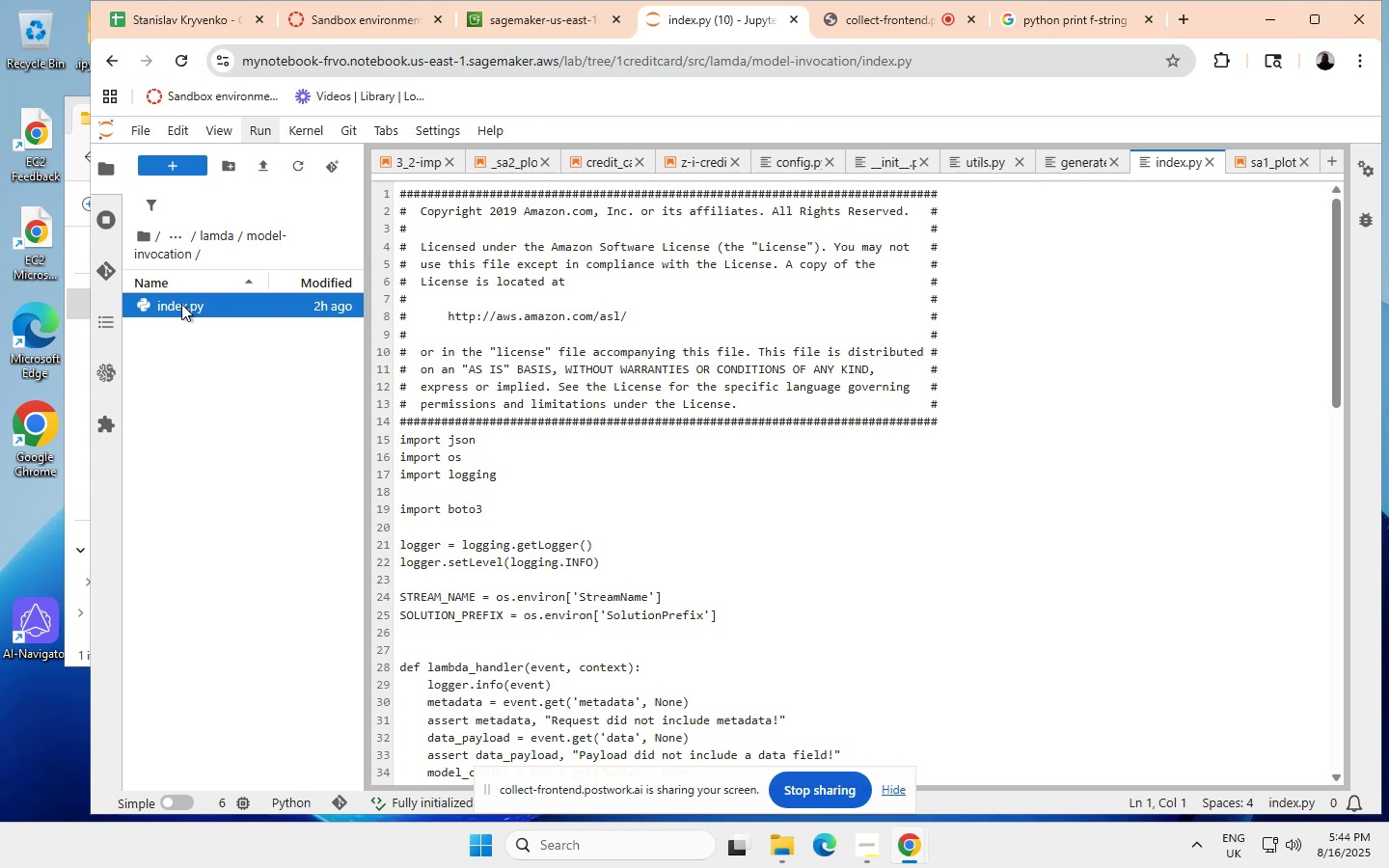 
wait(27.65)
 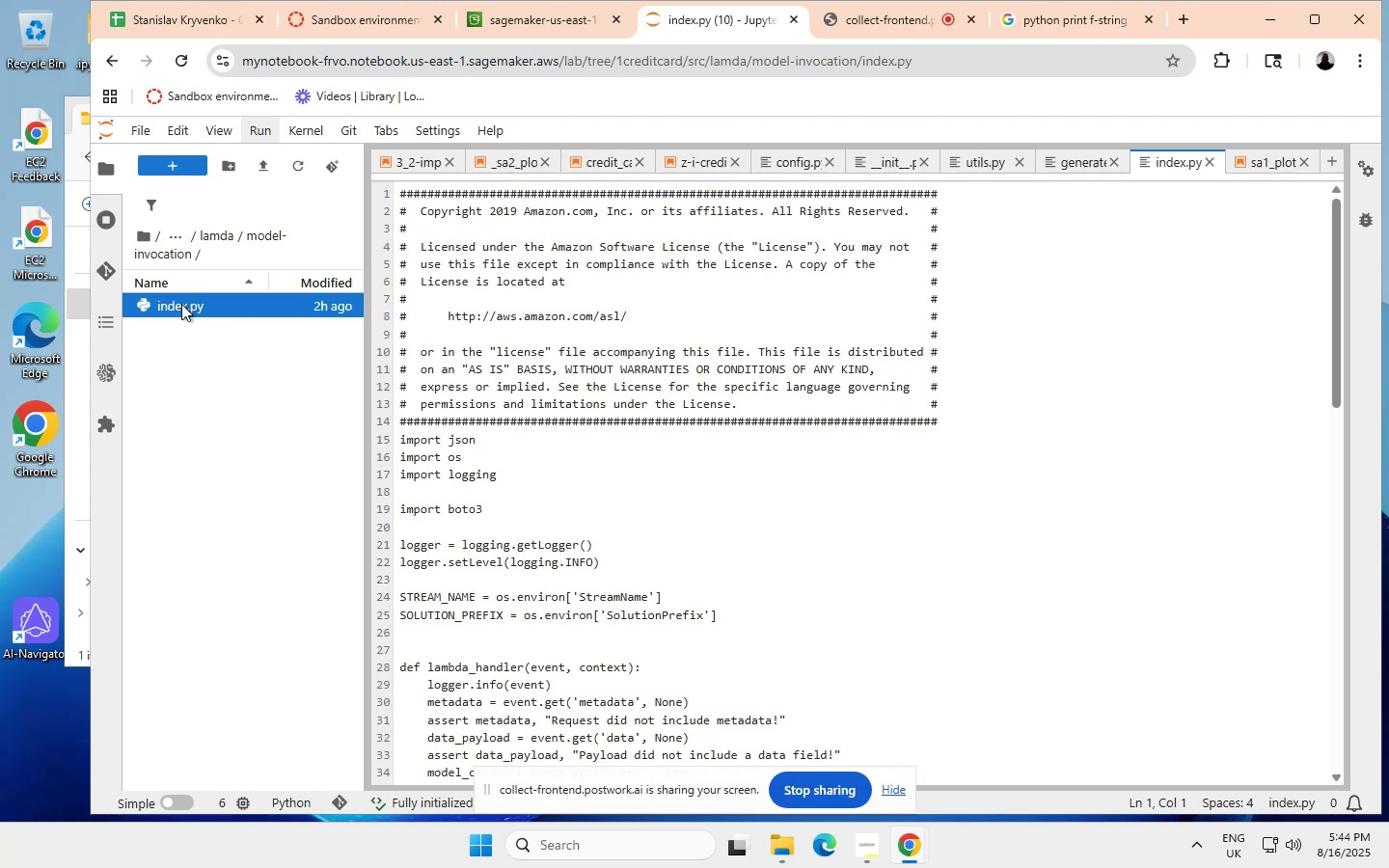 
scroll: coordinate [186, 312], scroll_direction: none, amount: 0.0
 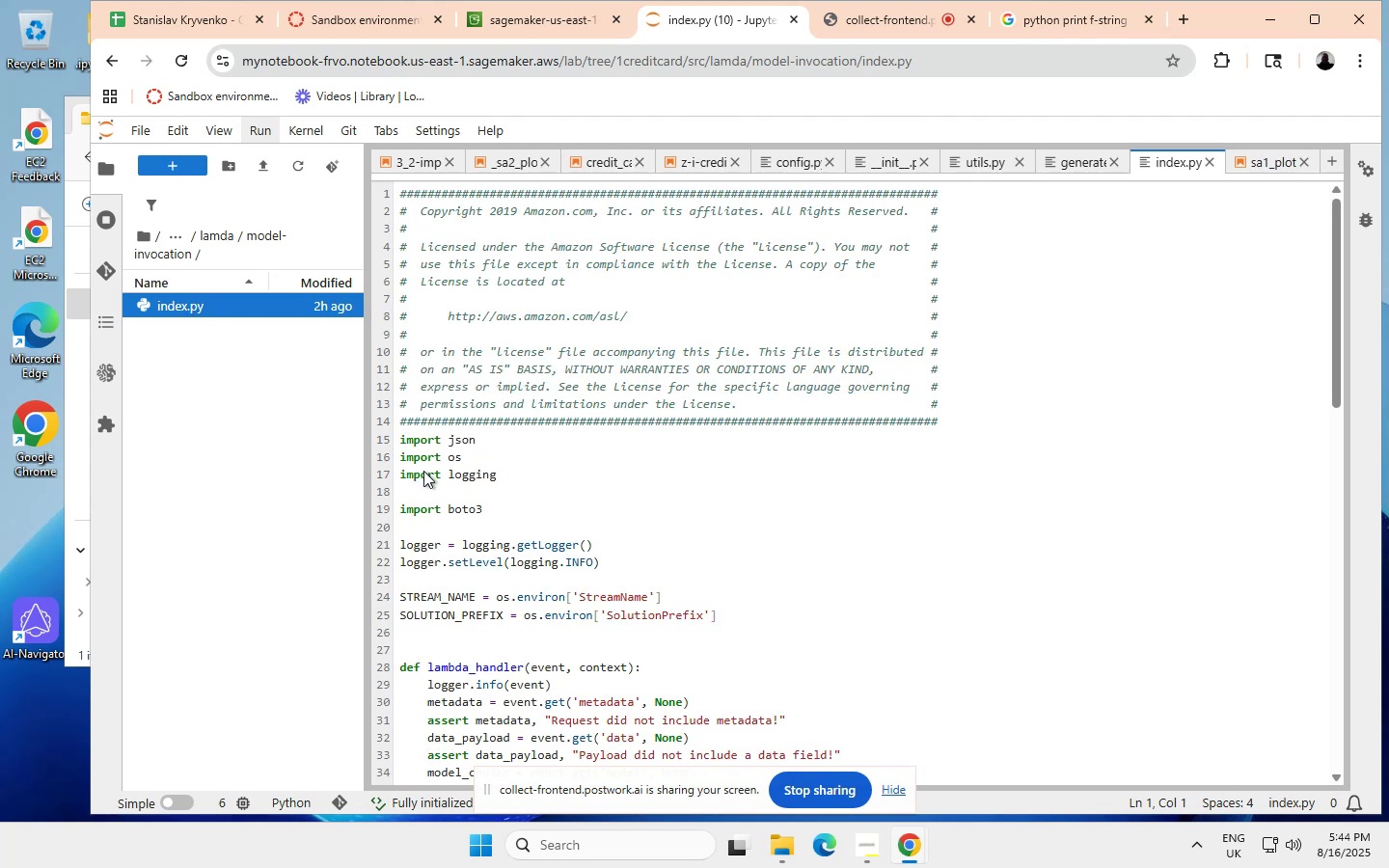 
scroll: coordinate [523, 451], scroll_direction: down, amount: 14.0
 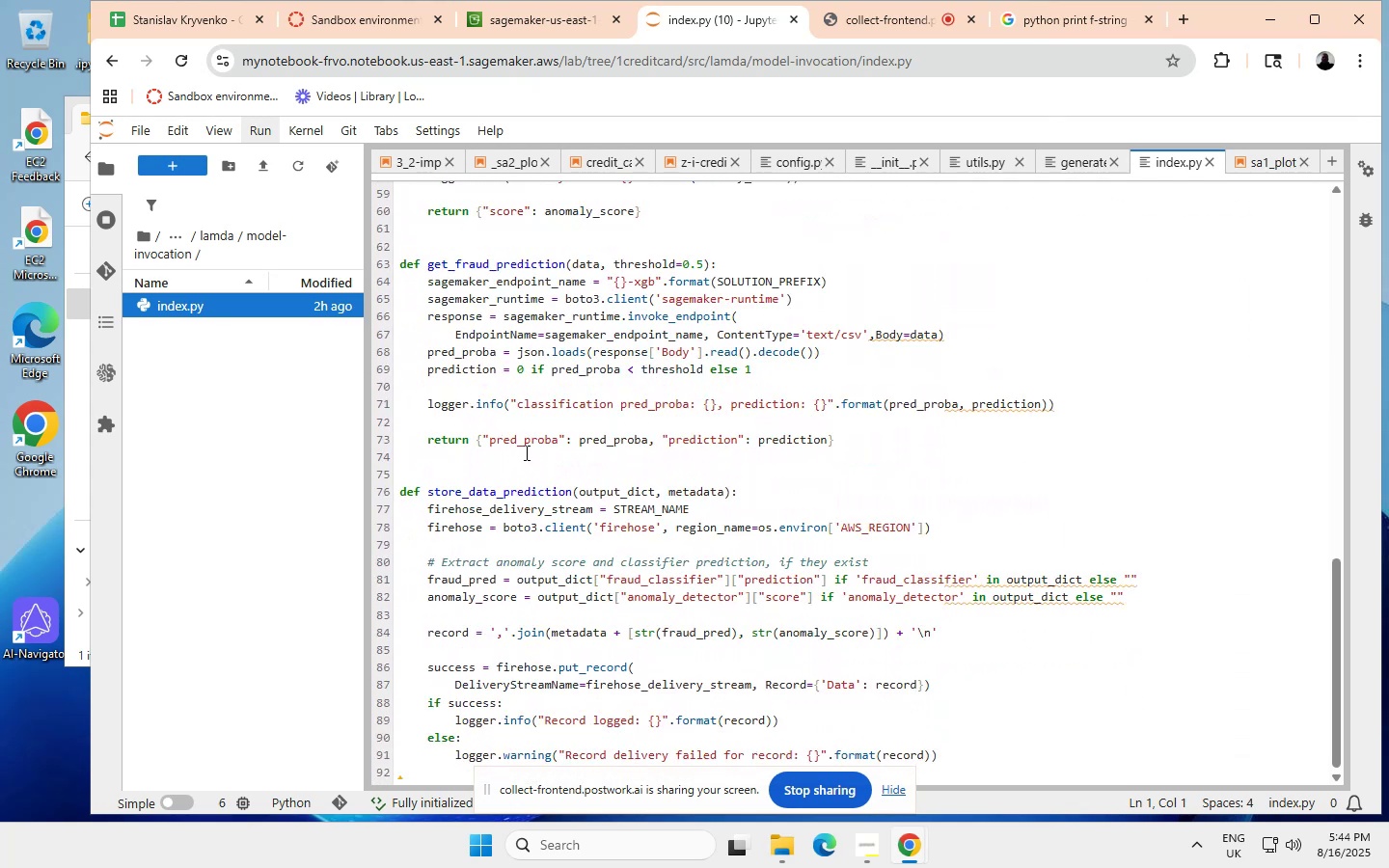 
scroll: coordinate [438, 392], scroll_direction: up, amount: 7.0
 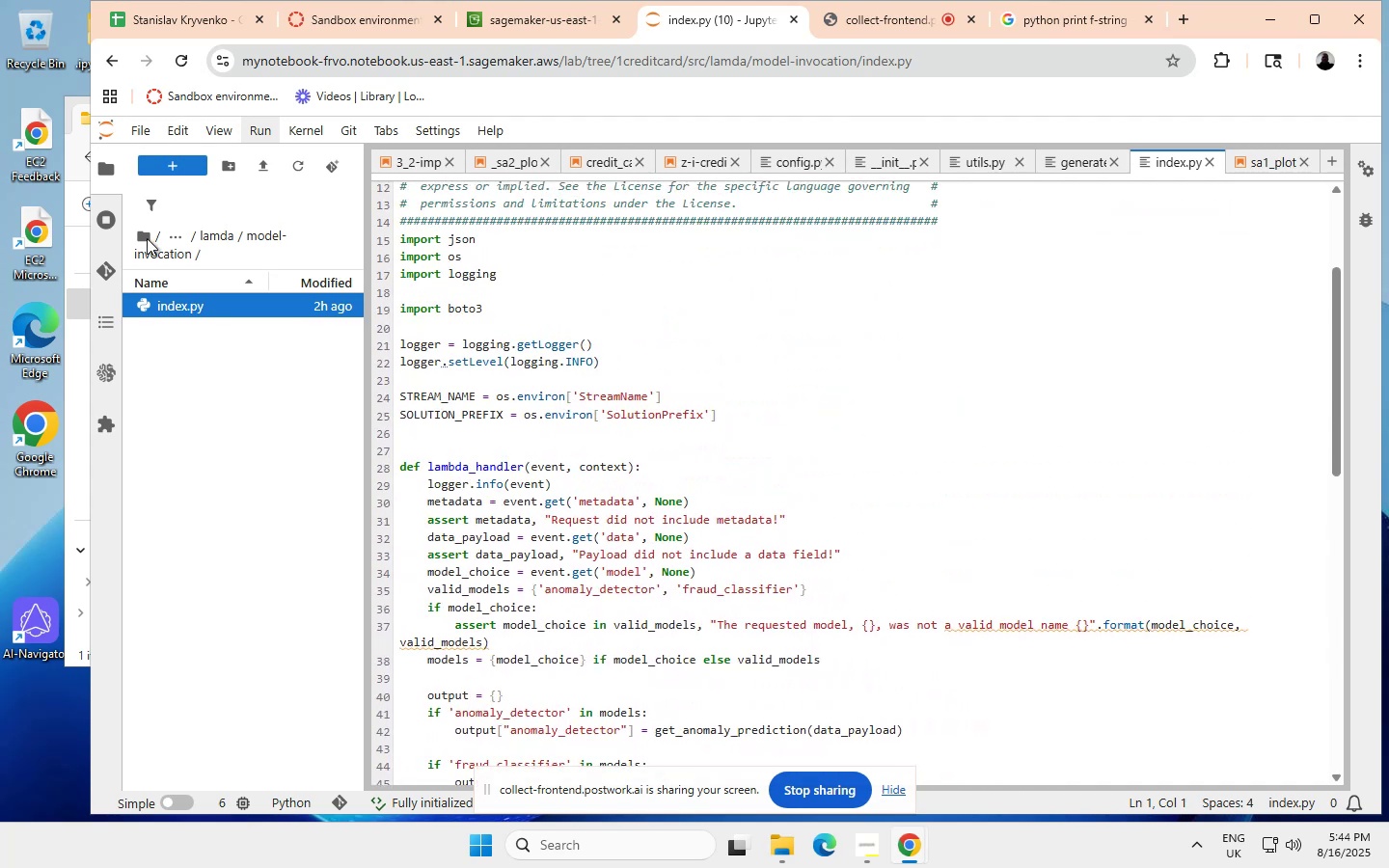 
left_click([147, 238])
 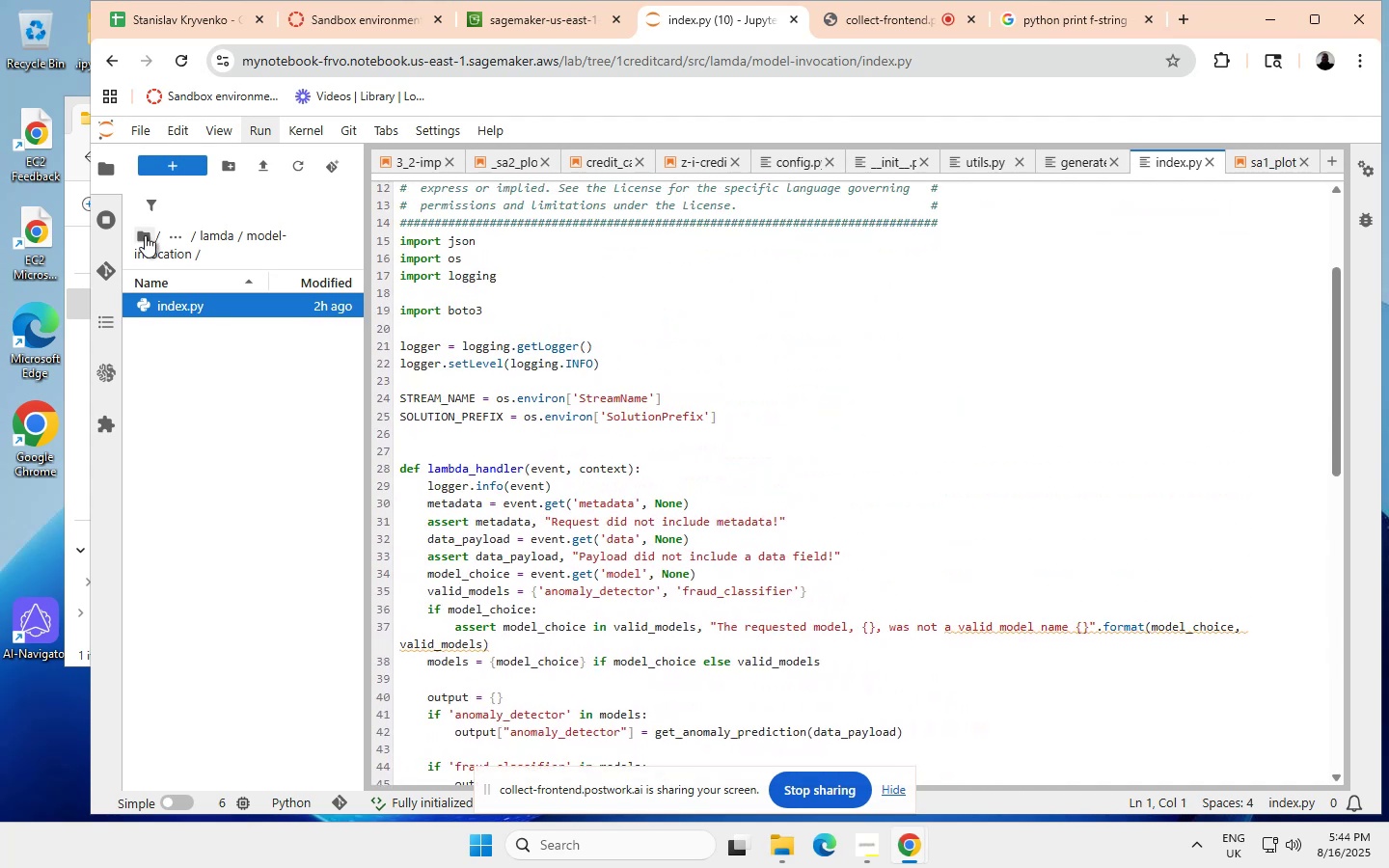 
double_click([145, 235])
 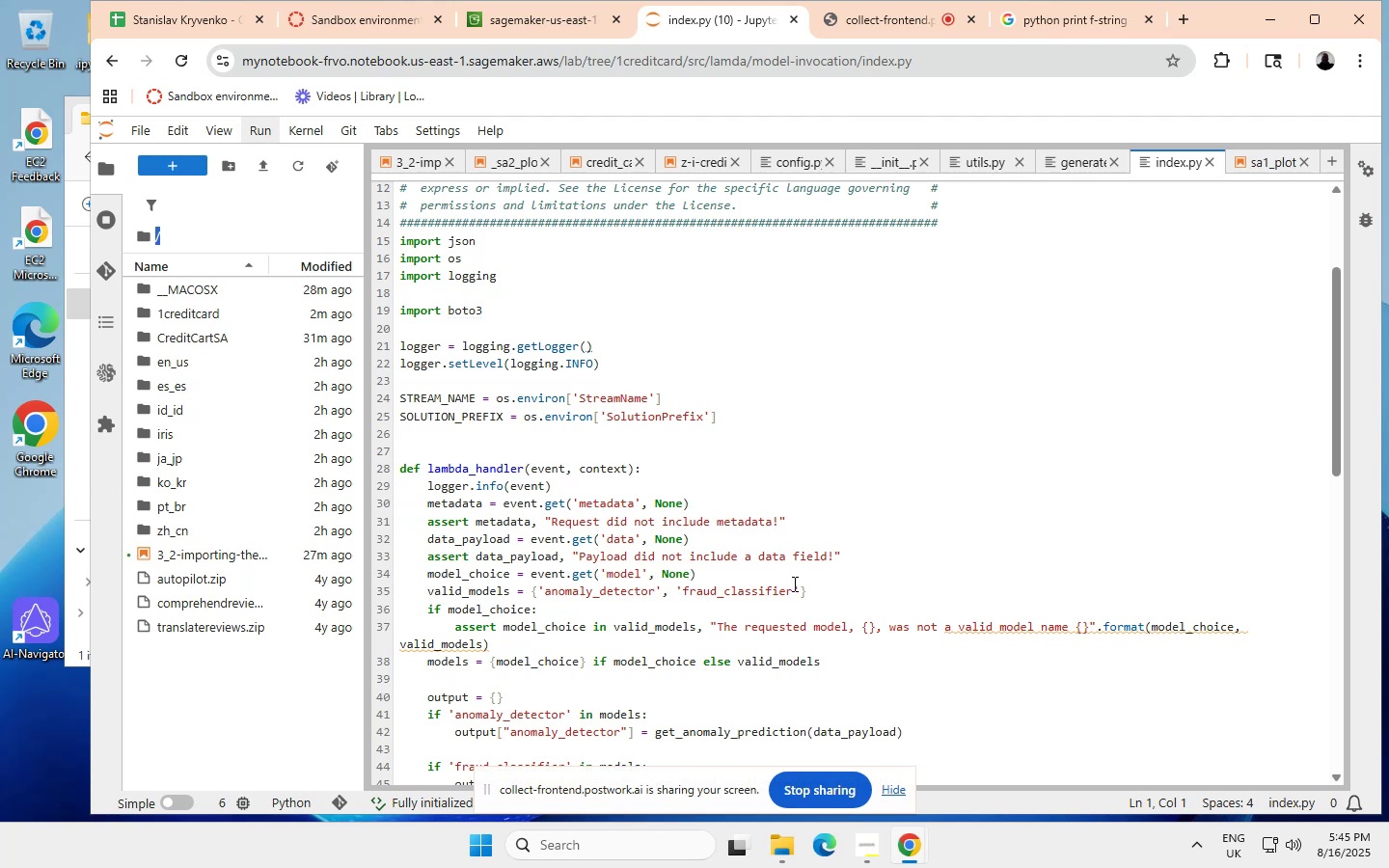 